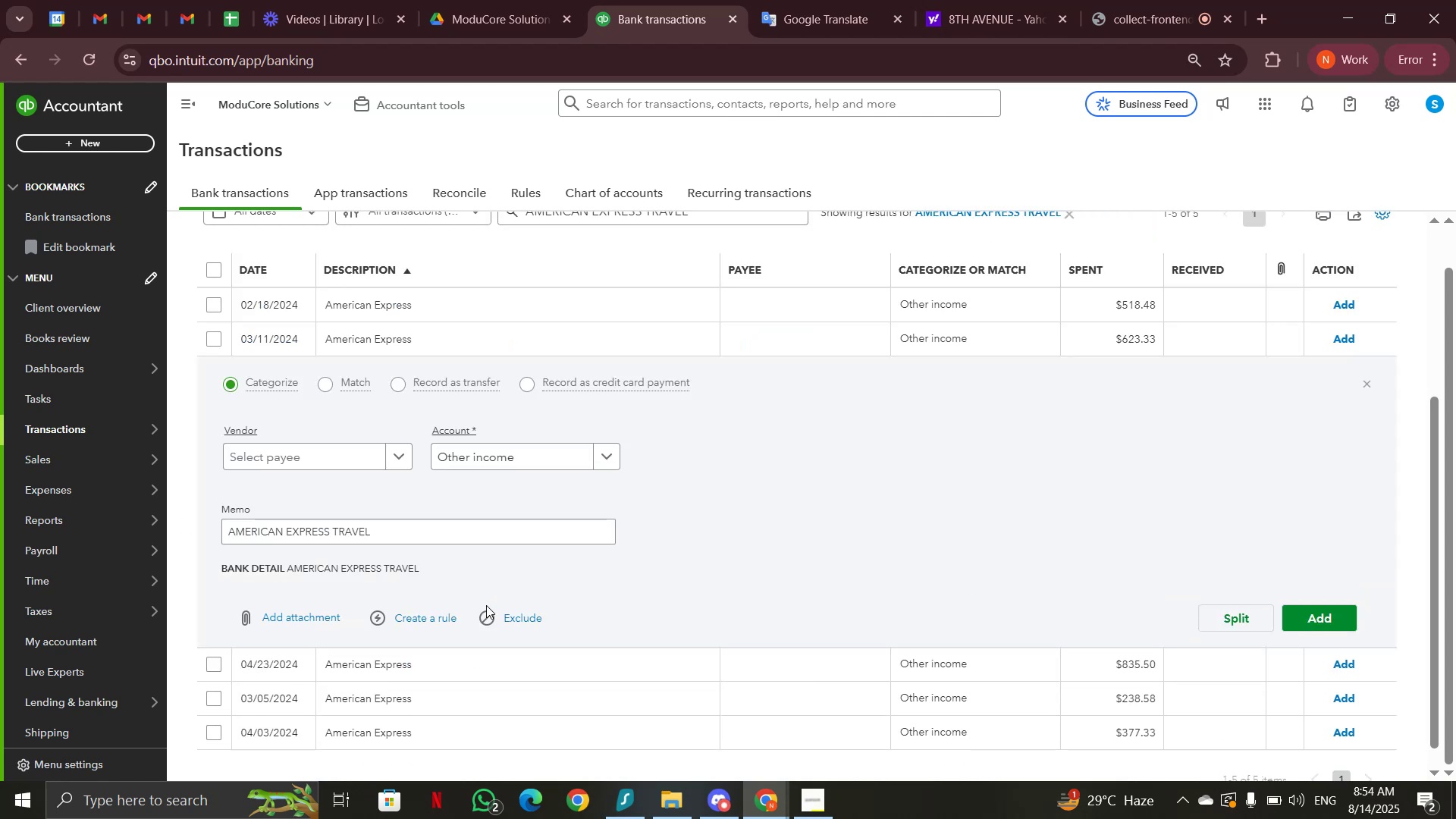 
left_click([547, 307])
 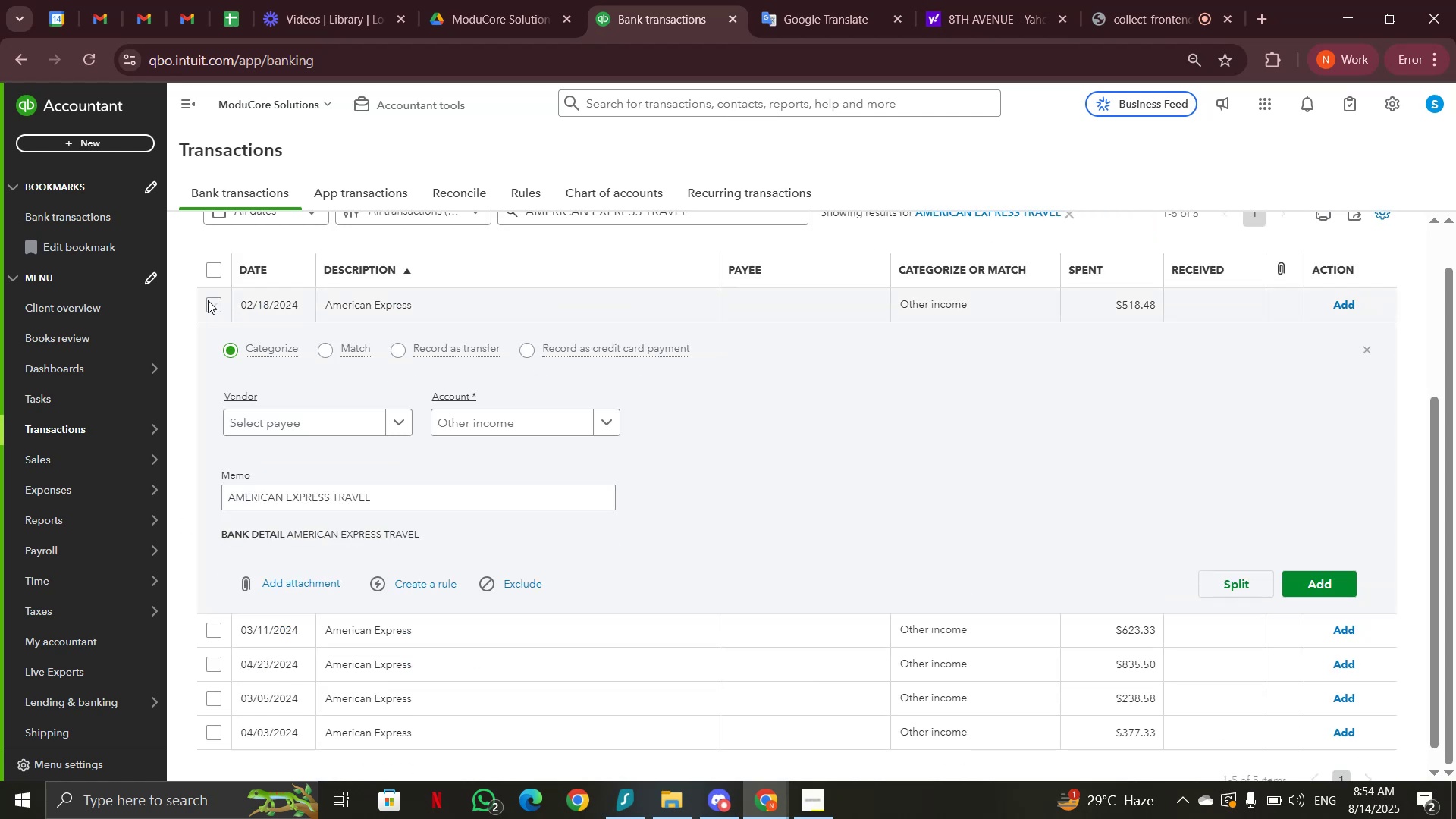 
left_click([212, 270])
 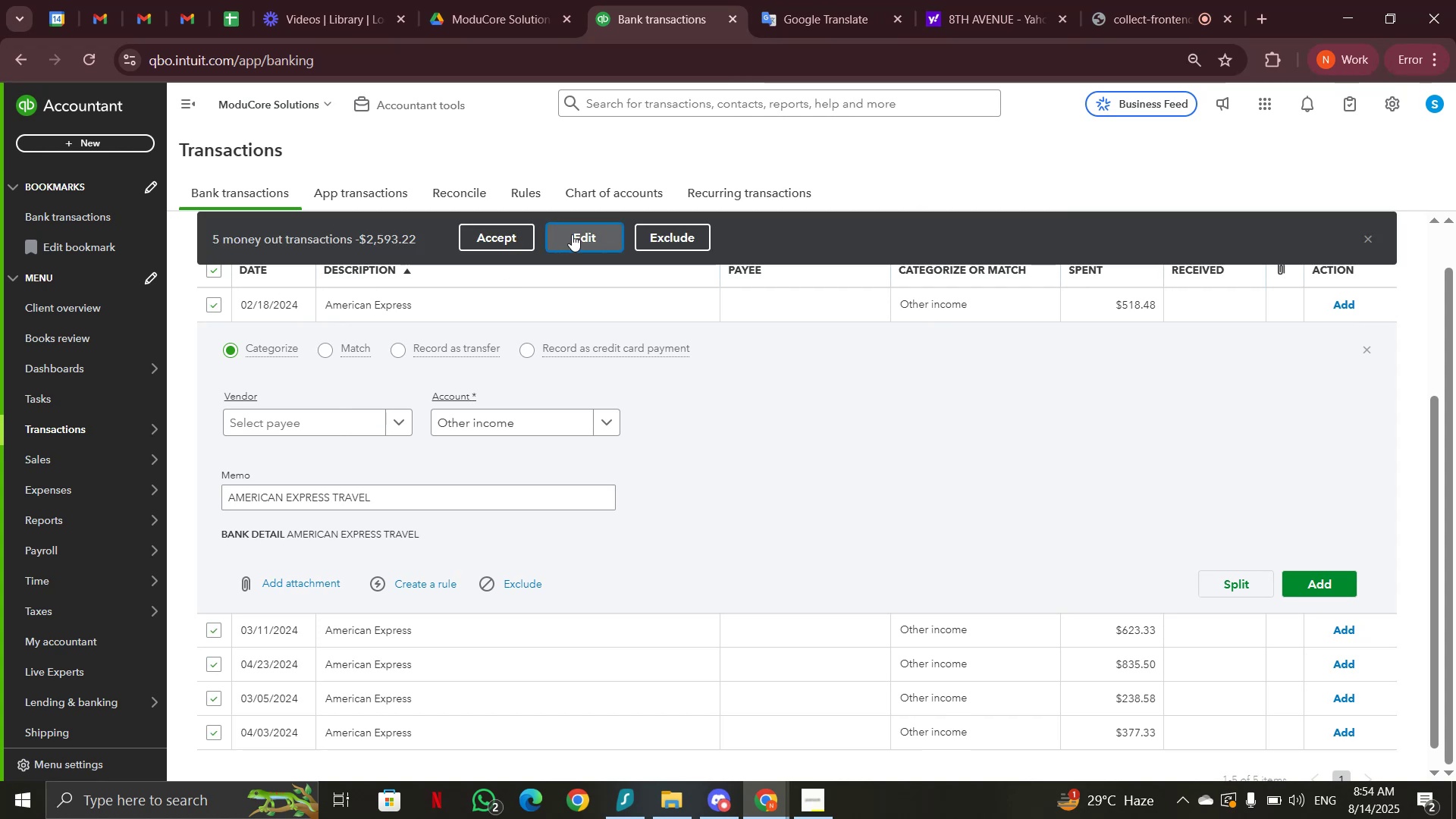 
left_click([783, 458])
 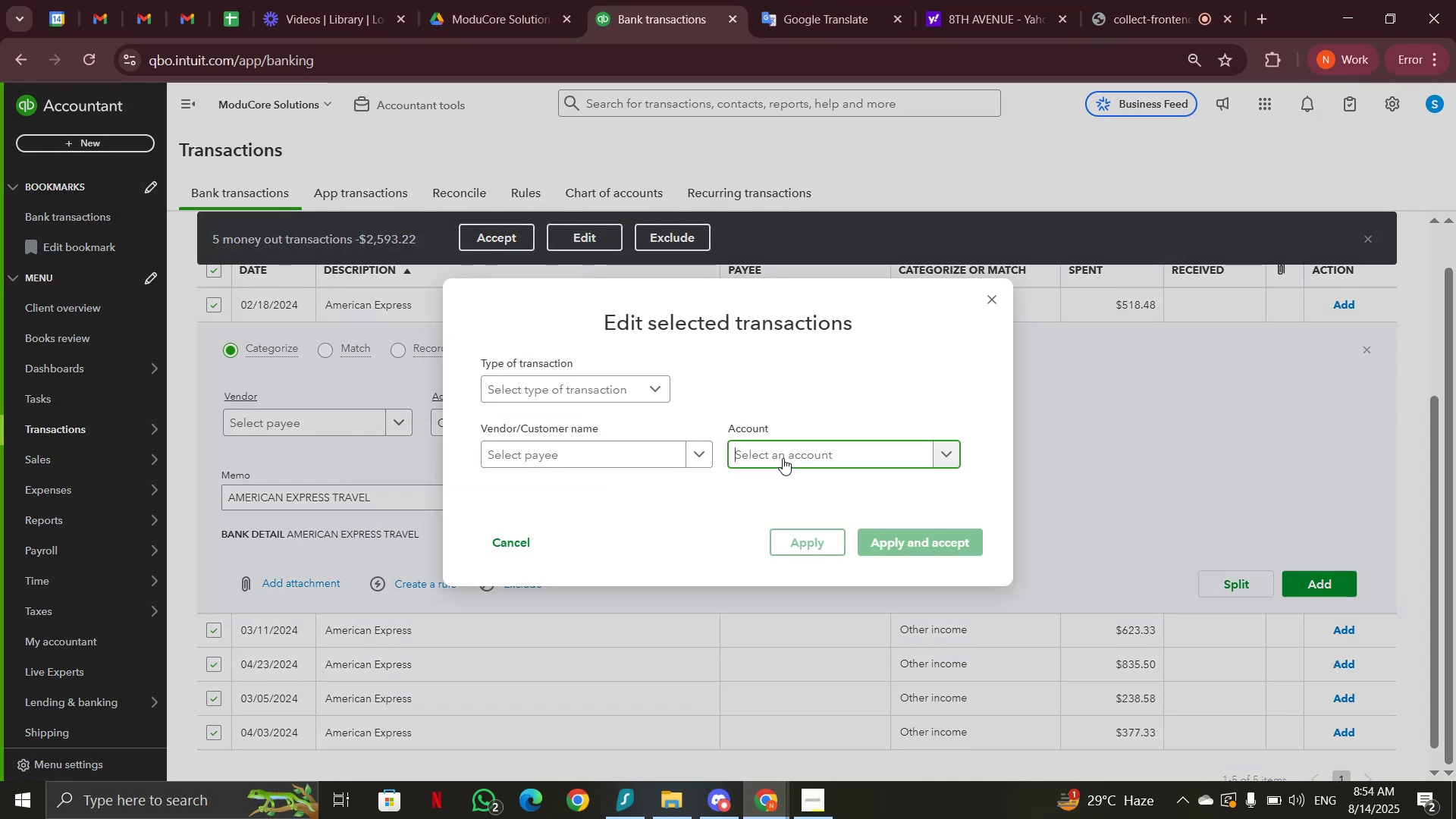 
type(trav)
 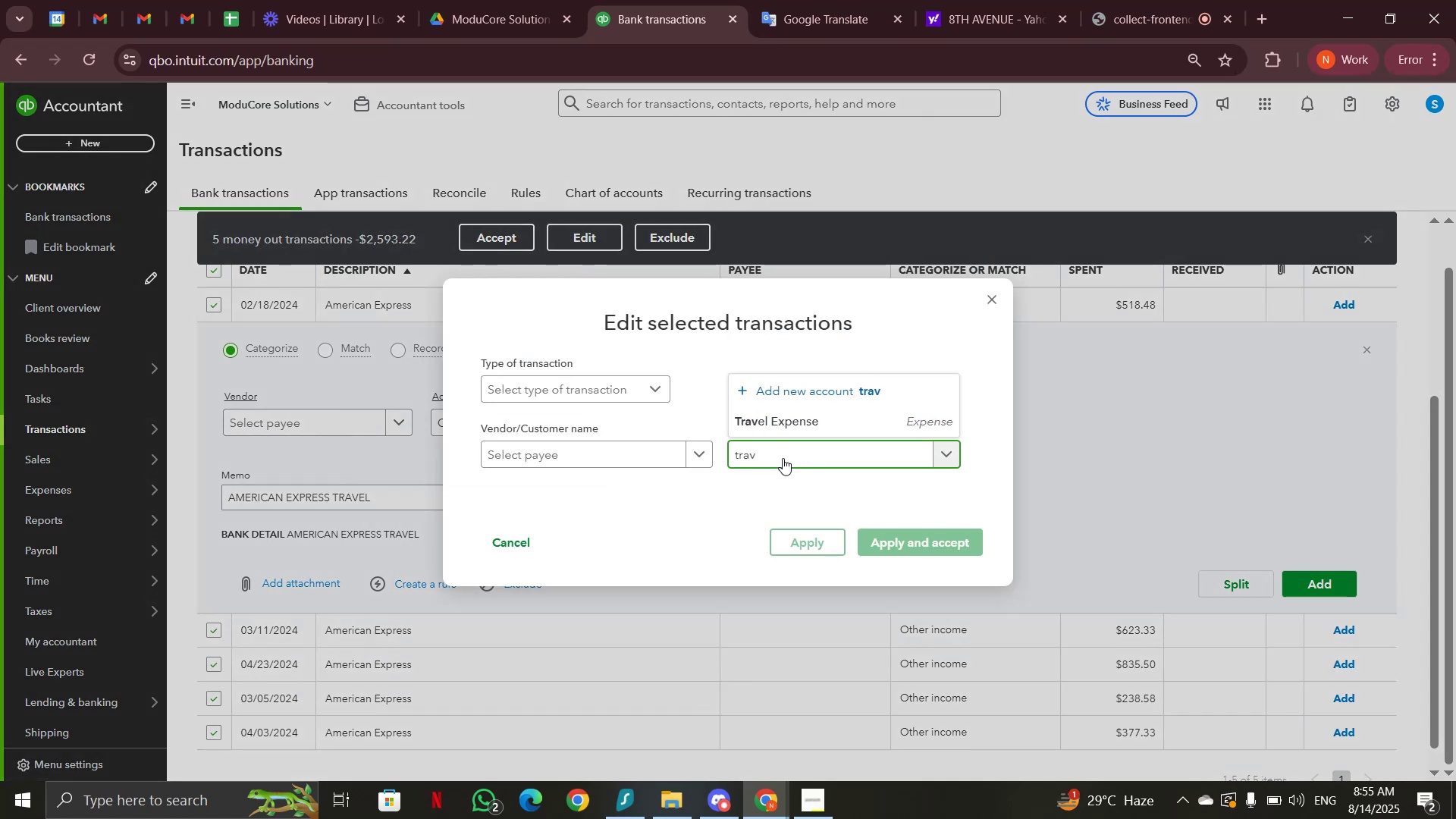 
left_click([788, 413])
 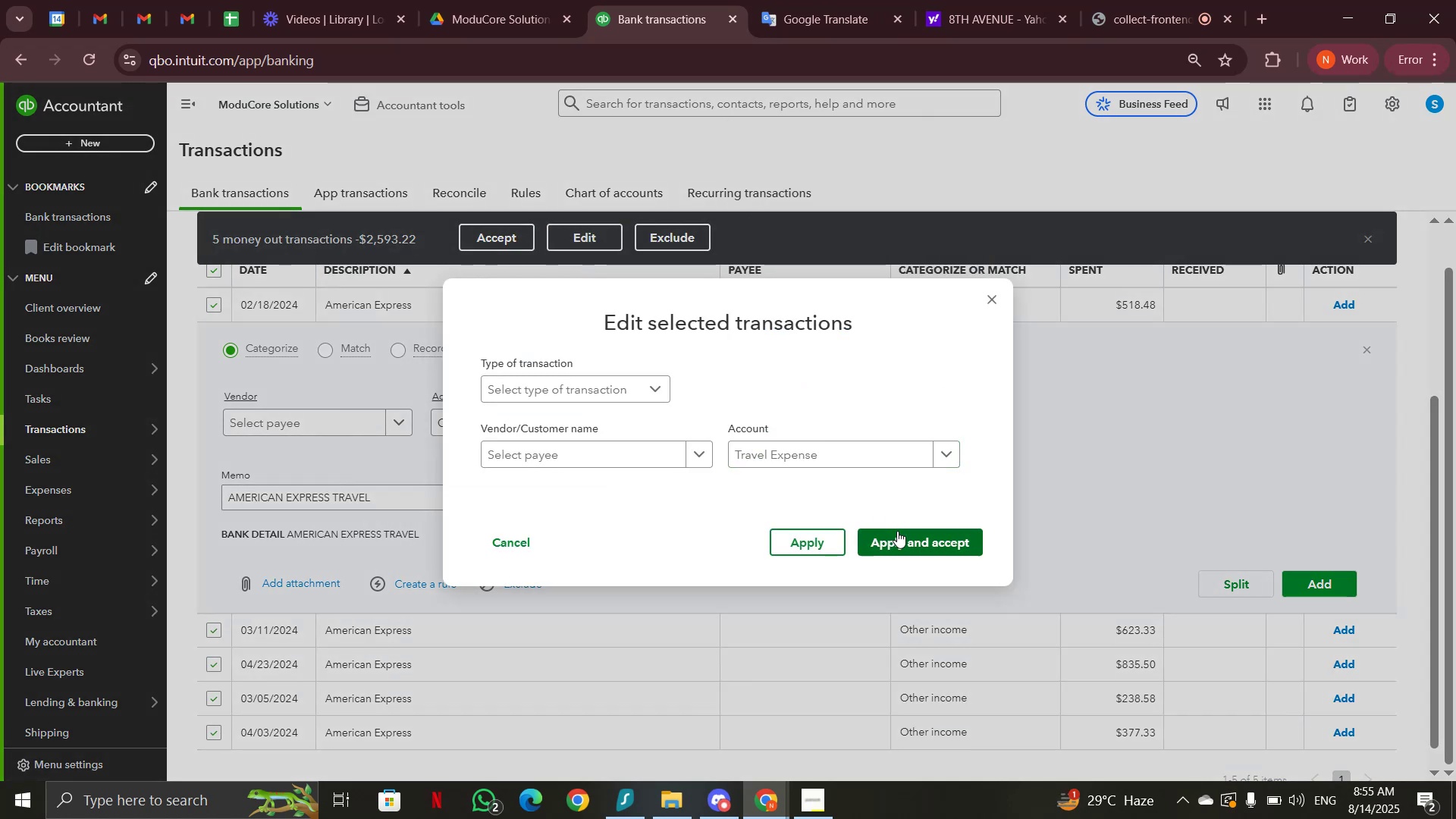 
left_click([909, 540])
 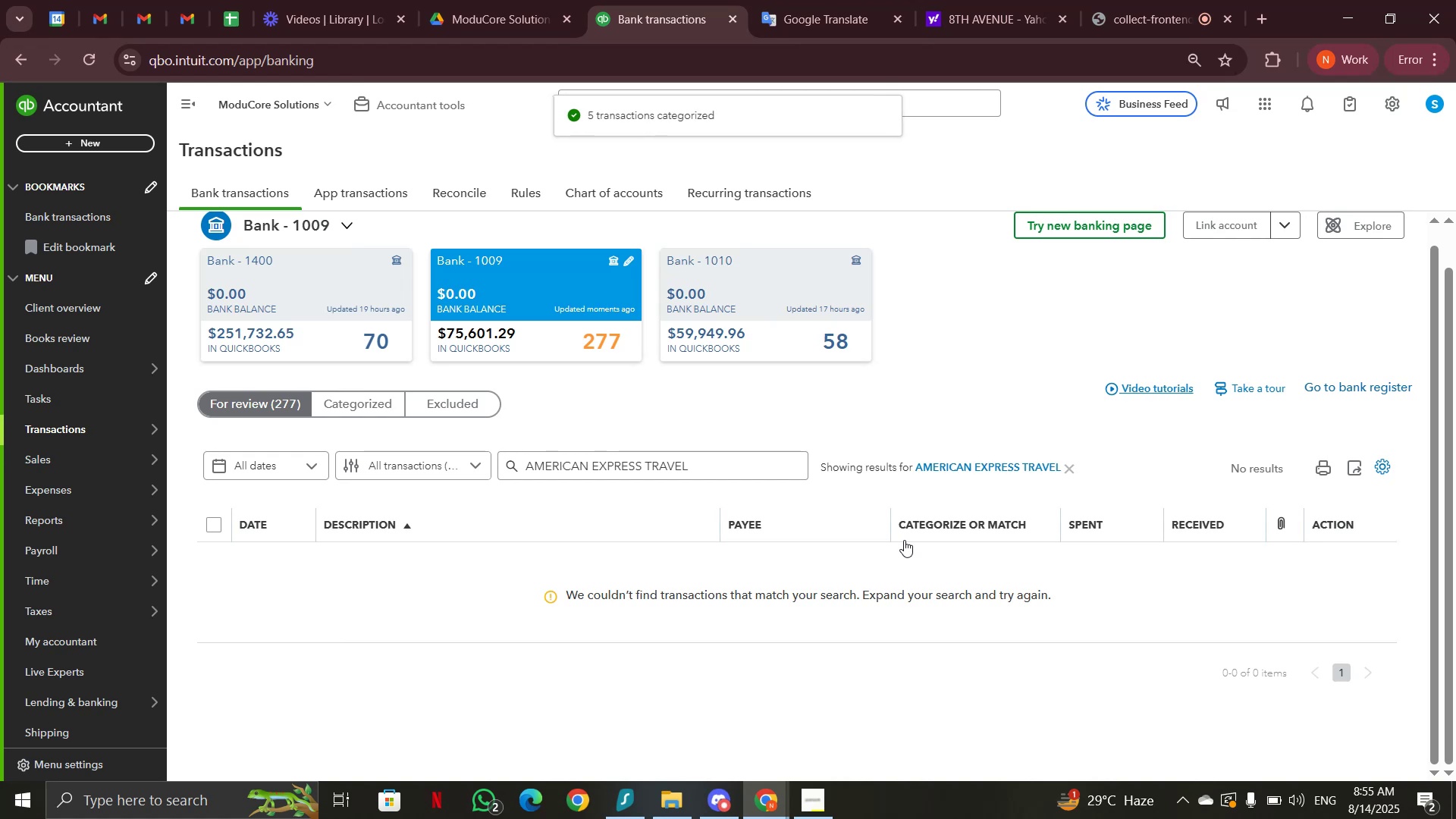 
wait(9.64)
 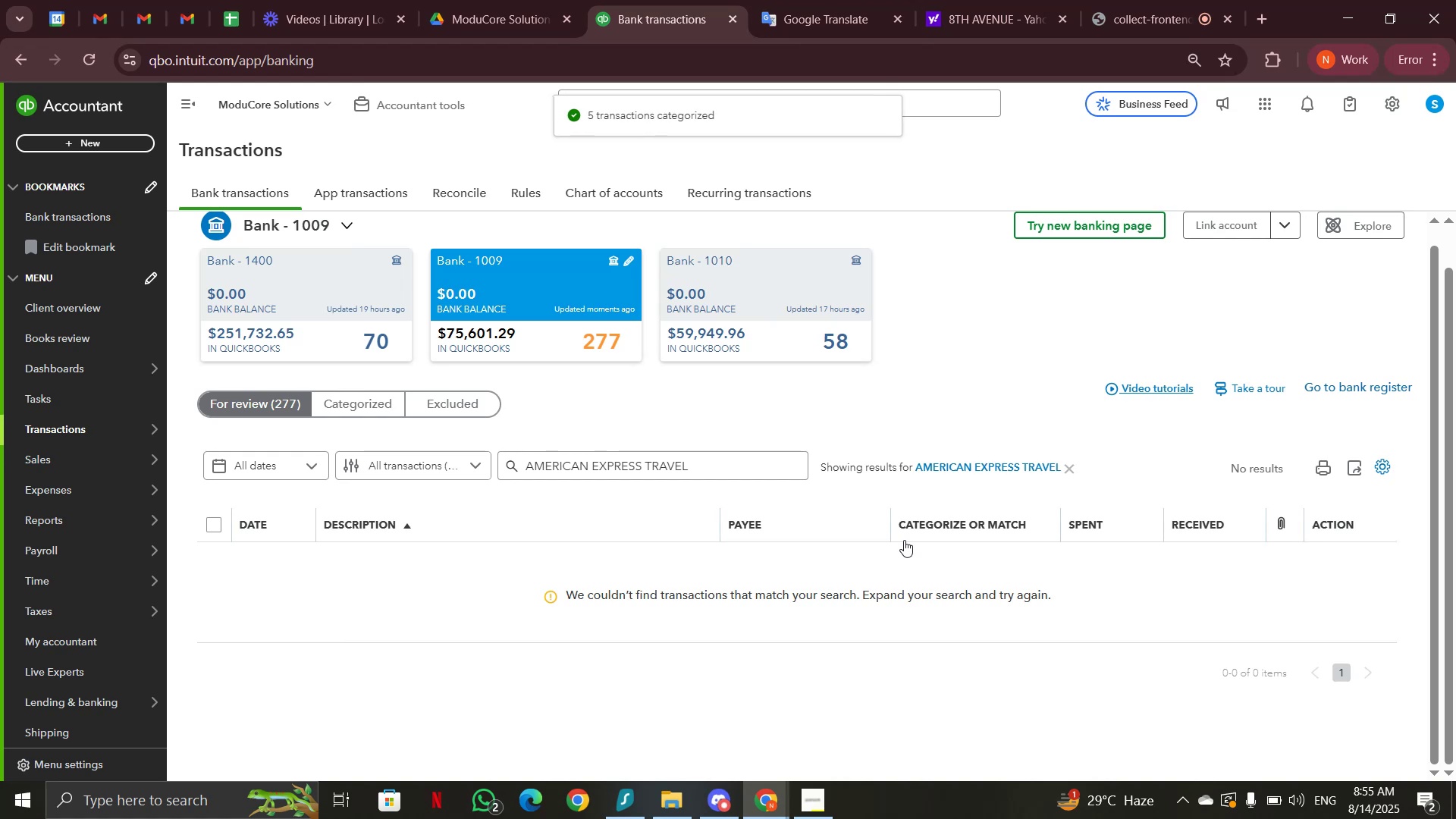 
left_click([1073, 466])
 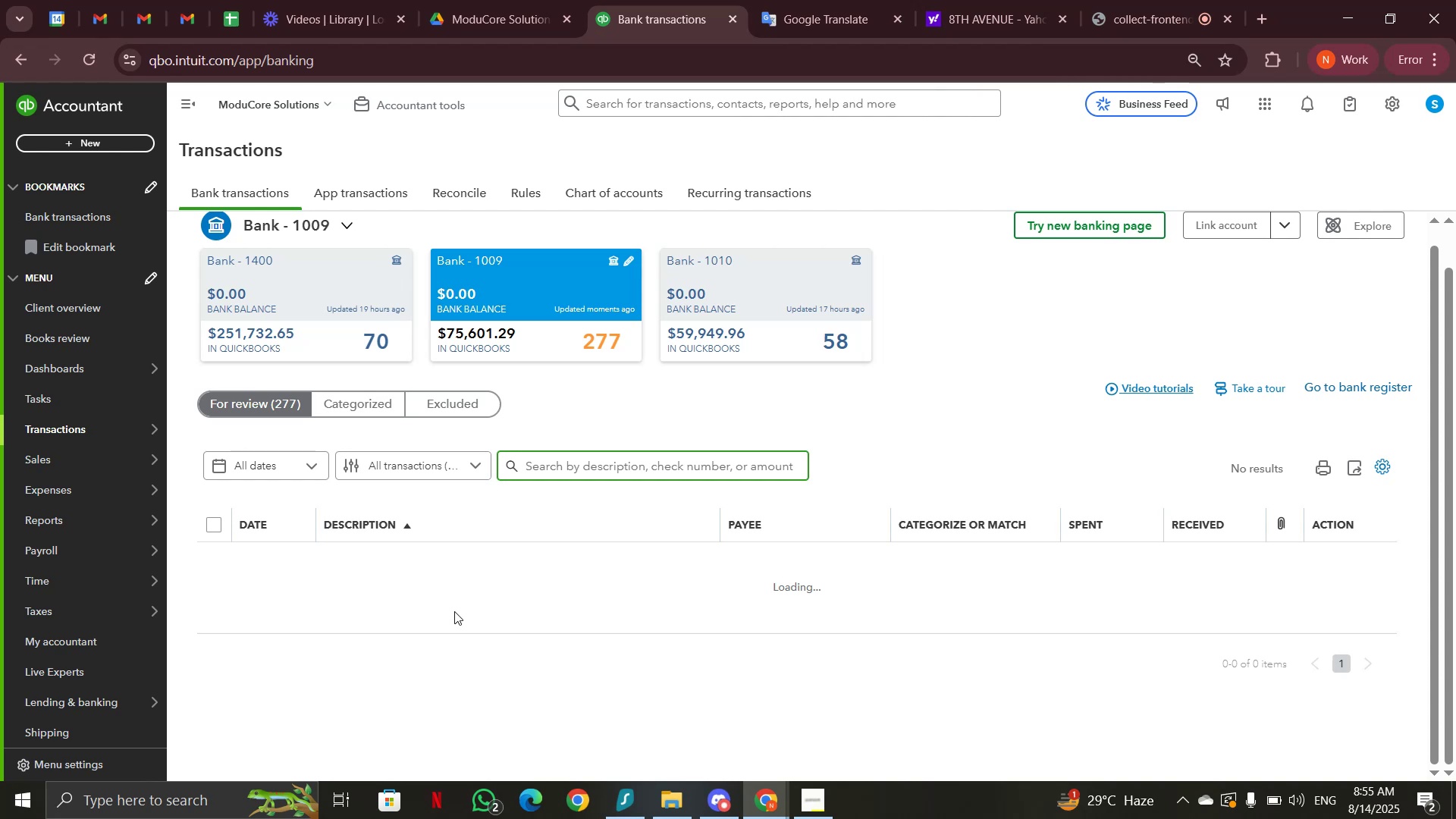 
wait(8.52)
 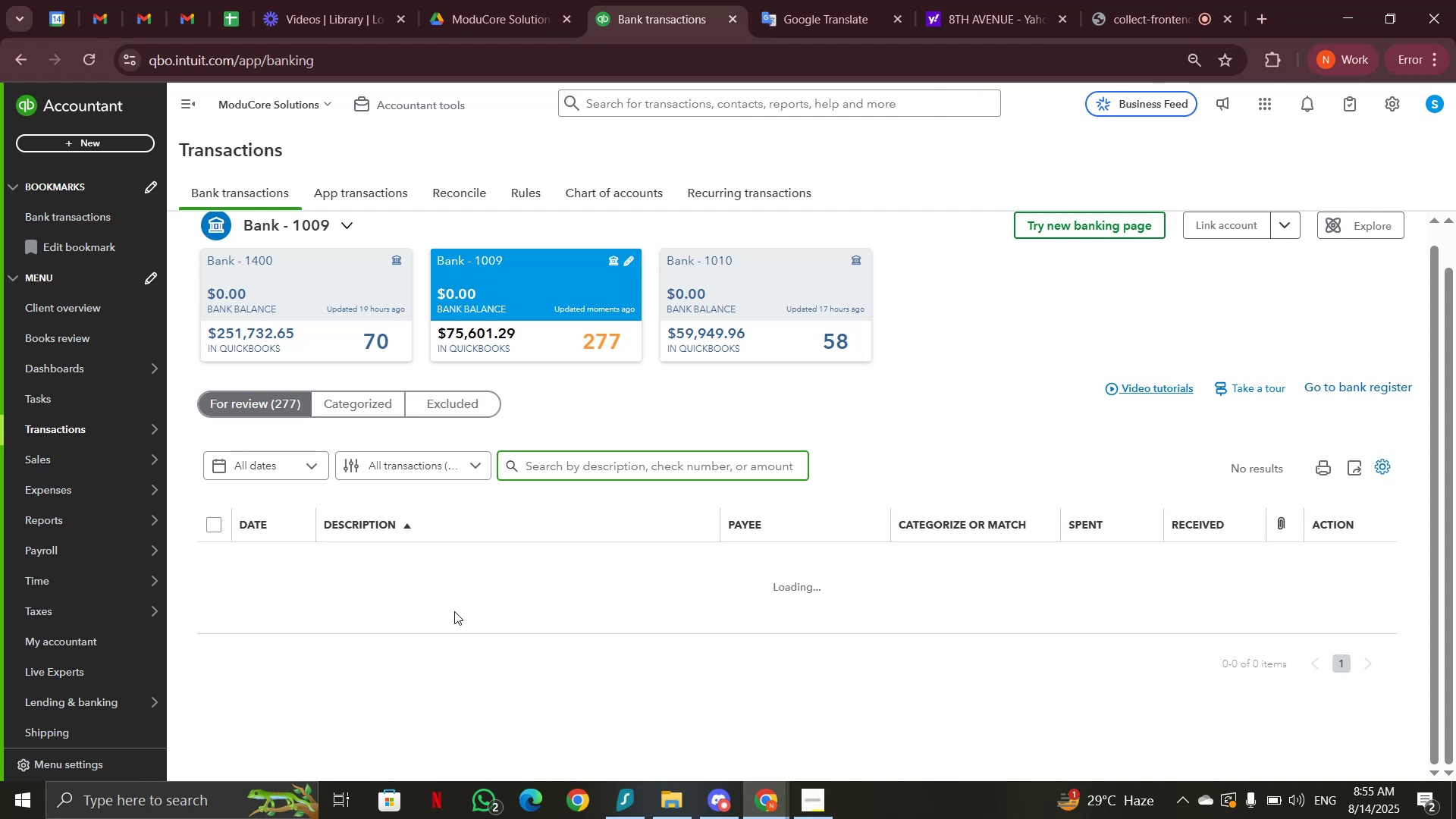 
left_click([438, 633])
 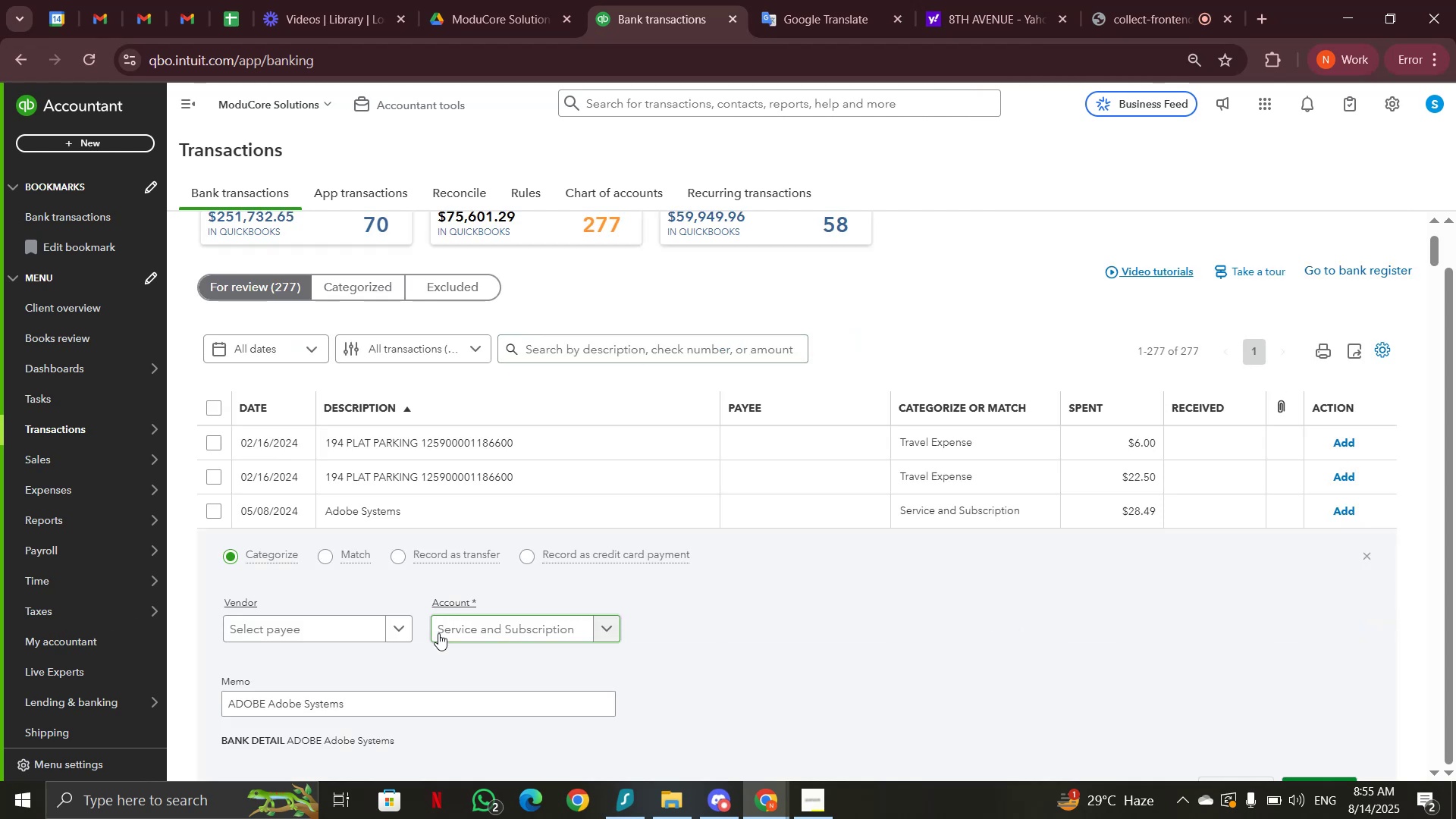 
left_click_drag(start_coordinate=[370, 698], to_coordinate=[215, 704])
 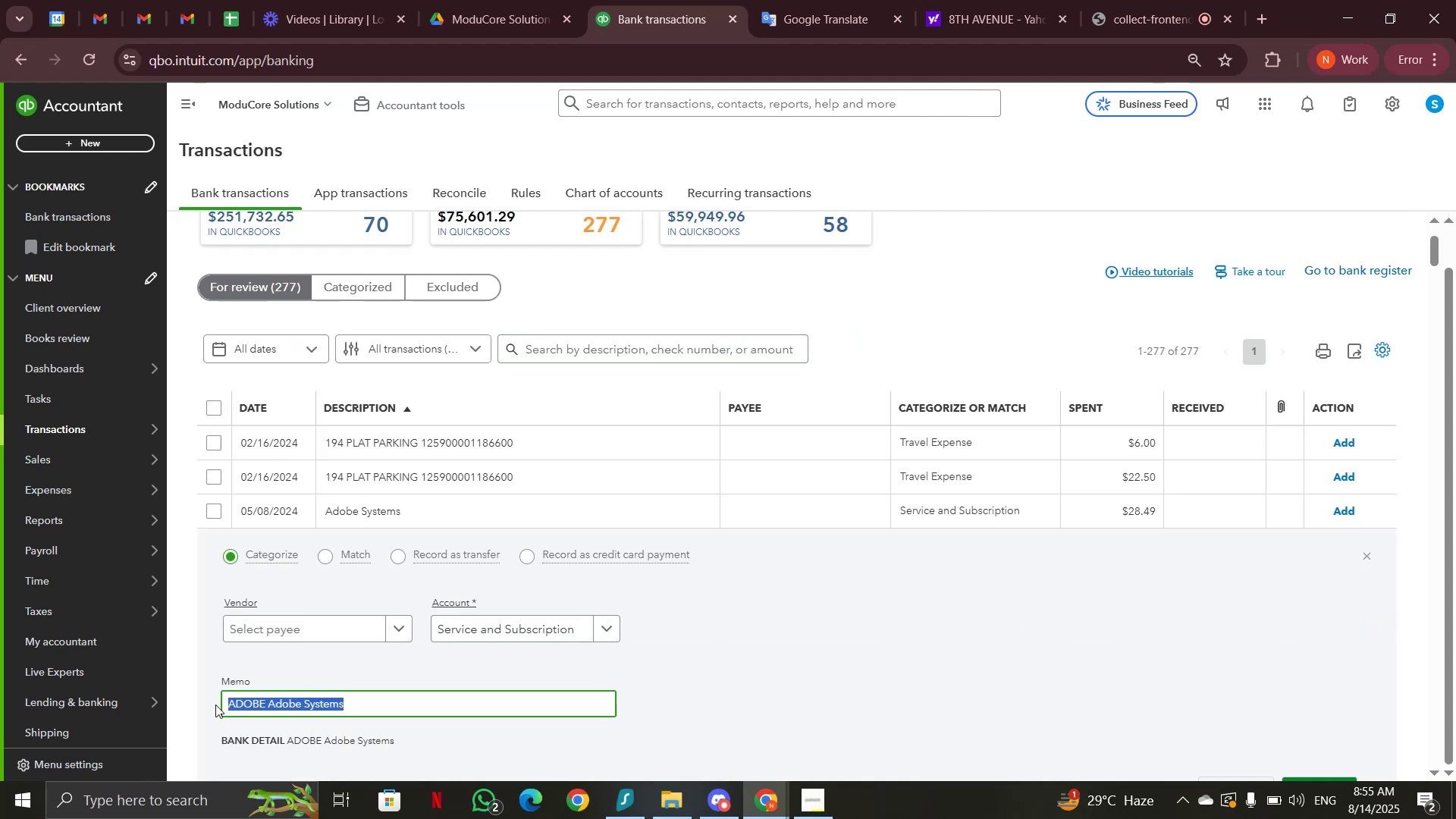 
key(Control+C)
 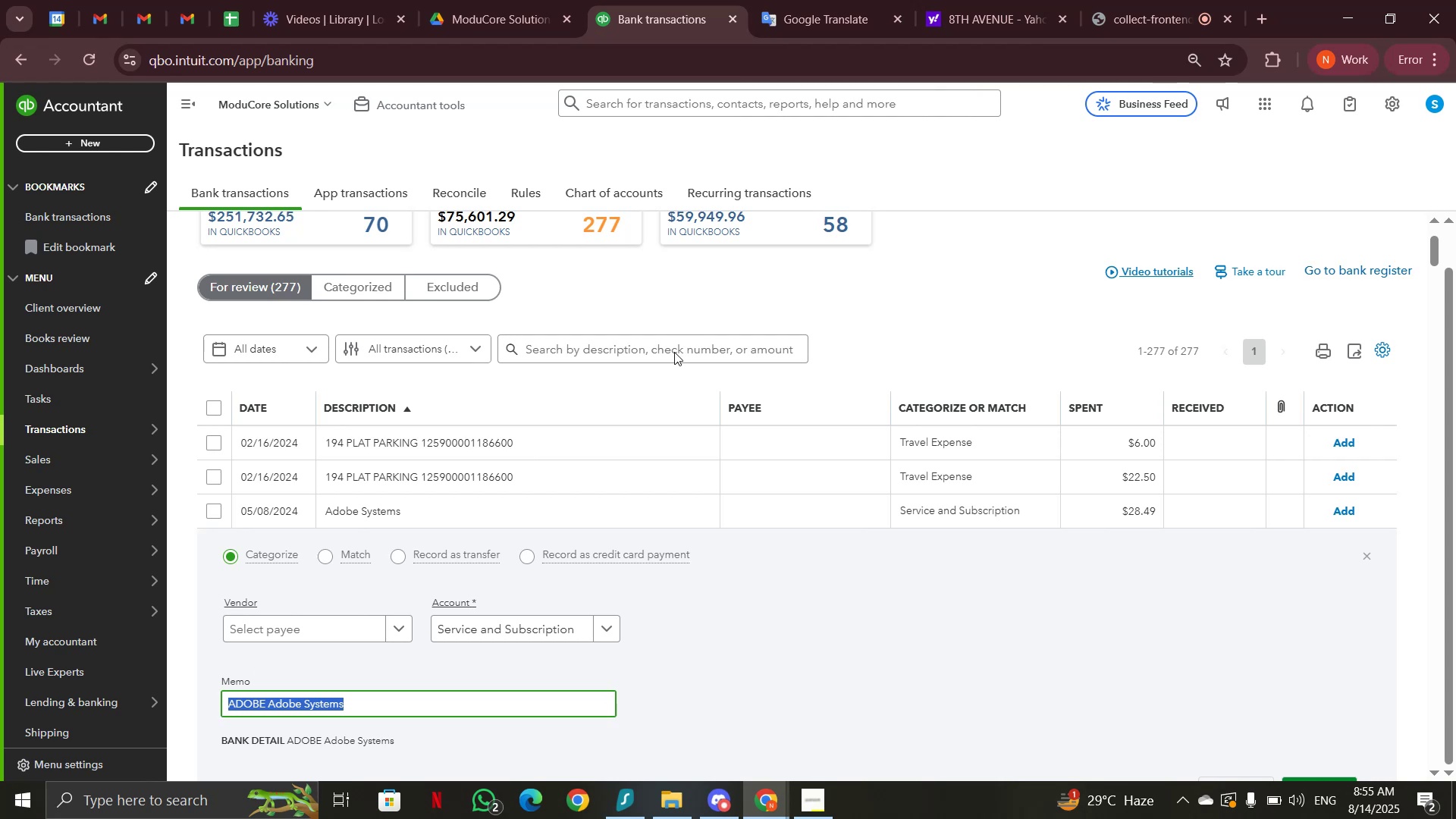 
left_click([667, 346])
 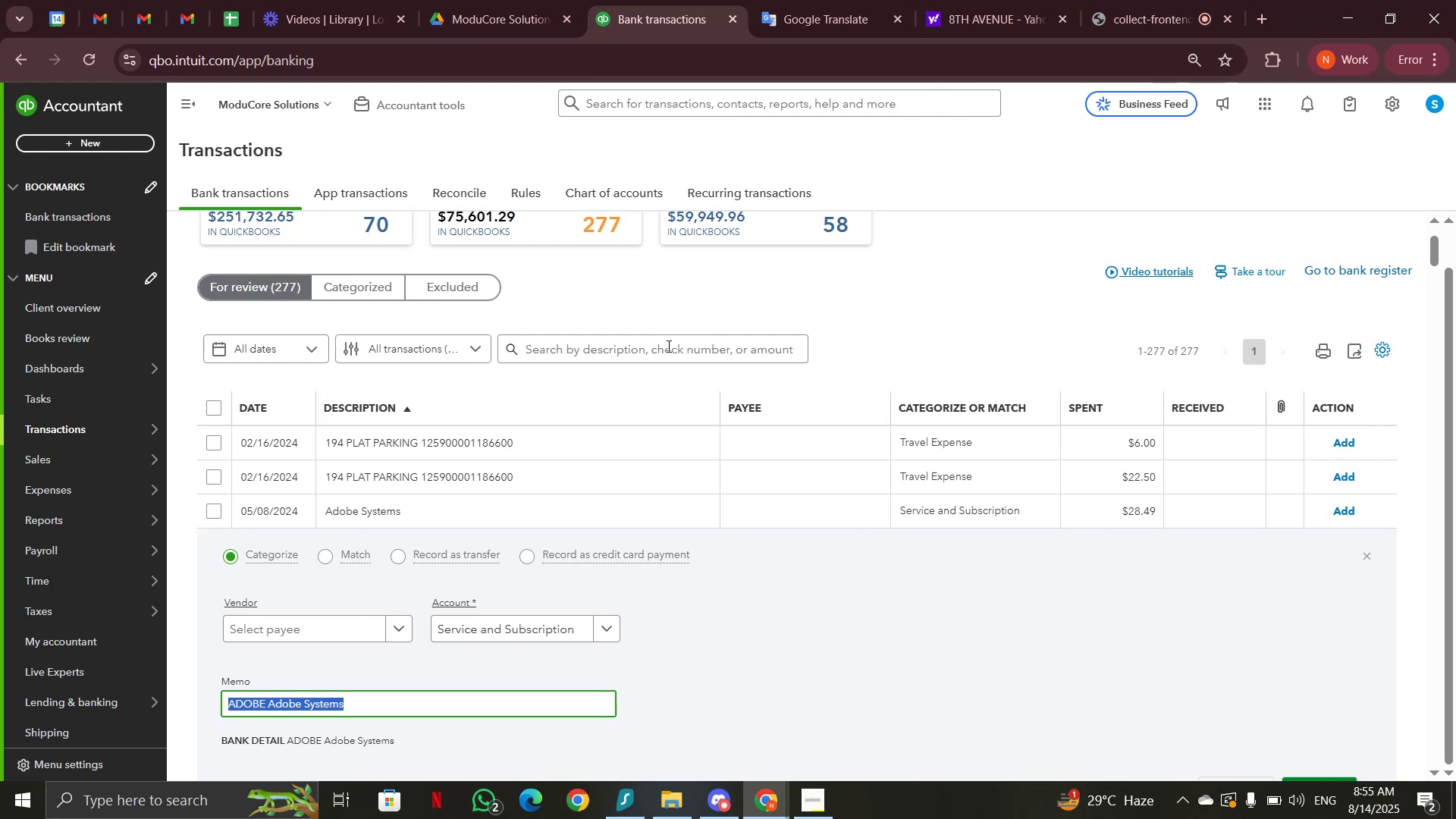 
key(Control+V)
 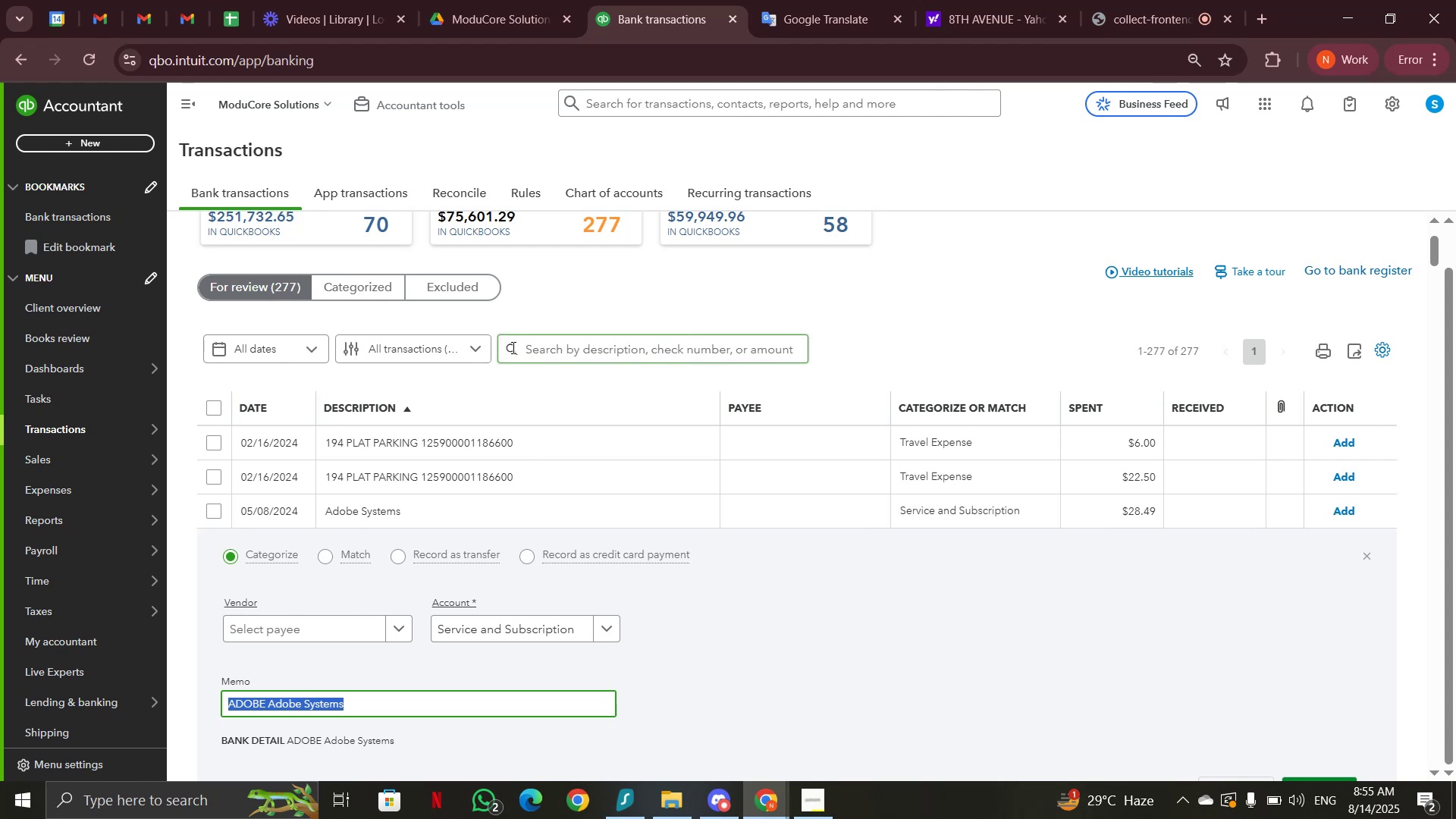 
left_click([512, 347])
 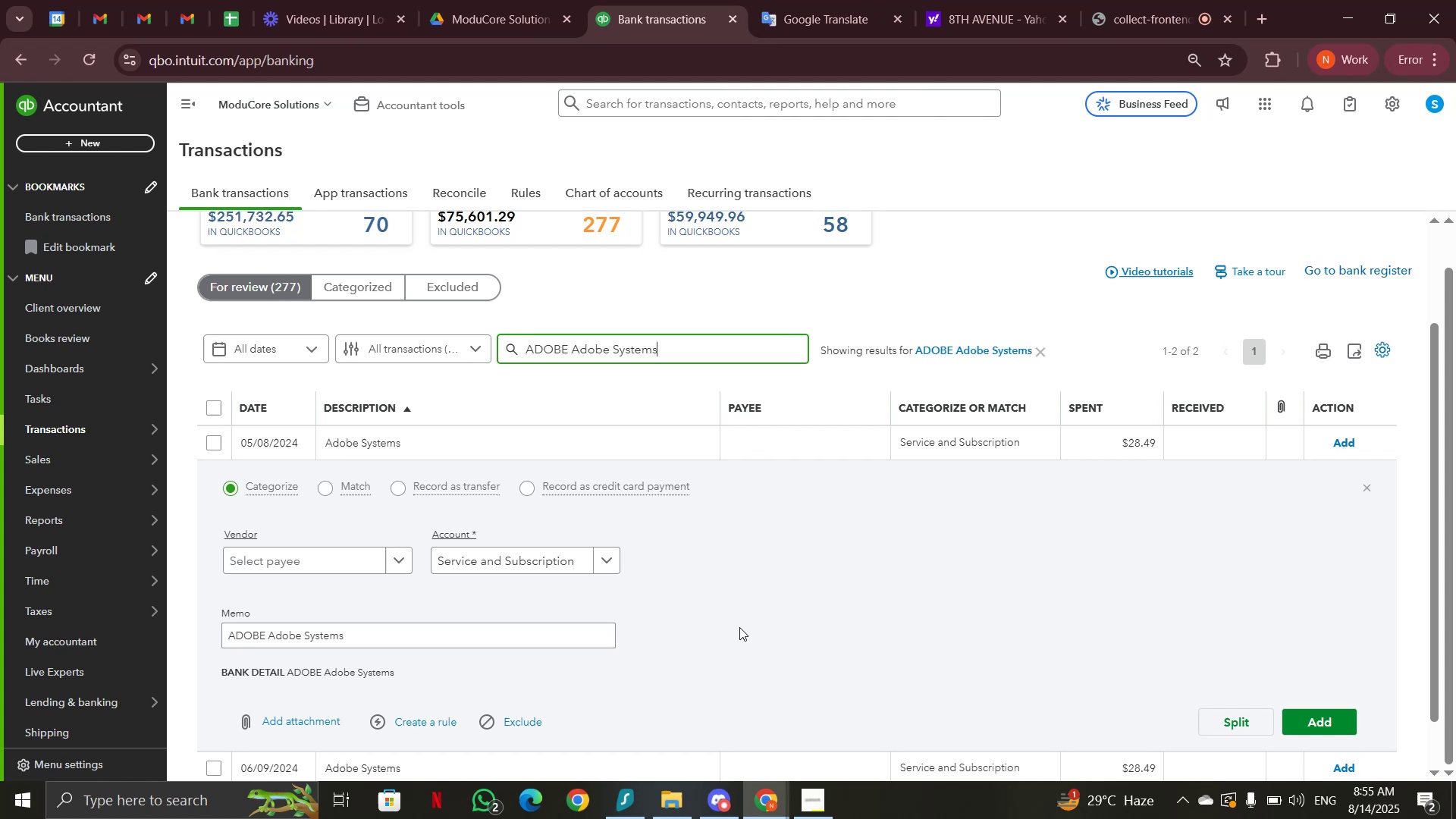 
wait(7.33)
 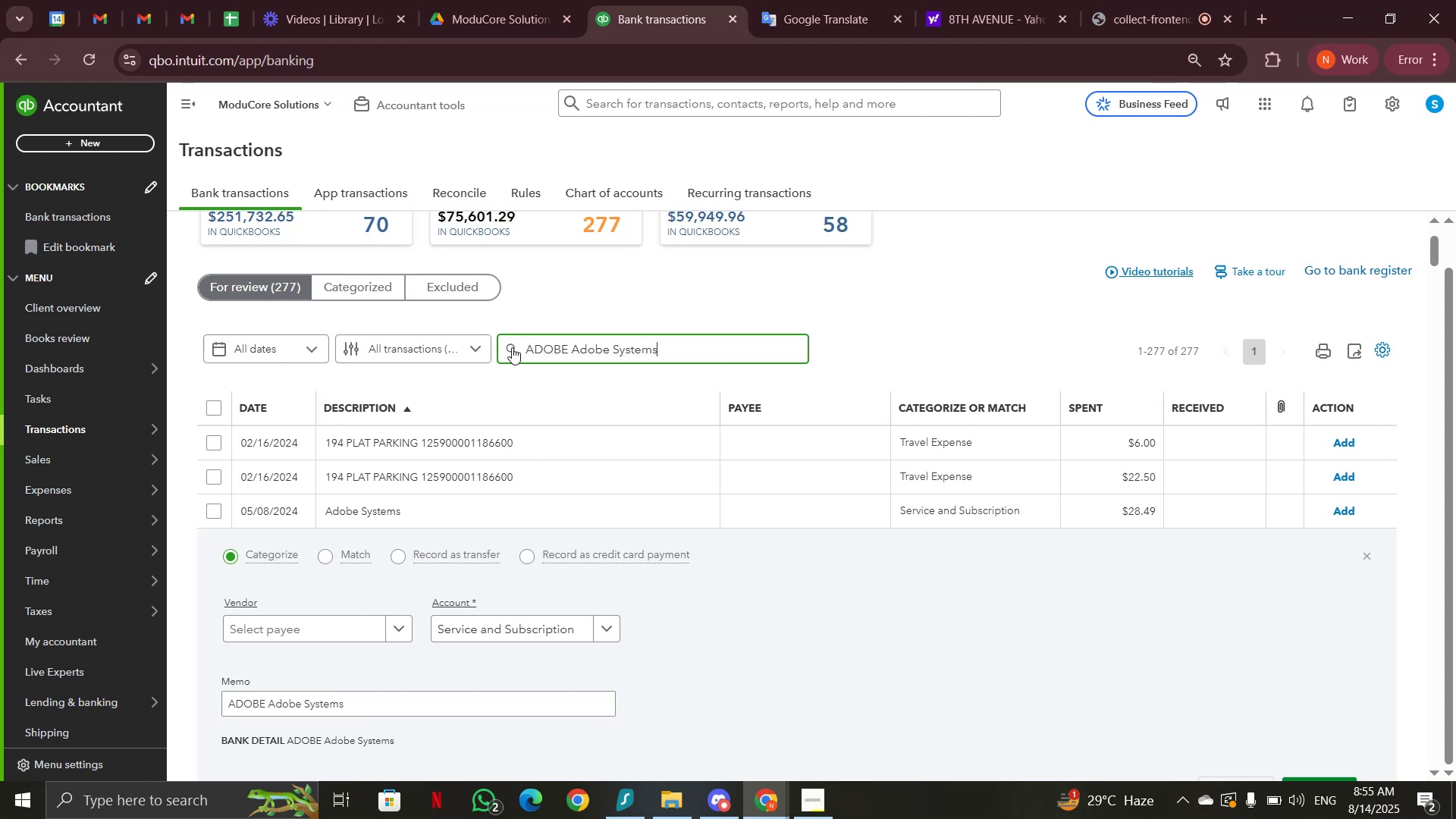 
left_click([218, 409])
 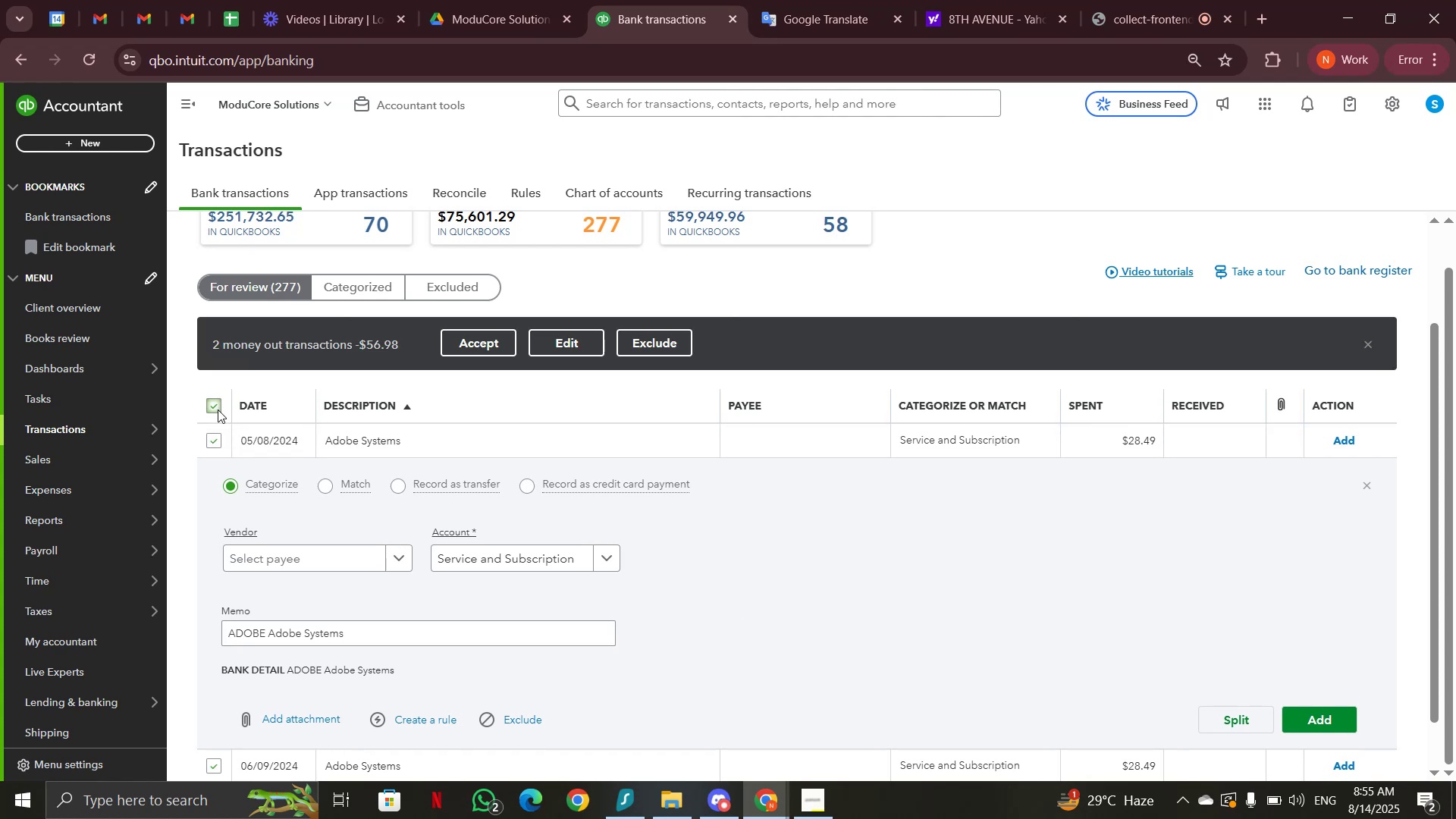 
left_click([533, 442])
 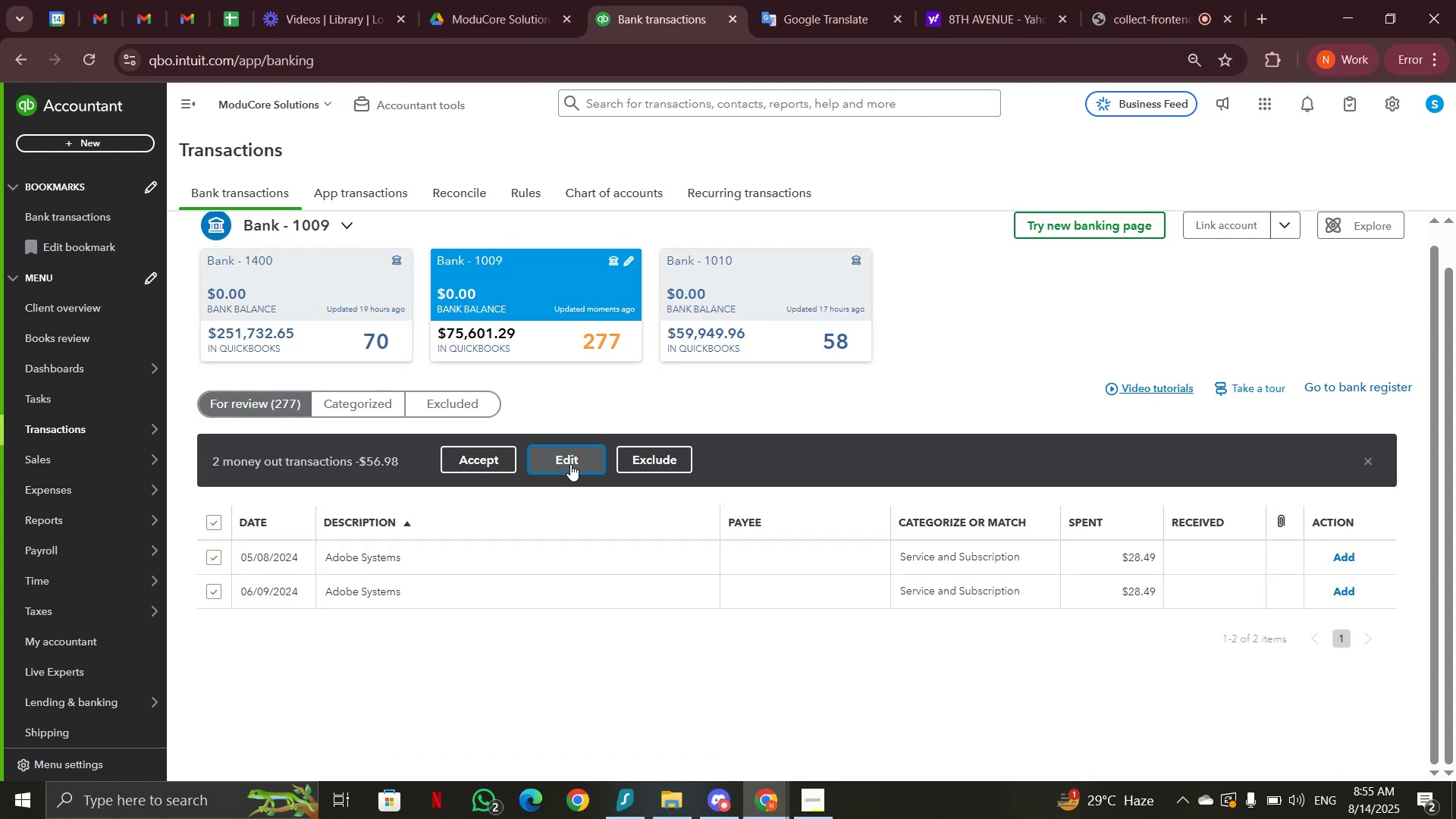 
left_click([736, 731])
 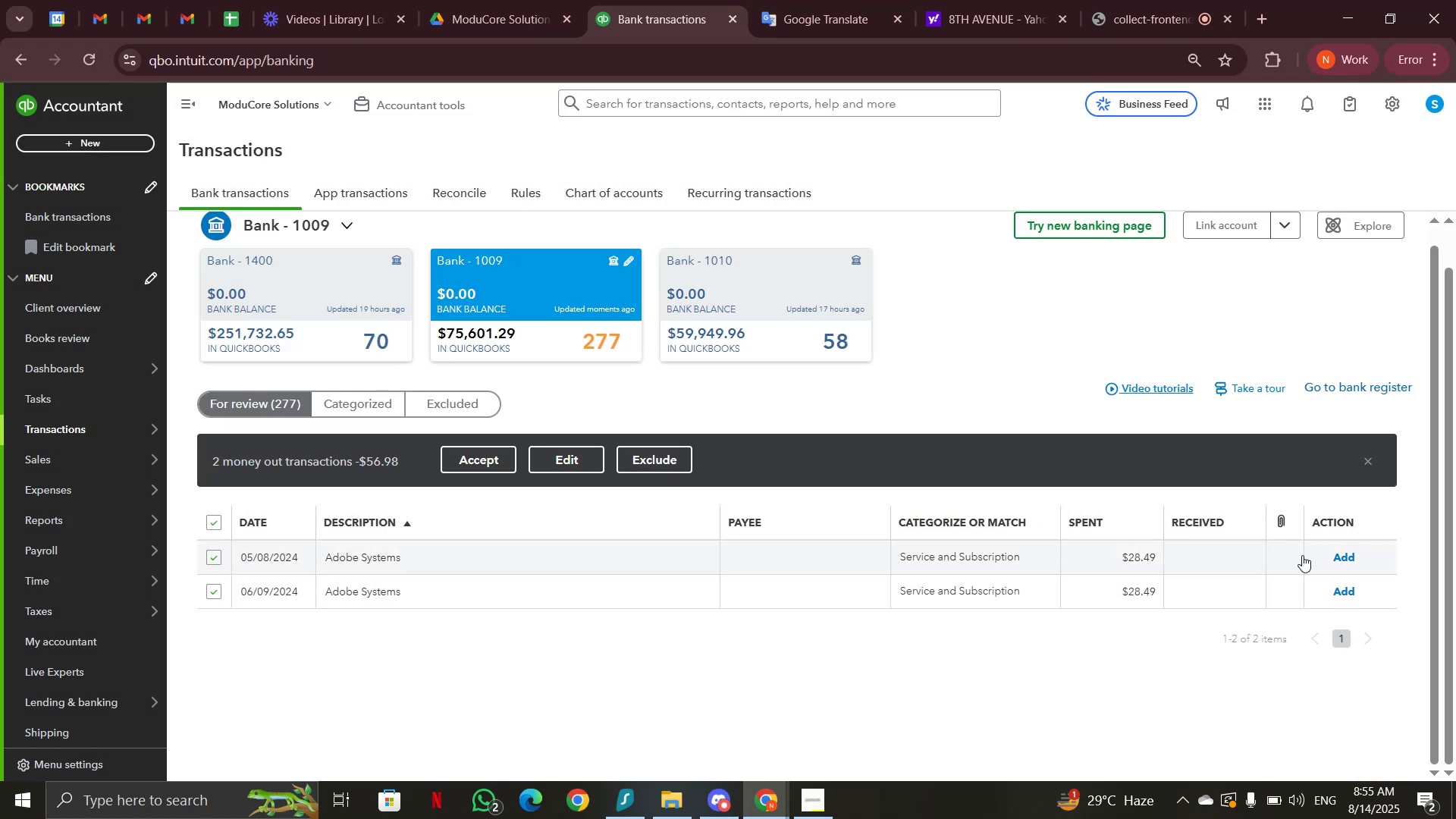 
left_click([1348, 563])
 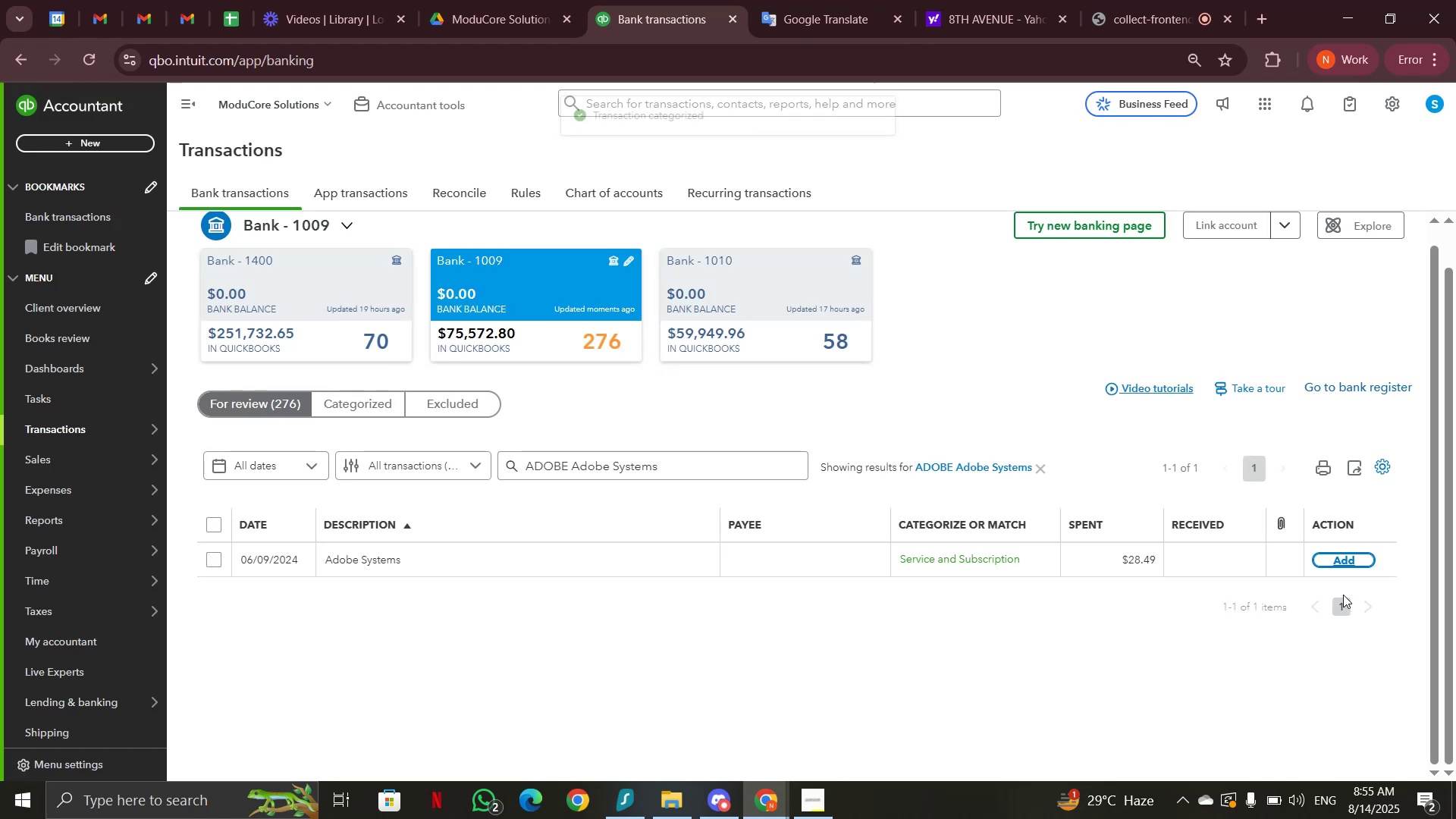 
left_click([1346, 563])
 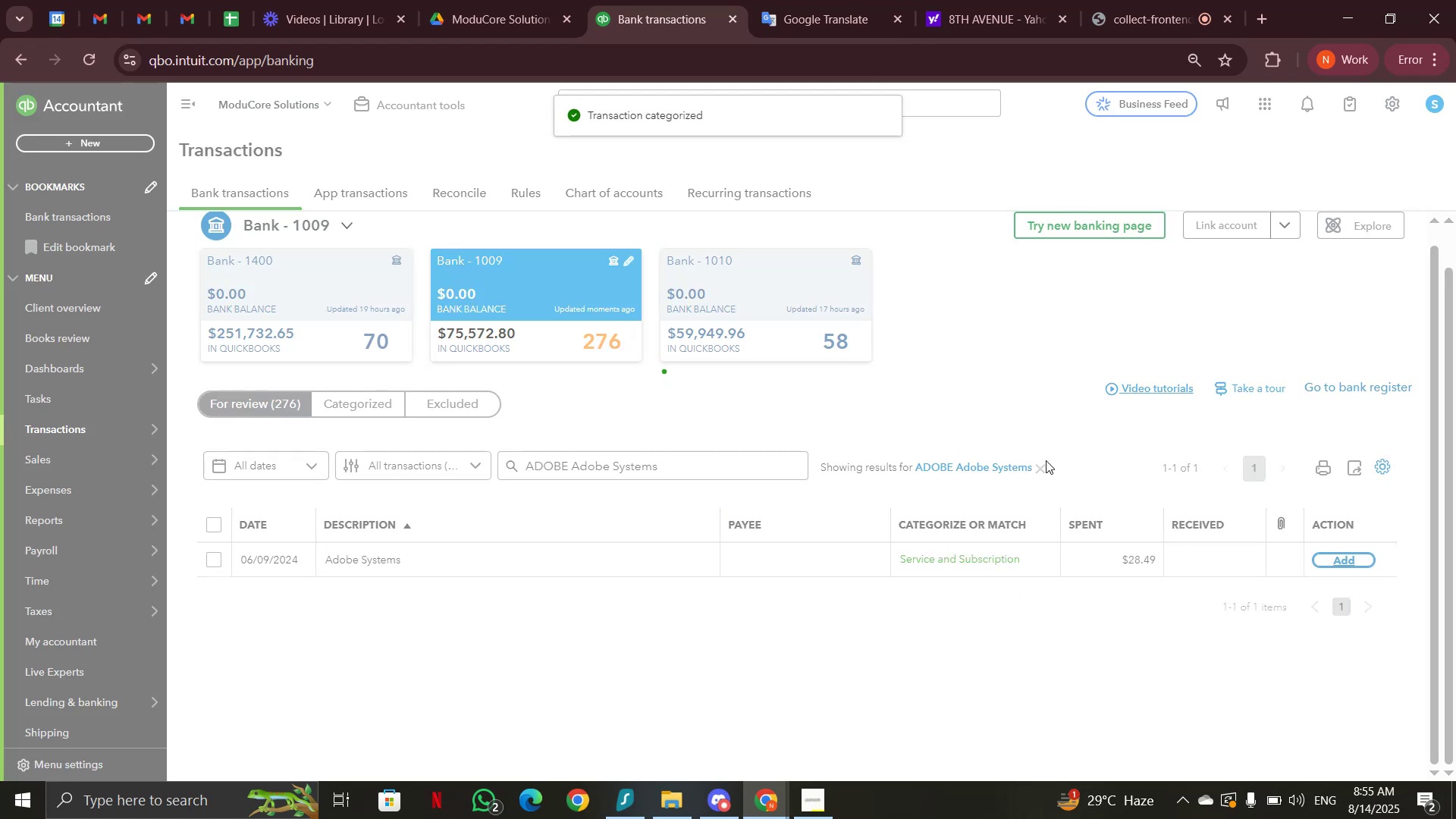 
left_click([1046, 466])
 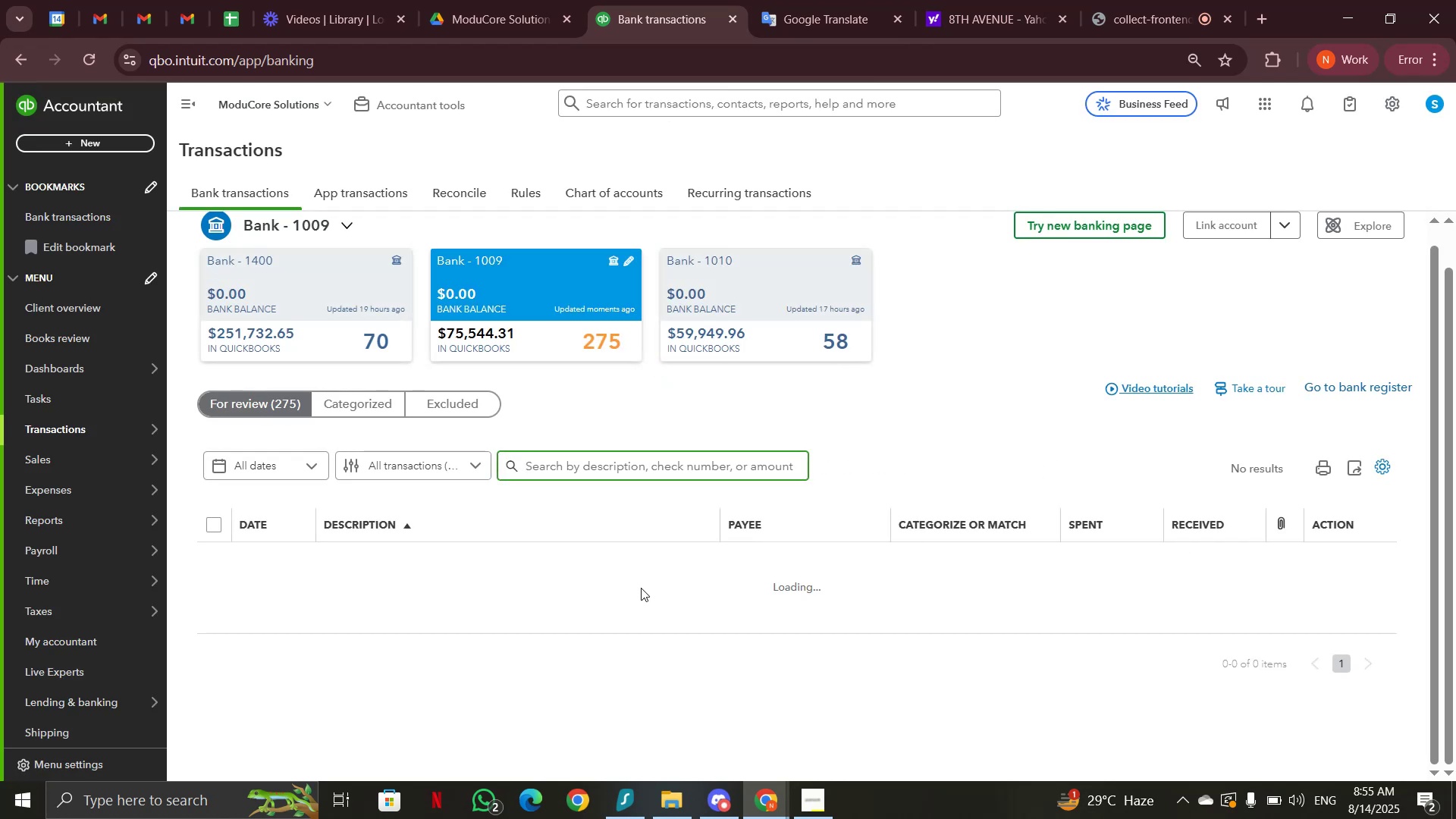 
wait(7.87)
 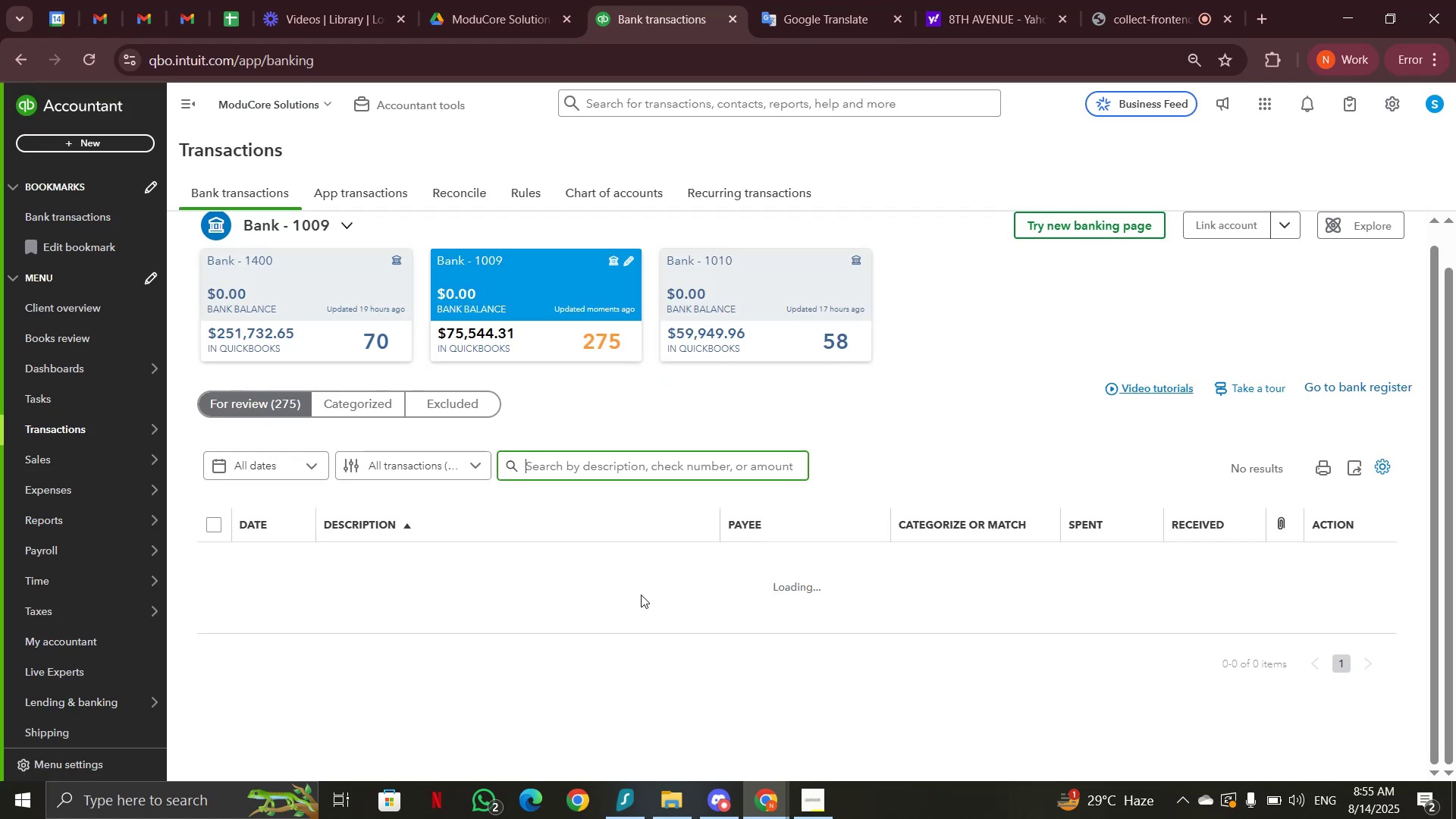 
scroll: coordinate [641, 586], scroll_direction: down, amount: 11.0
 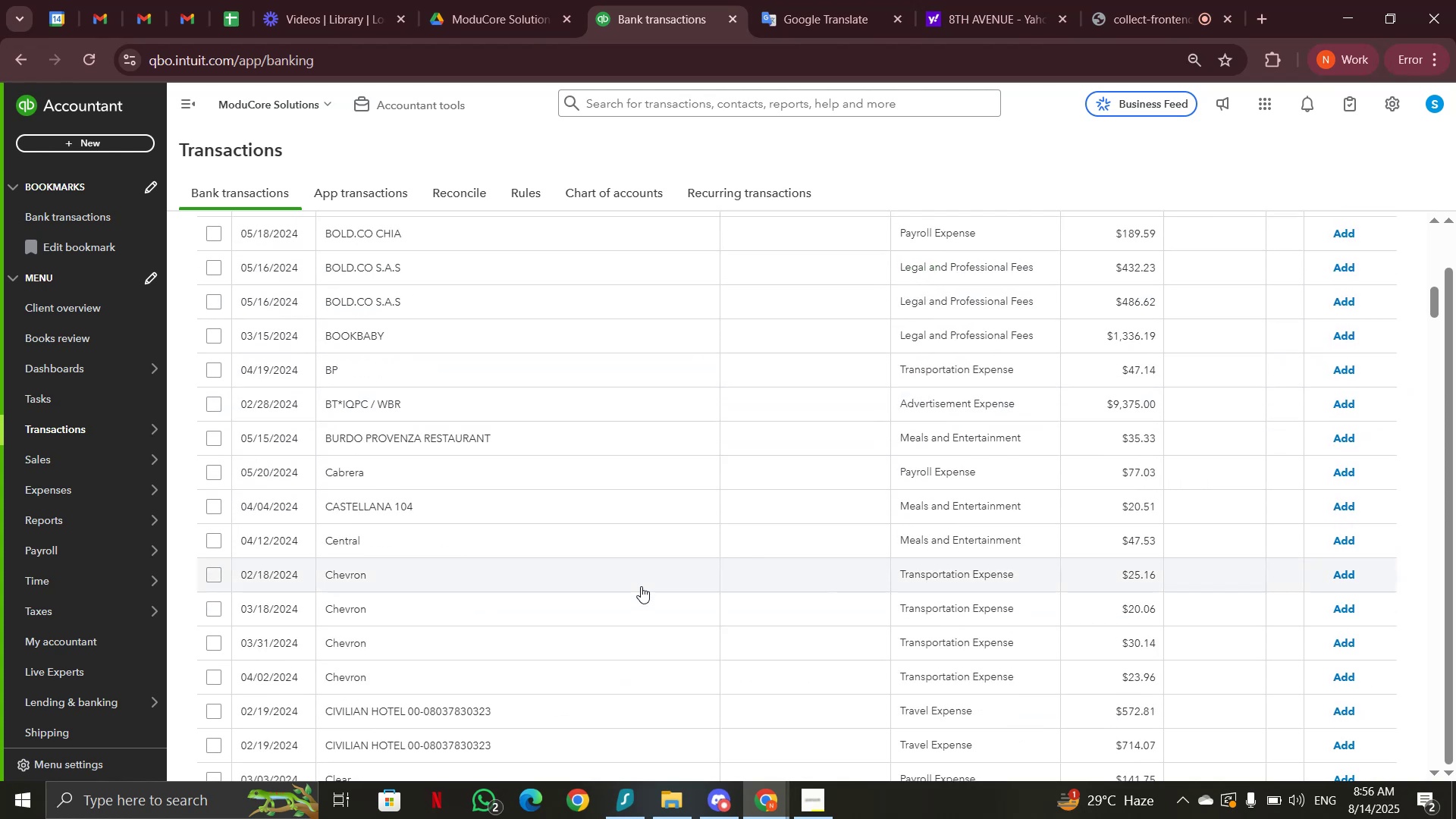 
scroll: coordinate [641, 586], scroll_direction: up, amount: 3.0
 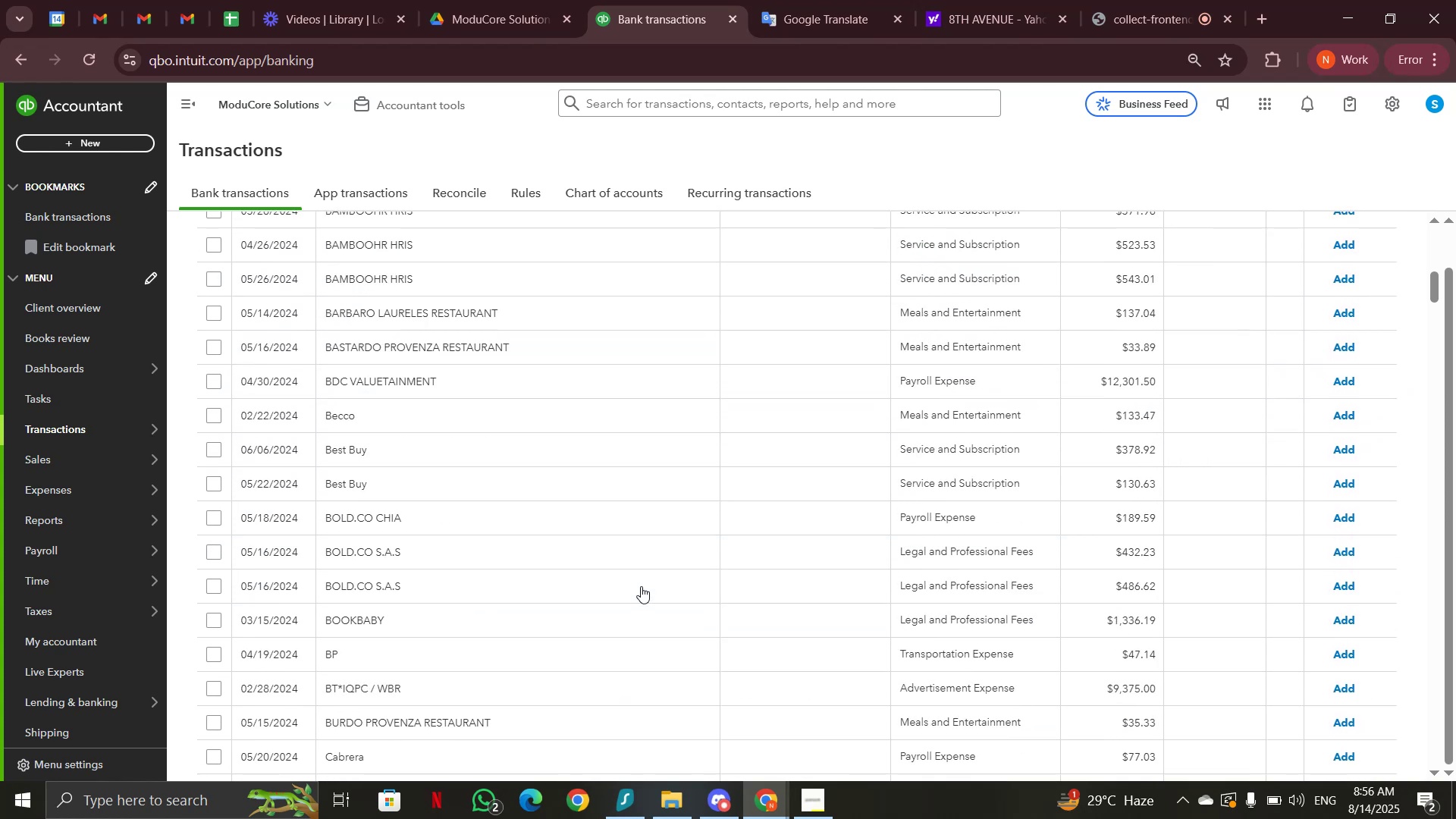 
scroll: coordinate [477, 668], scroll_direction: down, amount: 9.0
 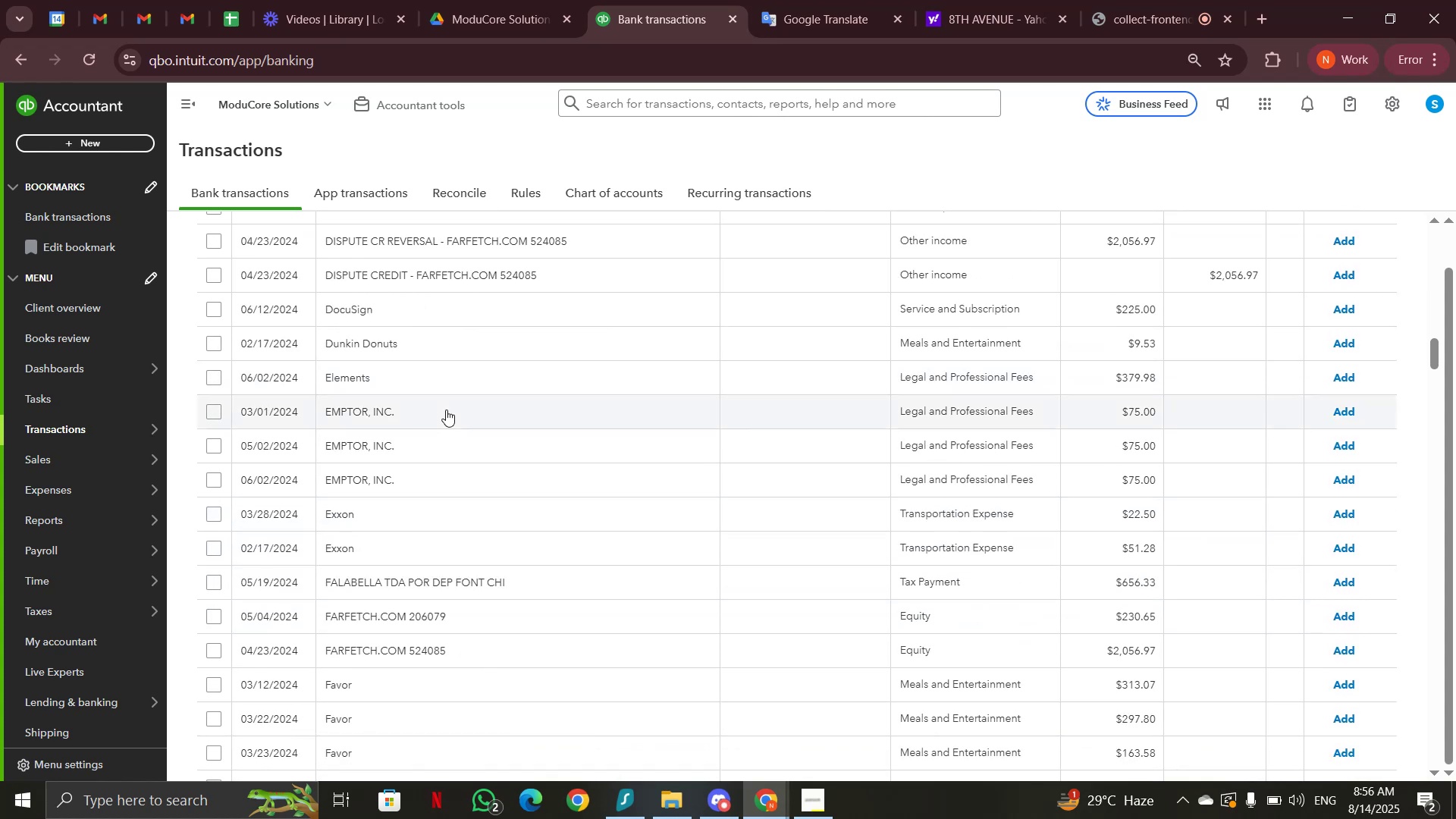 
left_click([446, 410])
 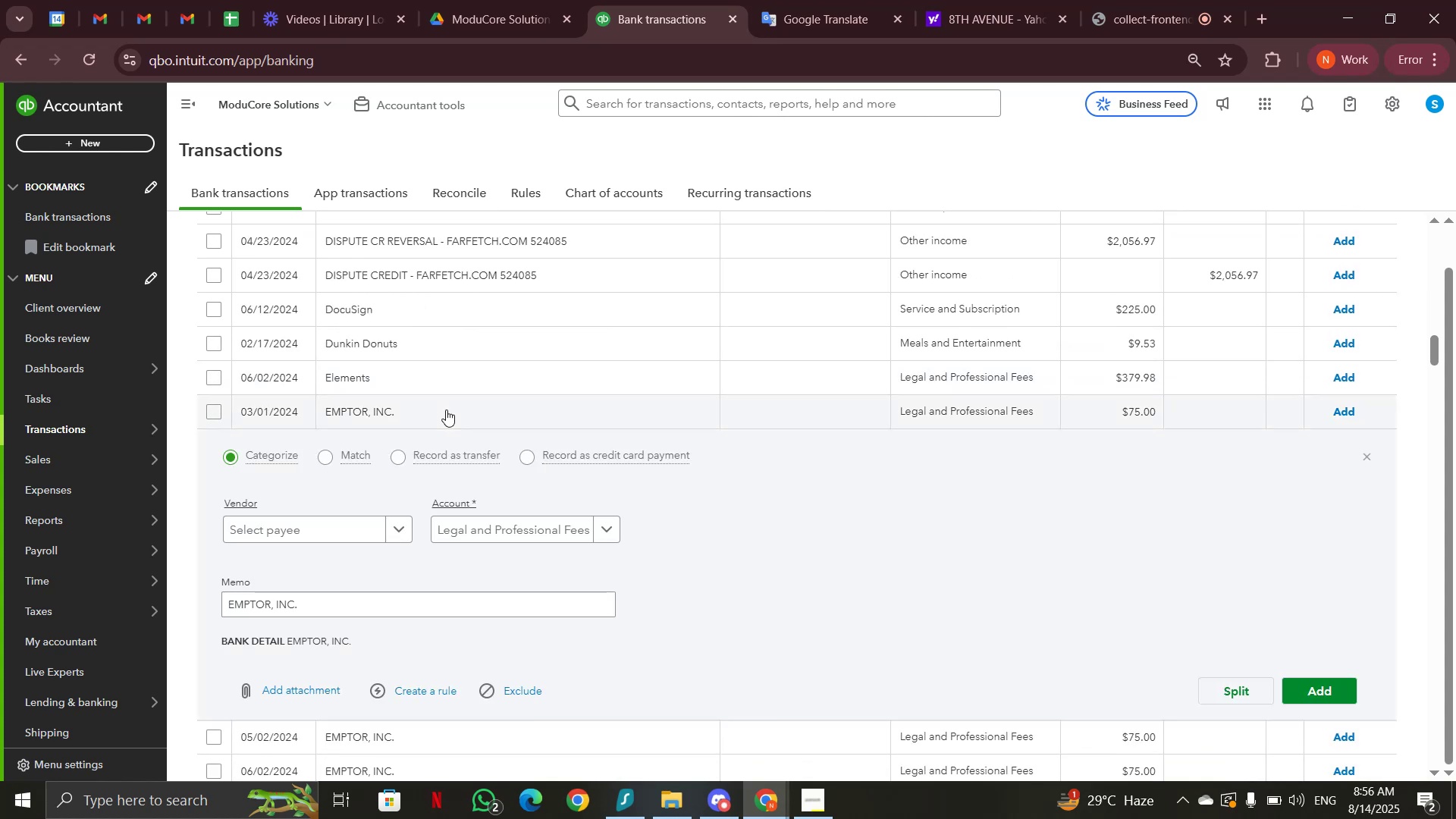 
left_click([318, 609])
 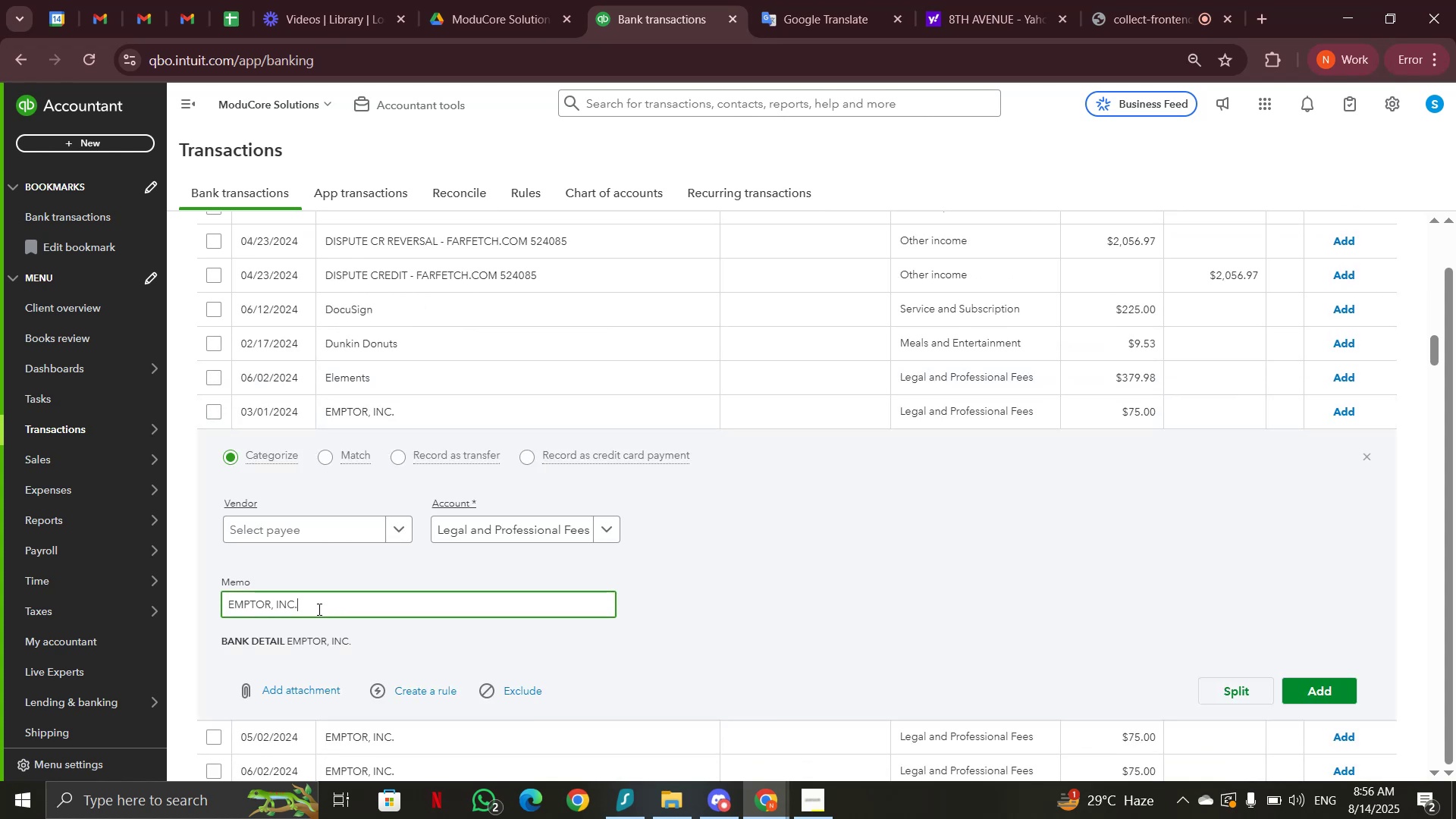 
double_click([318, 609])
 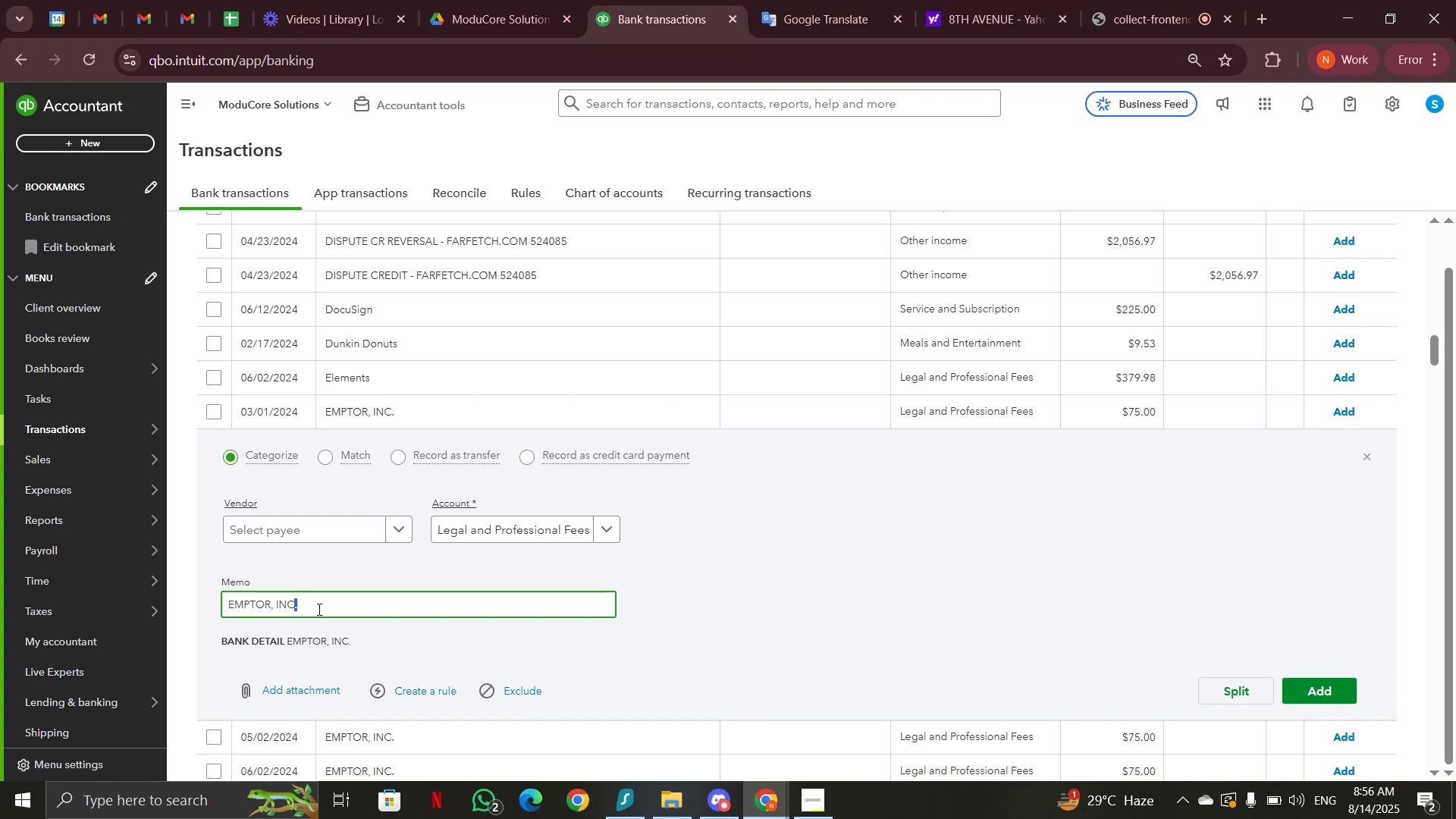 
double_click([318, 609])
 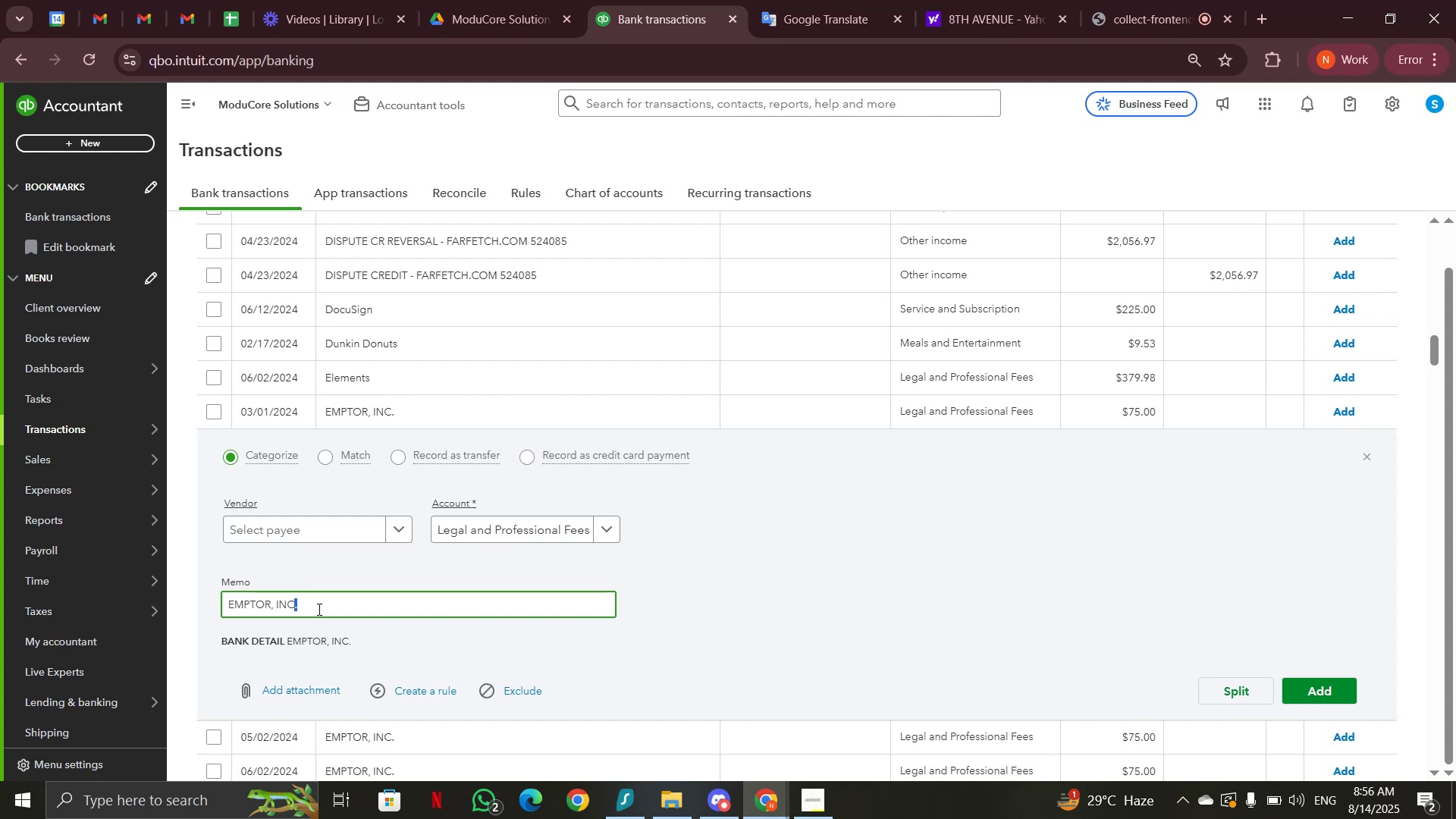 
double_click([316, 604])
 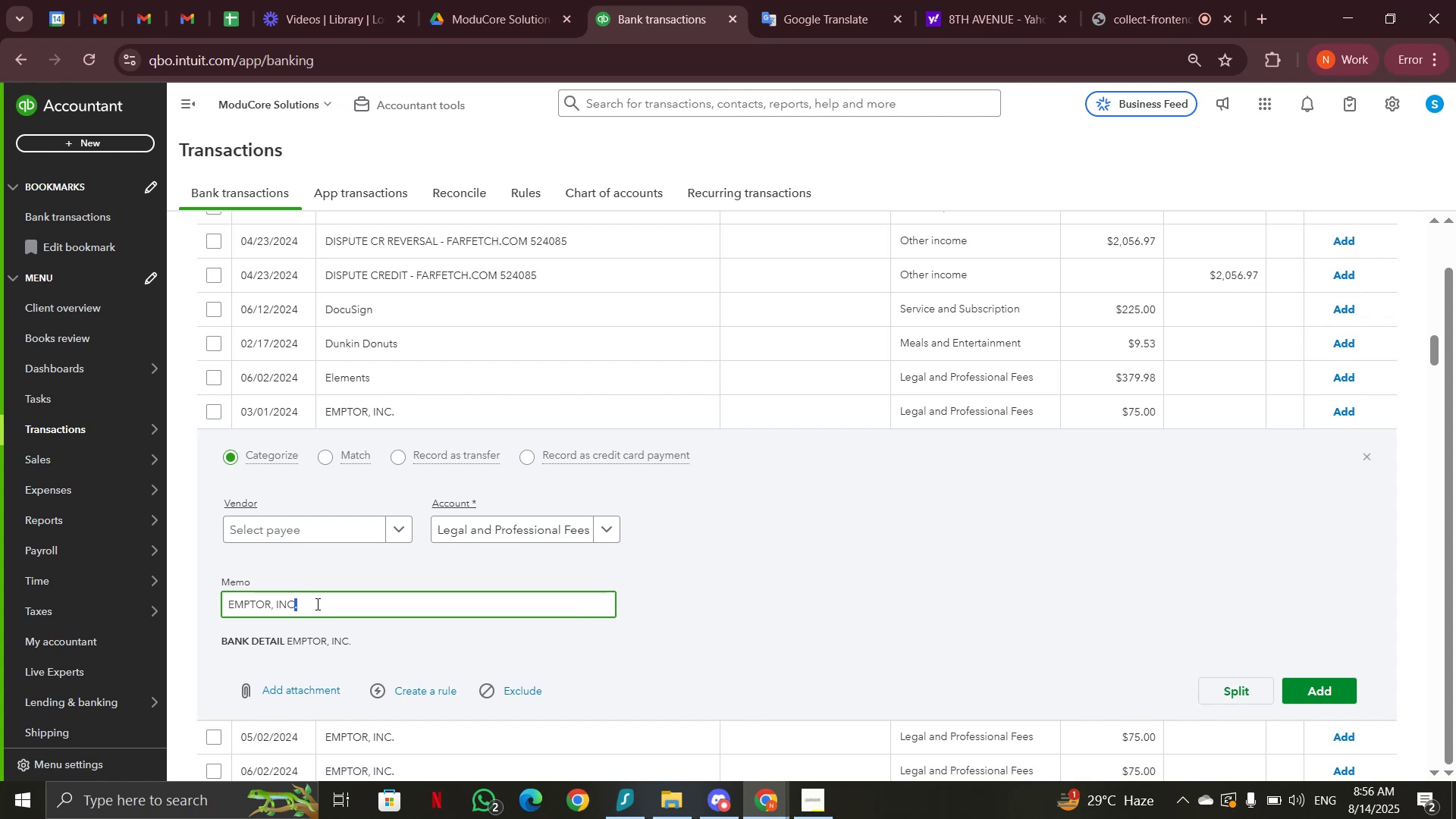 
triple_click([316, 604])
 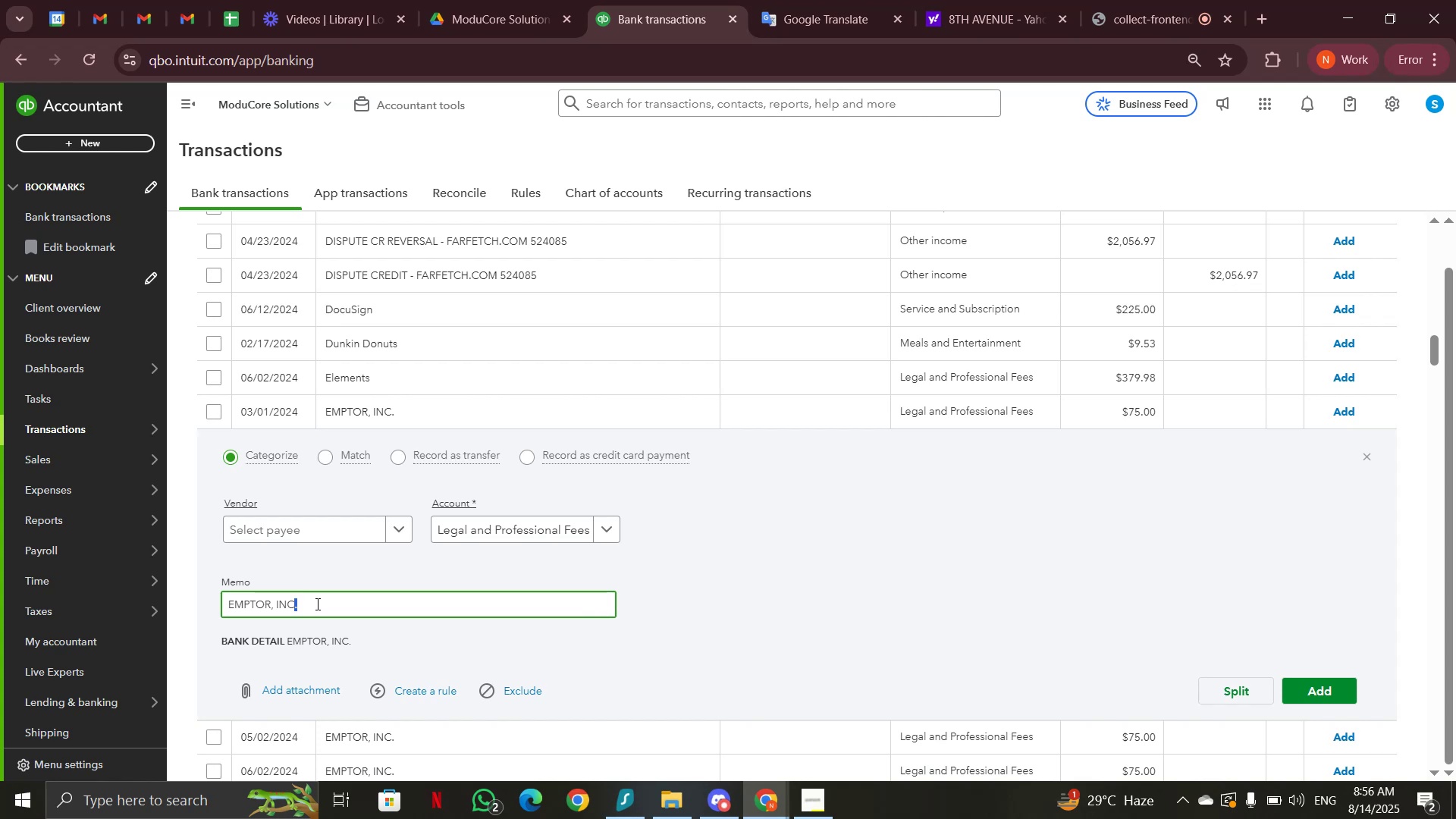 
triple_click([316, 604])
 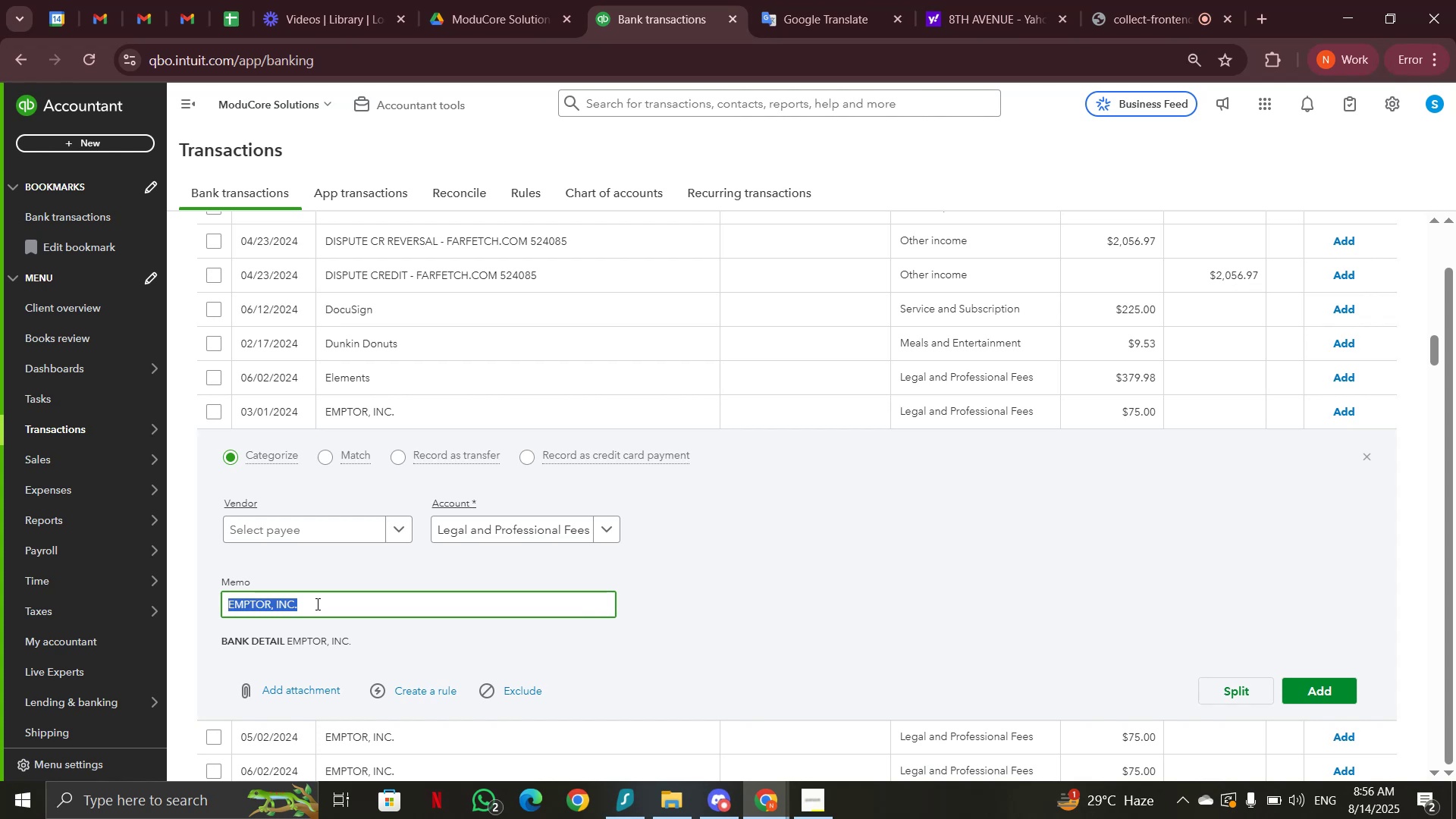 
key(Control+C)
 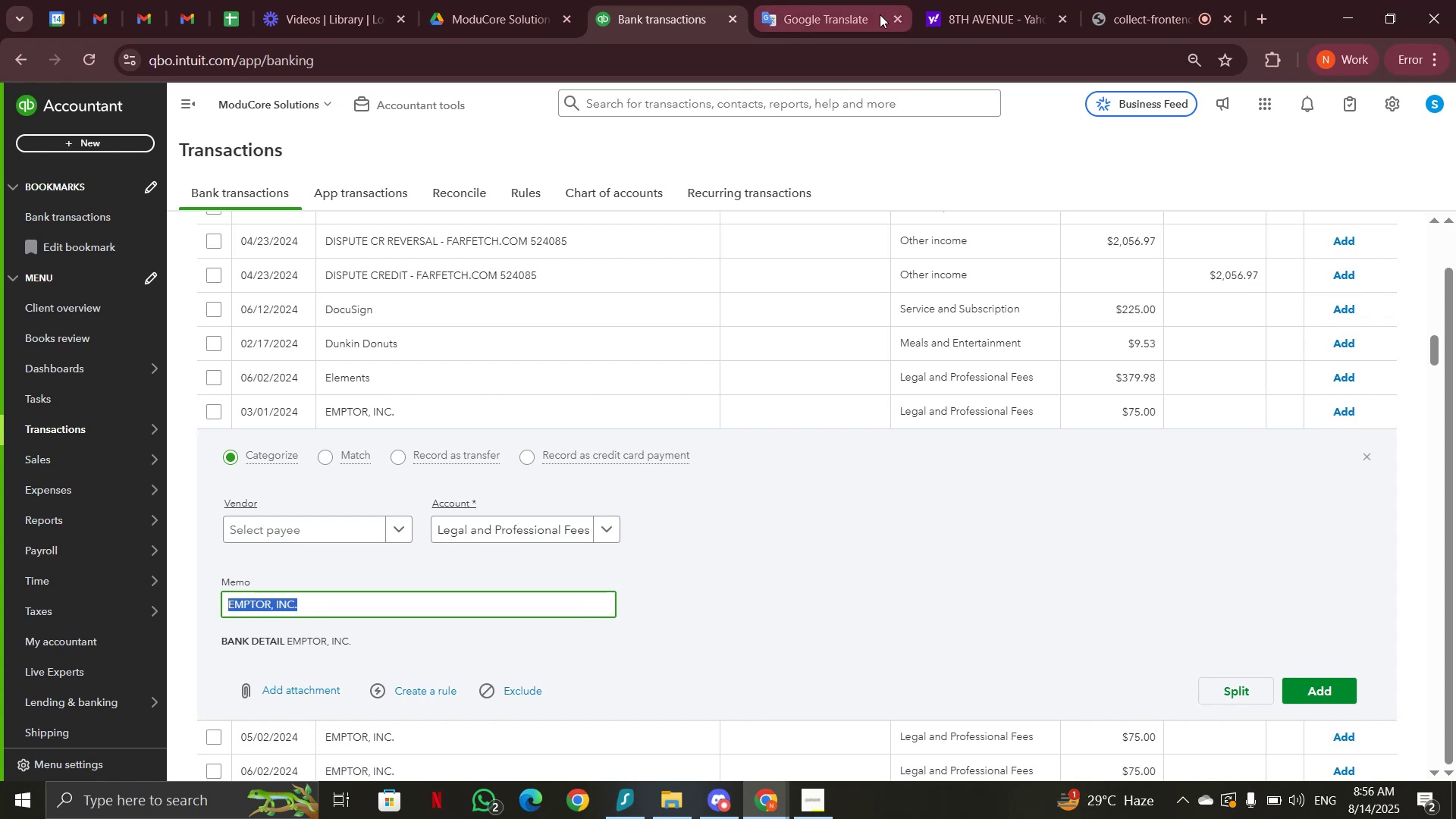 
left_click([987, 6])
 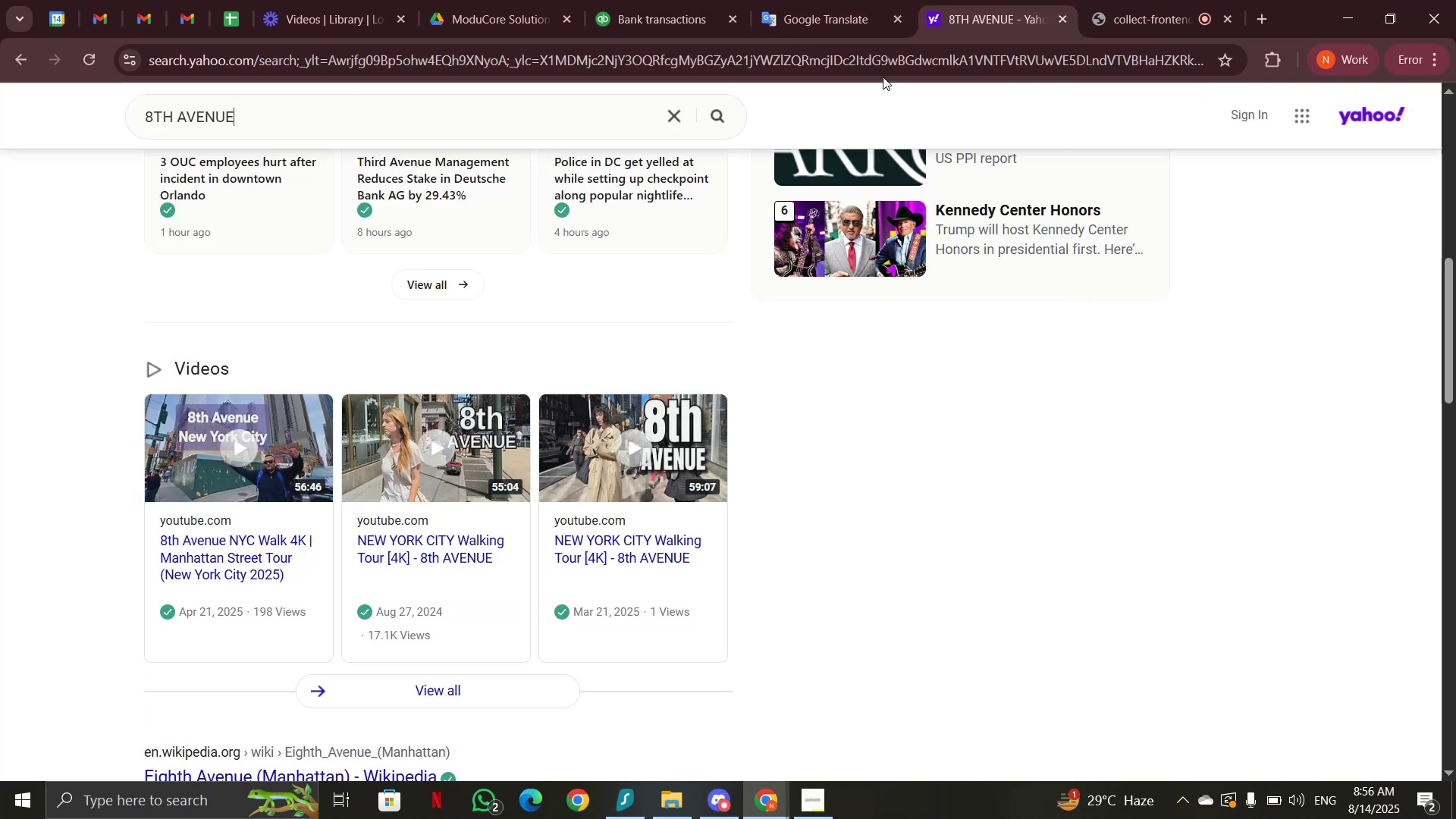 
scroll: coordinate [386, 195], scroll_direction: up, amount: 17.0
 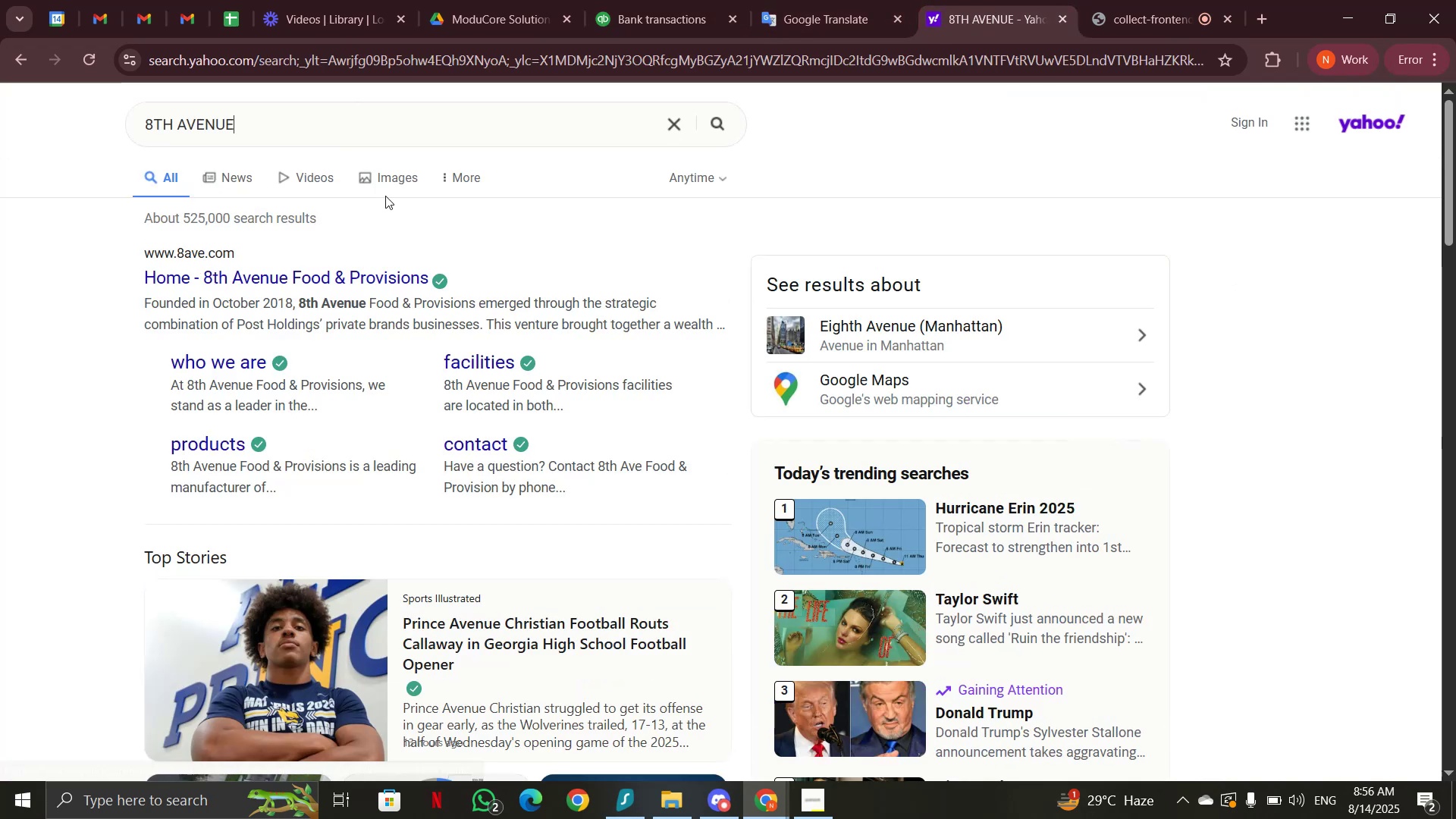 
left_click_drag(start_coordinate=[309, 115], to_coordinate=[76, 117])
 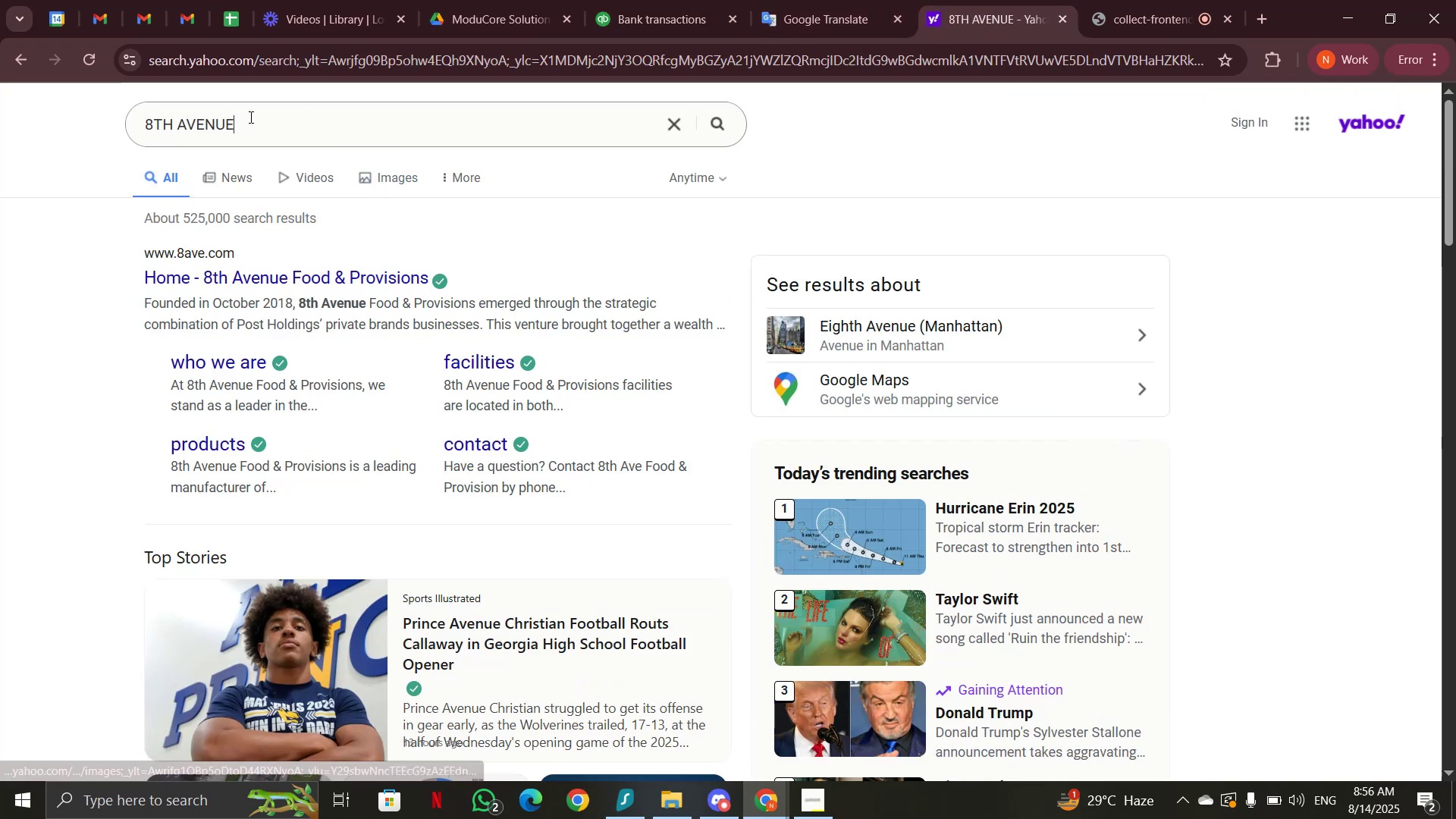 
key(Control+V)
 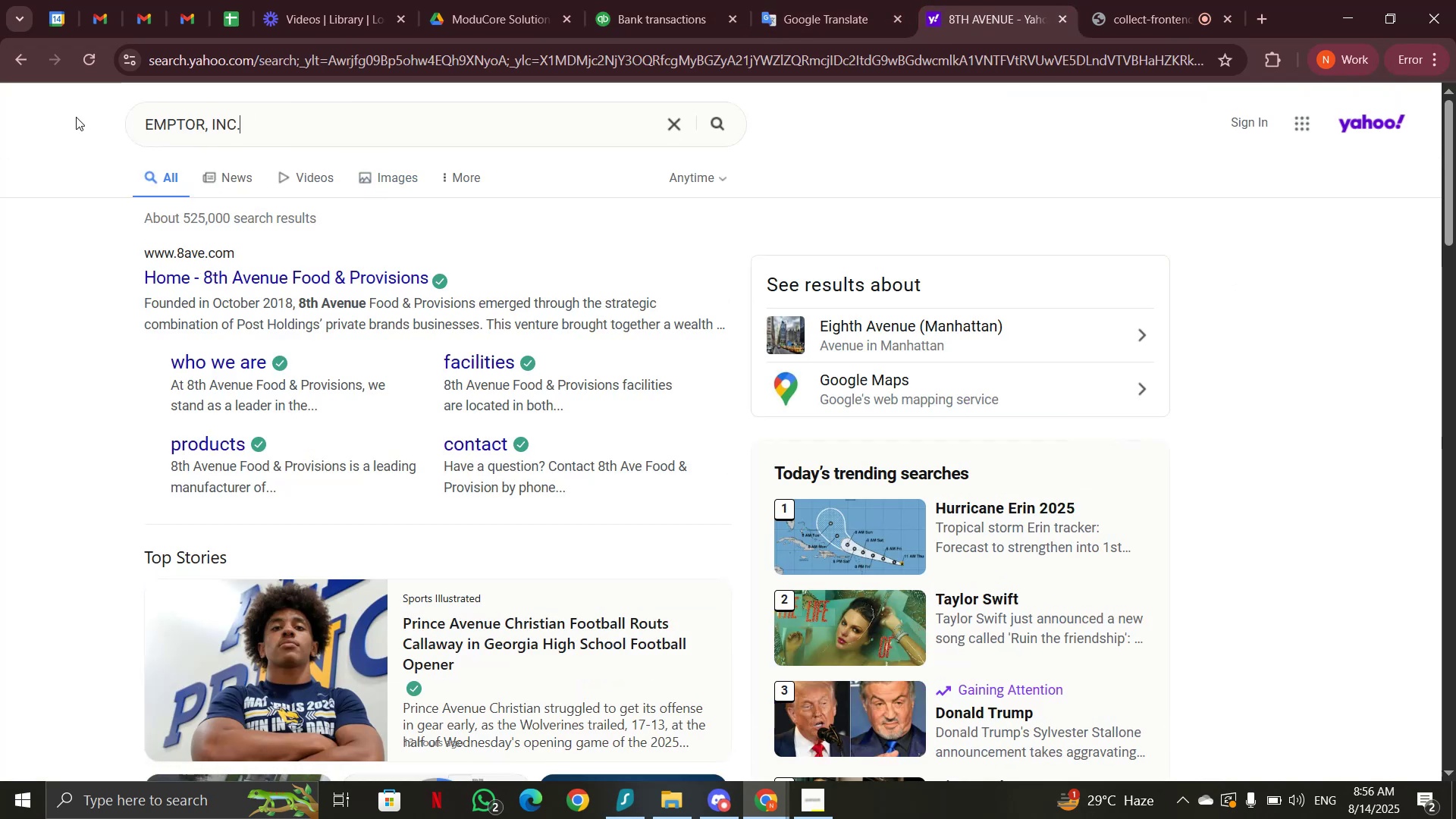 
key(Enter)
 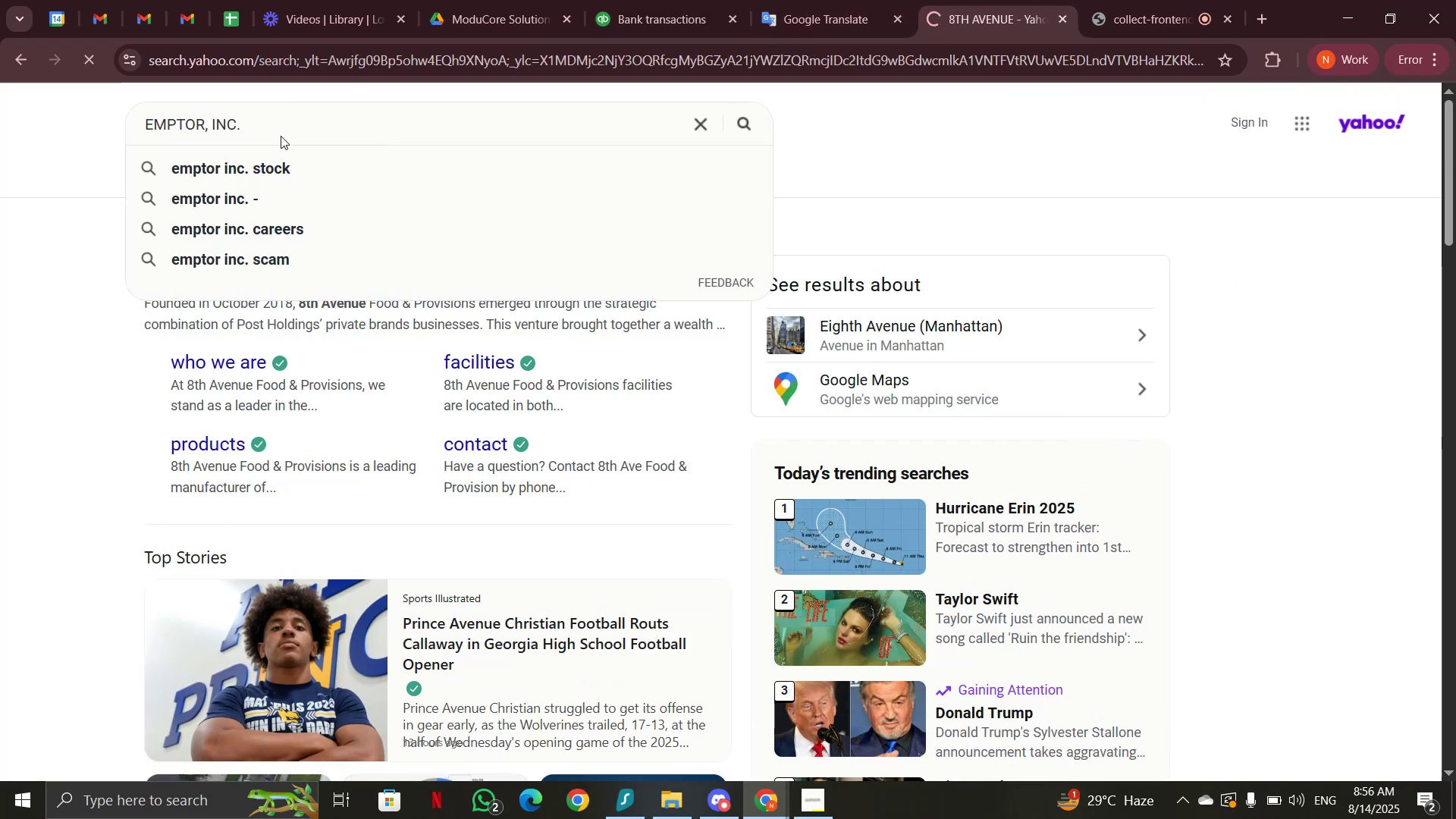 
mouse_move([382, 171])
 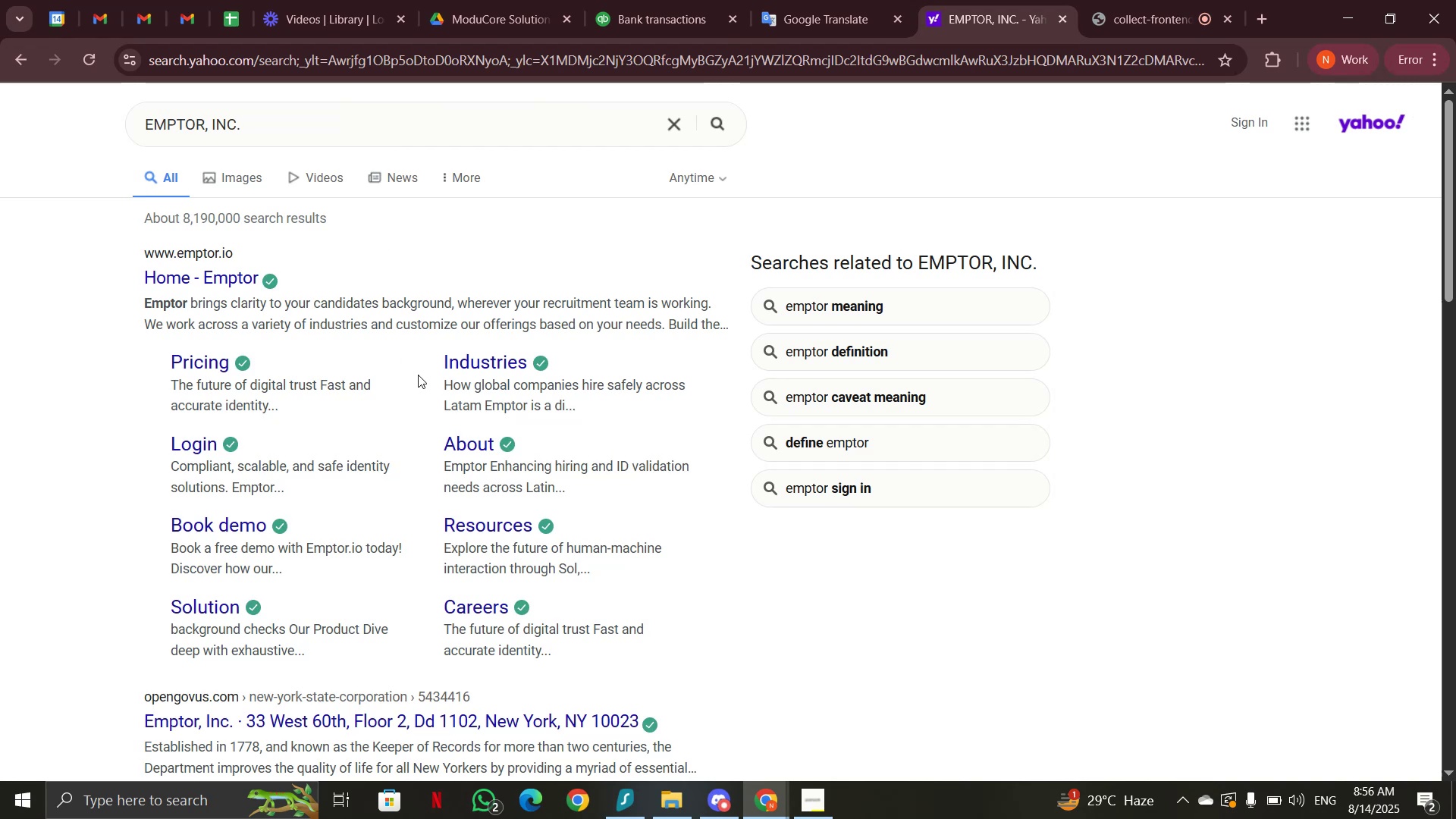 
key(Space)
 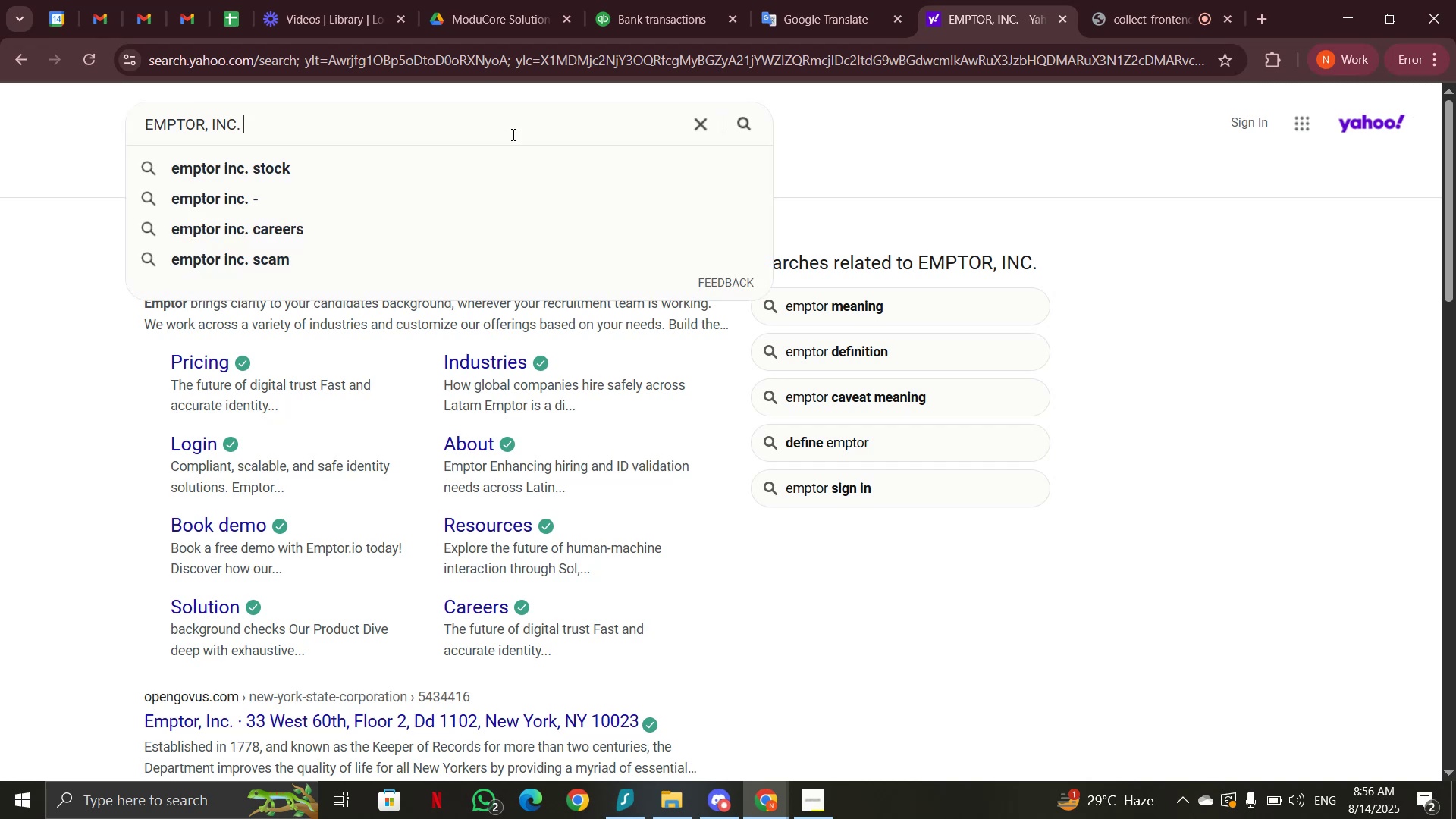 
type(what doies )
key(Backspace)
key(Backspace)
key(Backspace)
key(Backspace)
type(es they do)
 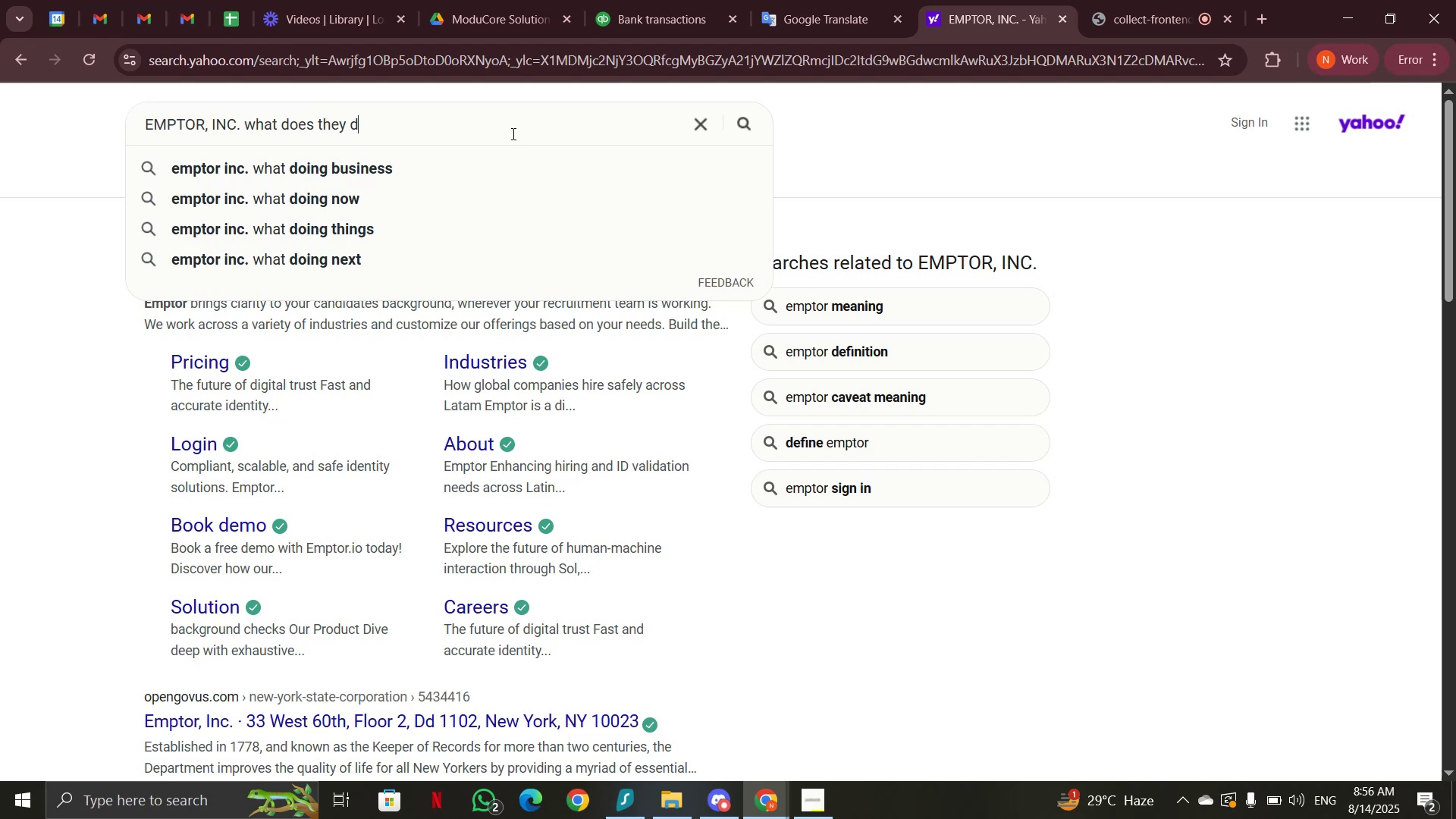 
key(Enter)
 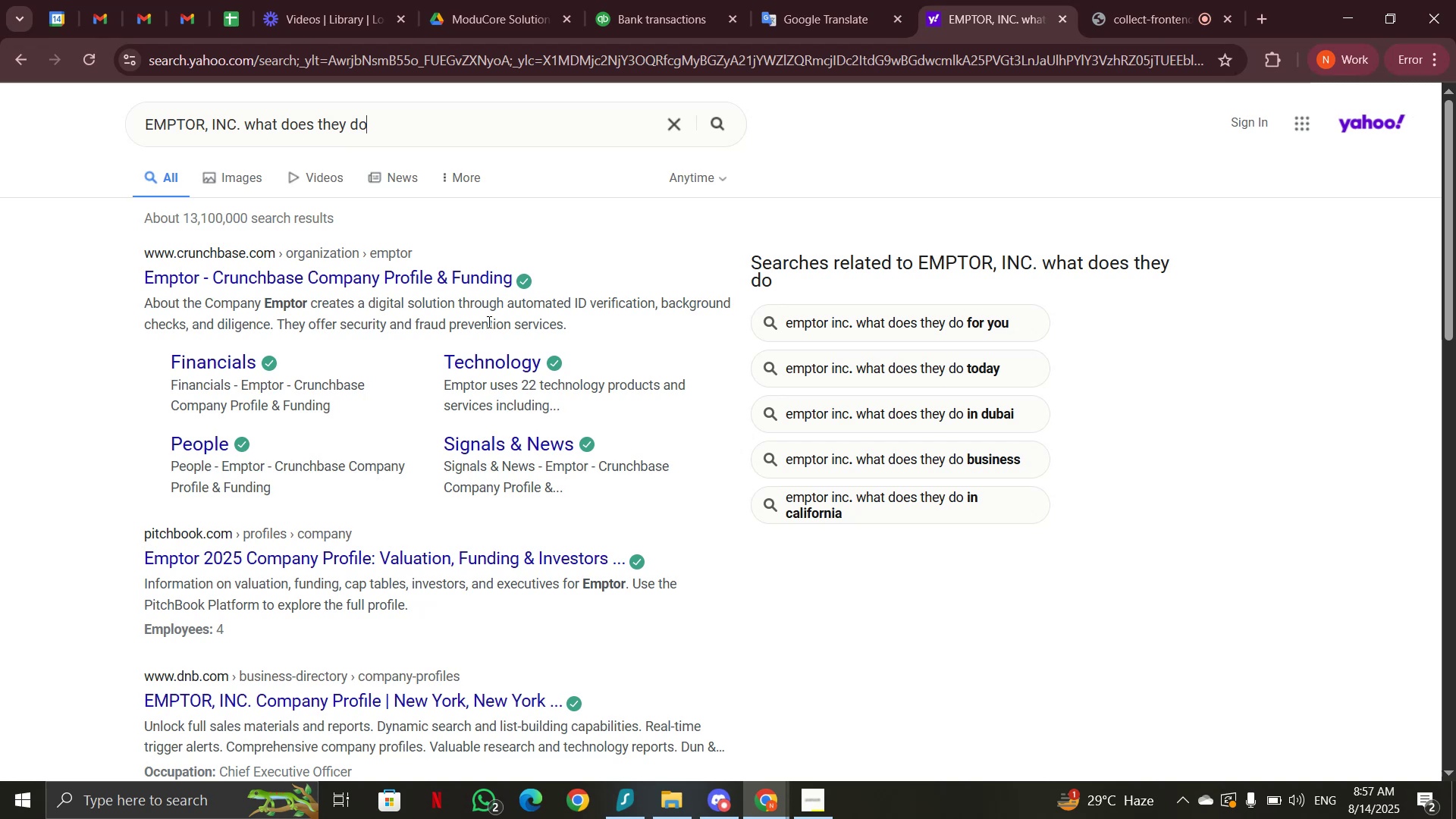 
wait(35.15)
 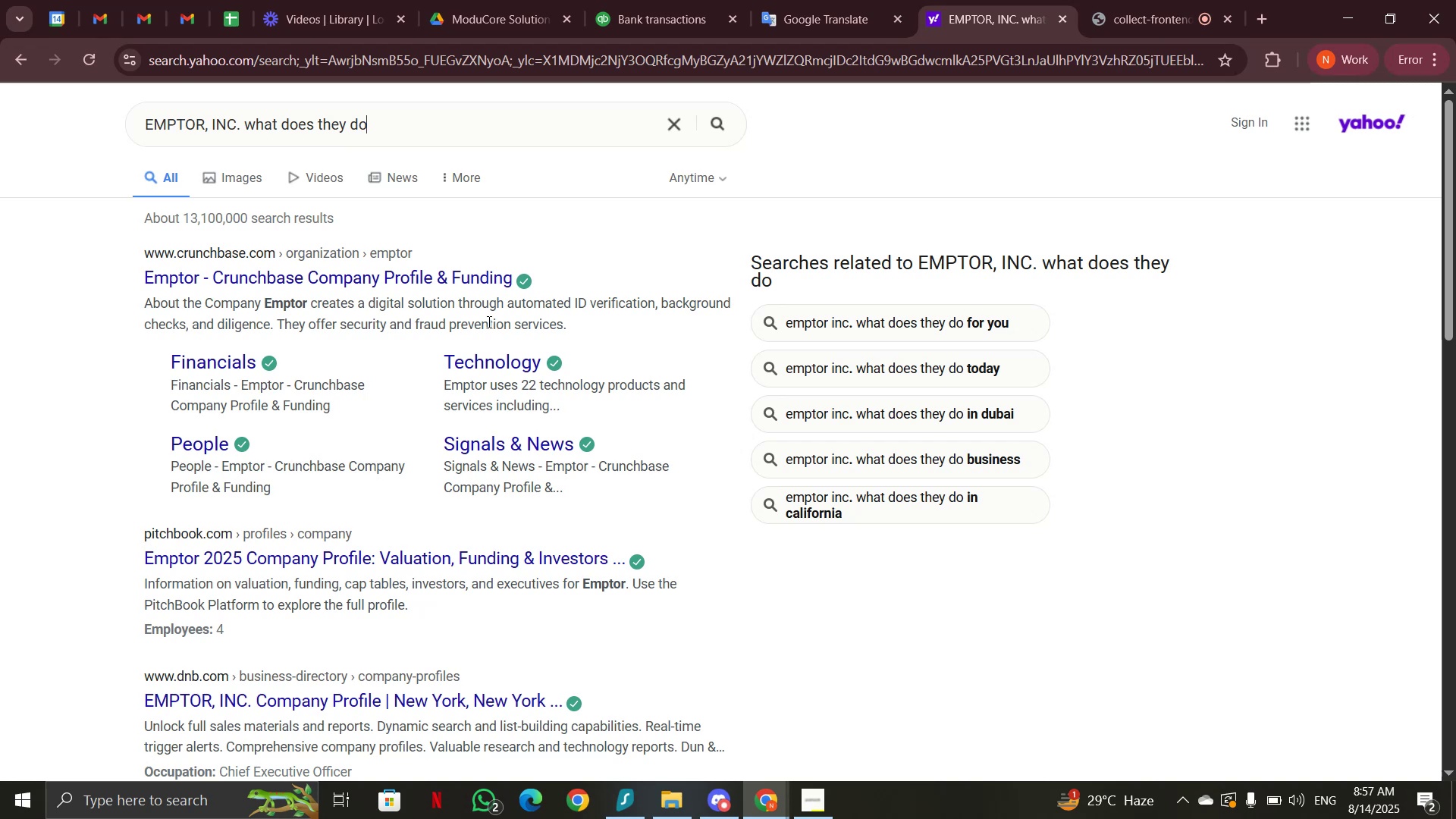 
left_click([645, 20])
 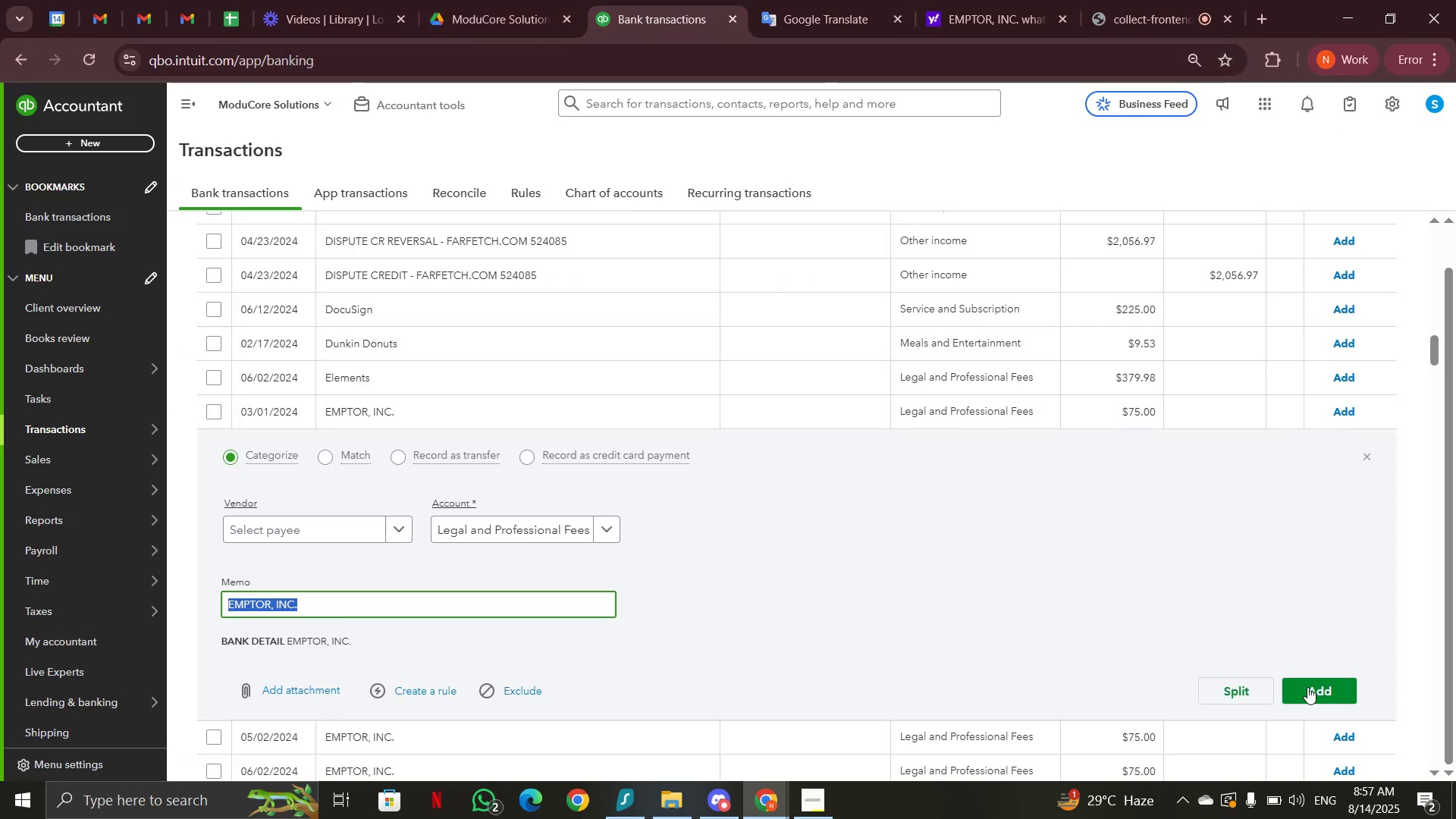 
scroll: coordinate [747, 456], scroll_direction: up, amount: 24.0
 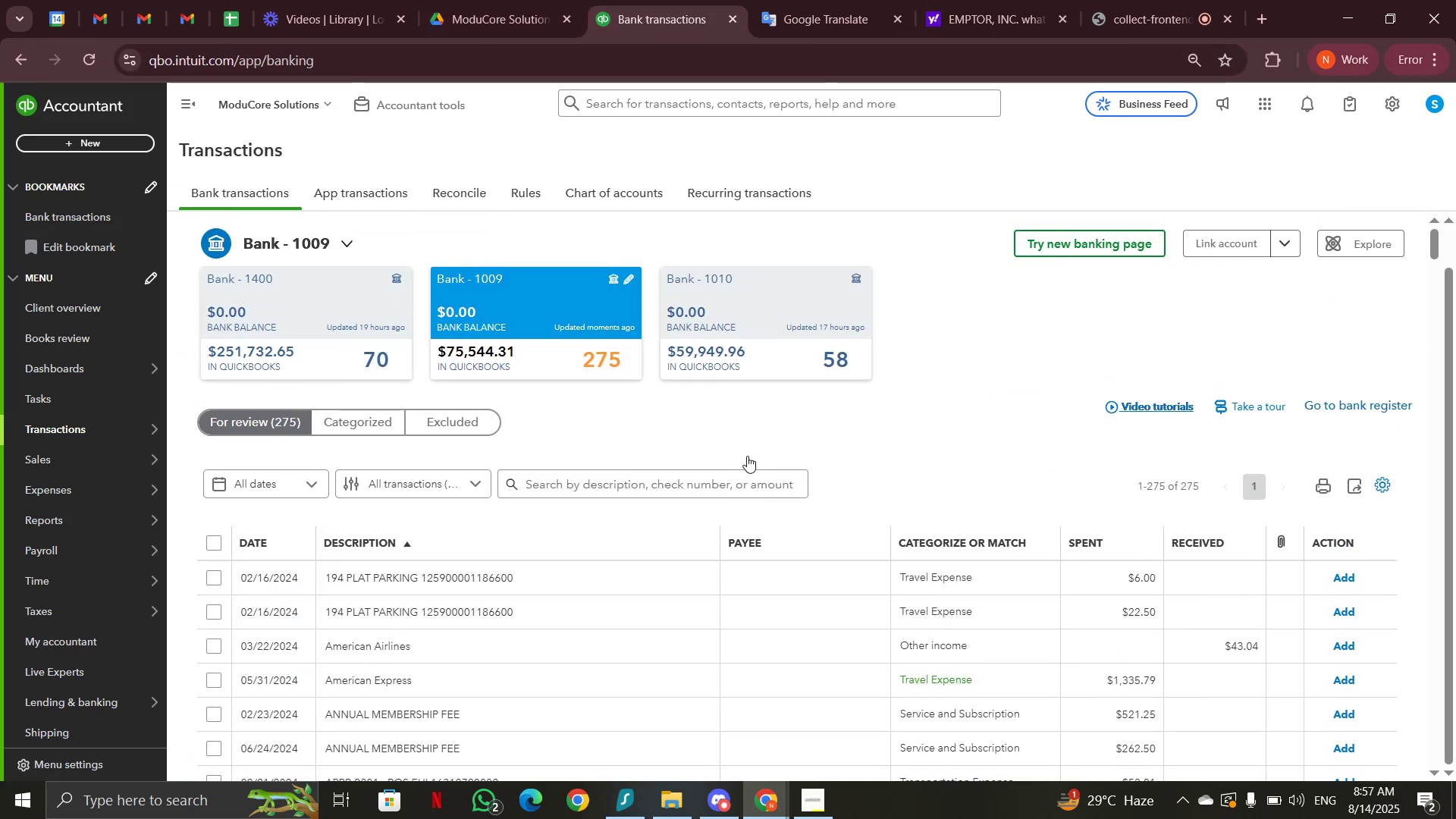 
left_click([741, 486])
 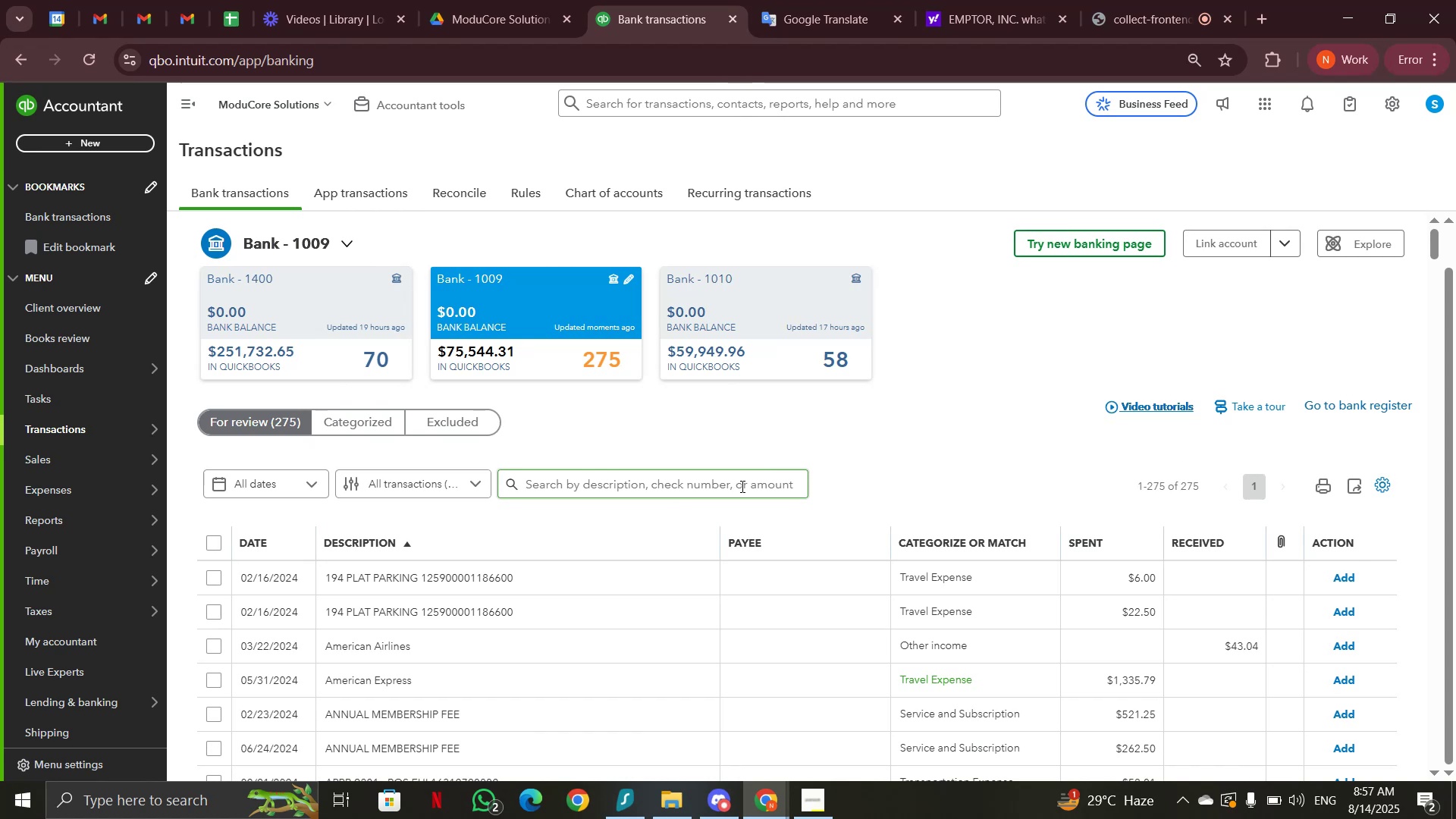 
key(Control+V)
 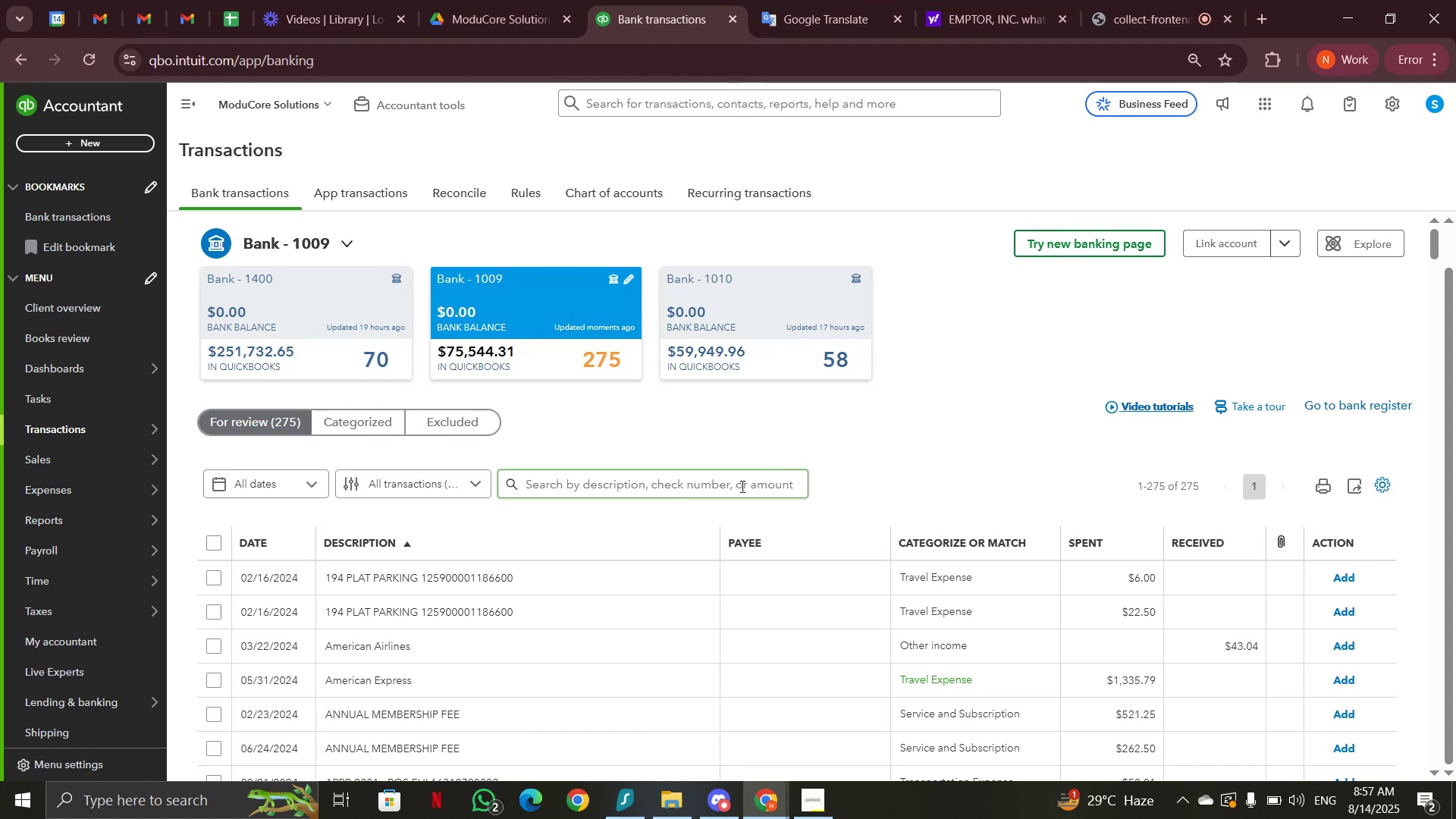 
left_click([737, 491])
 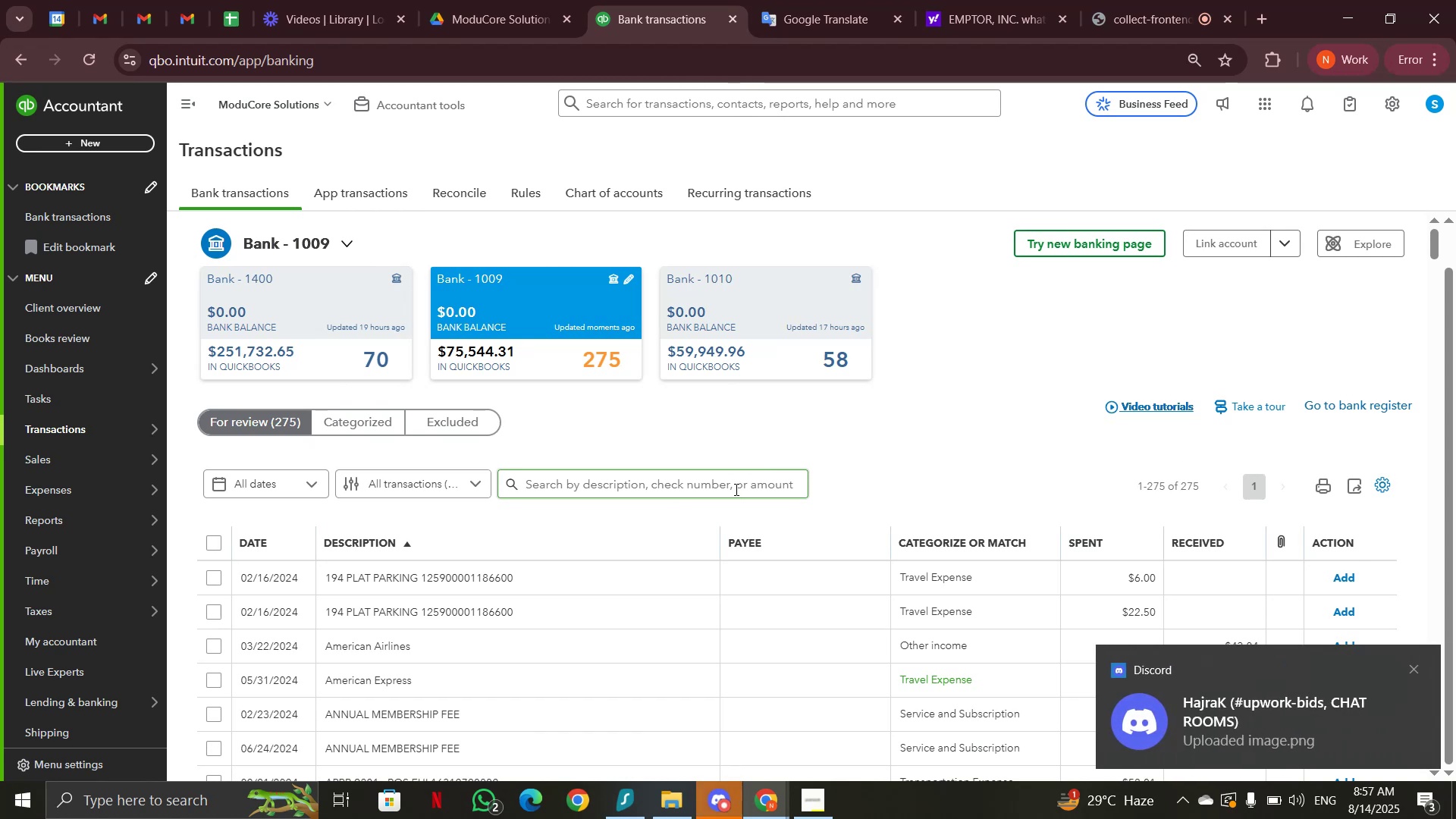 
left_click([731, 484])
 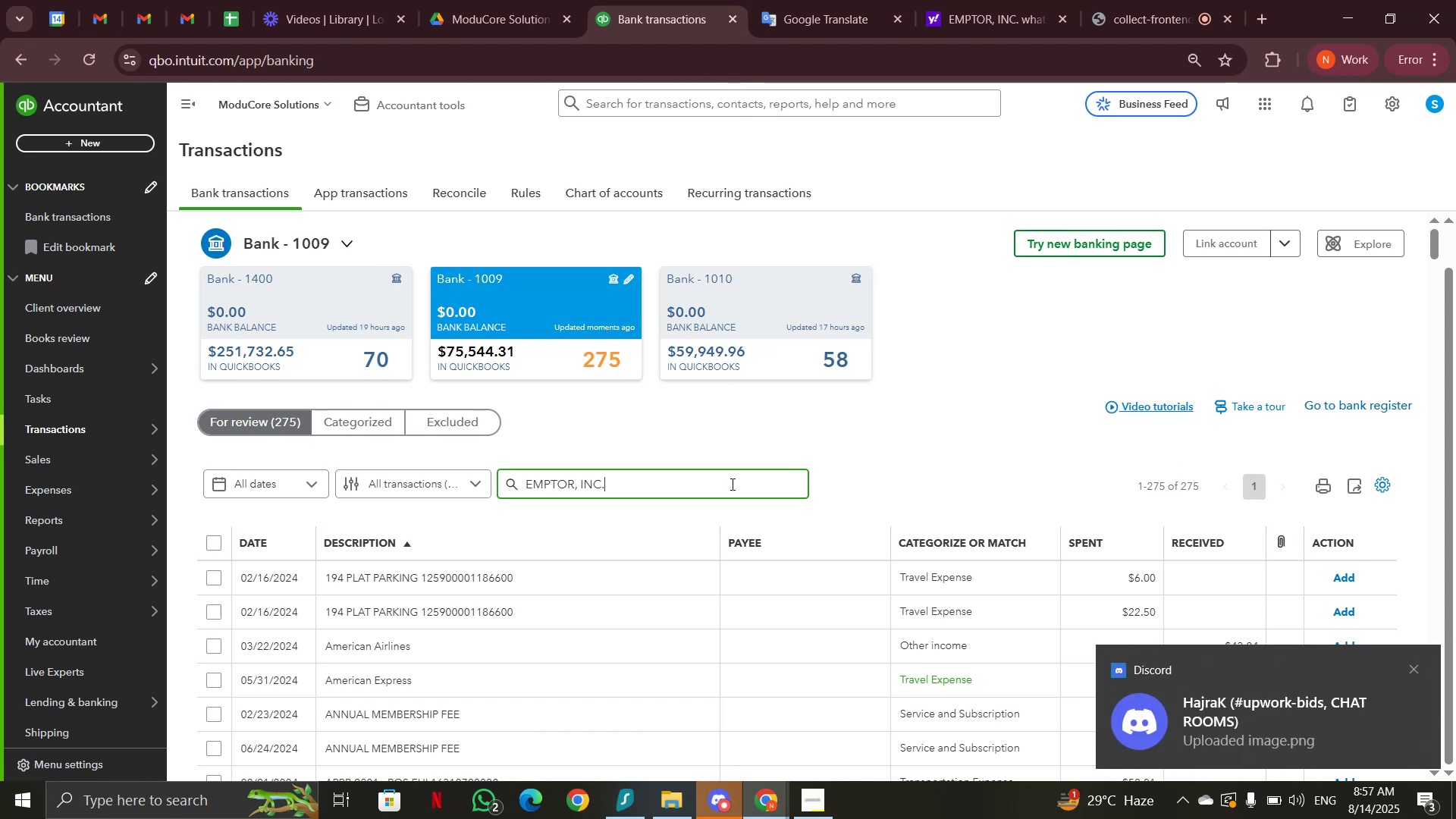 
key(Control+V)
 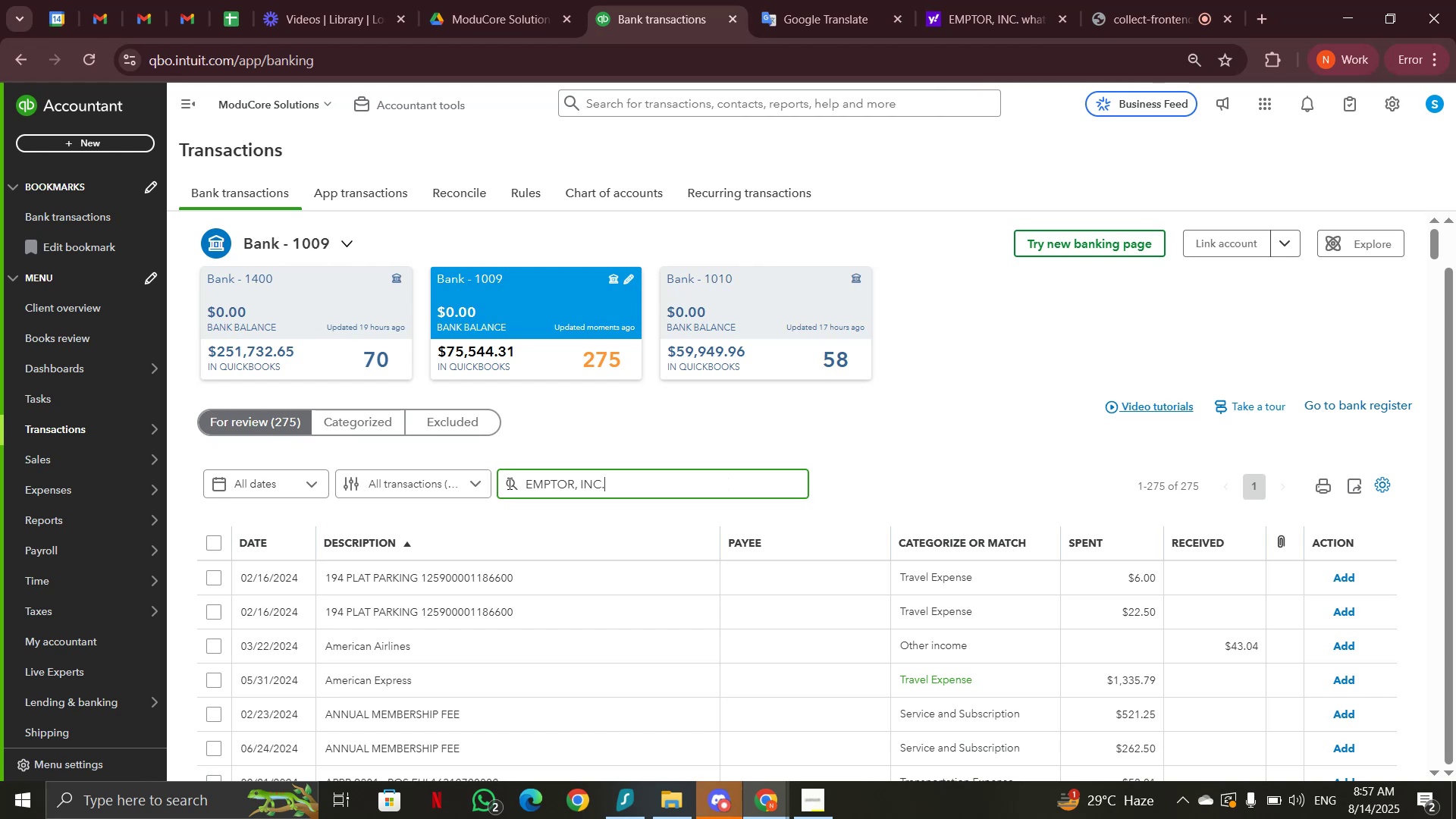 
key(Enter)
 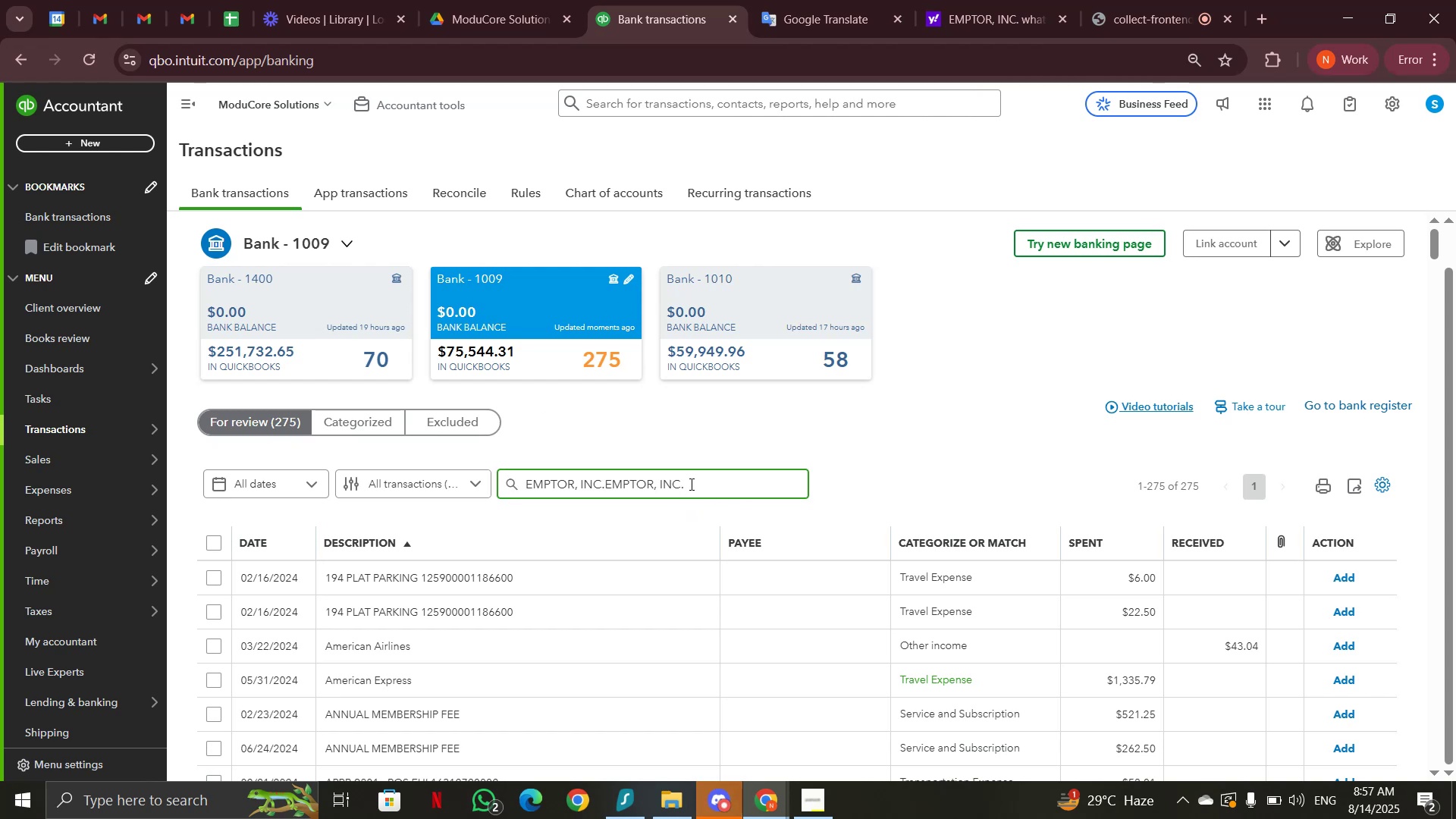 
wait(6.67)
 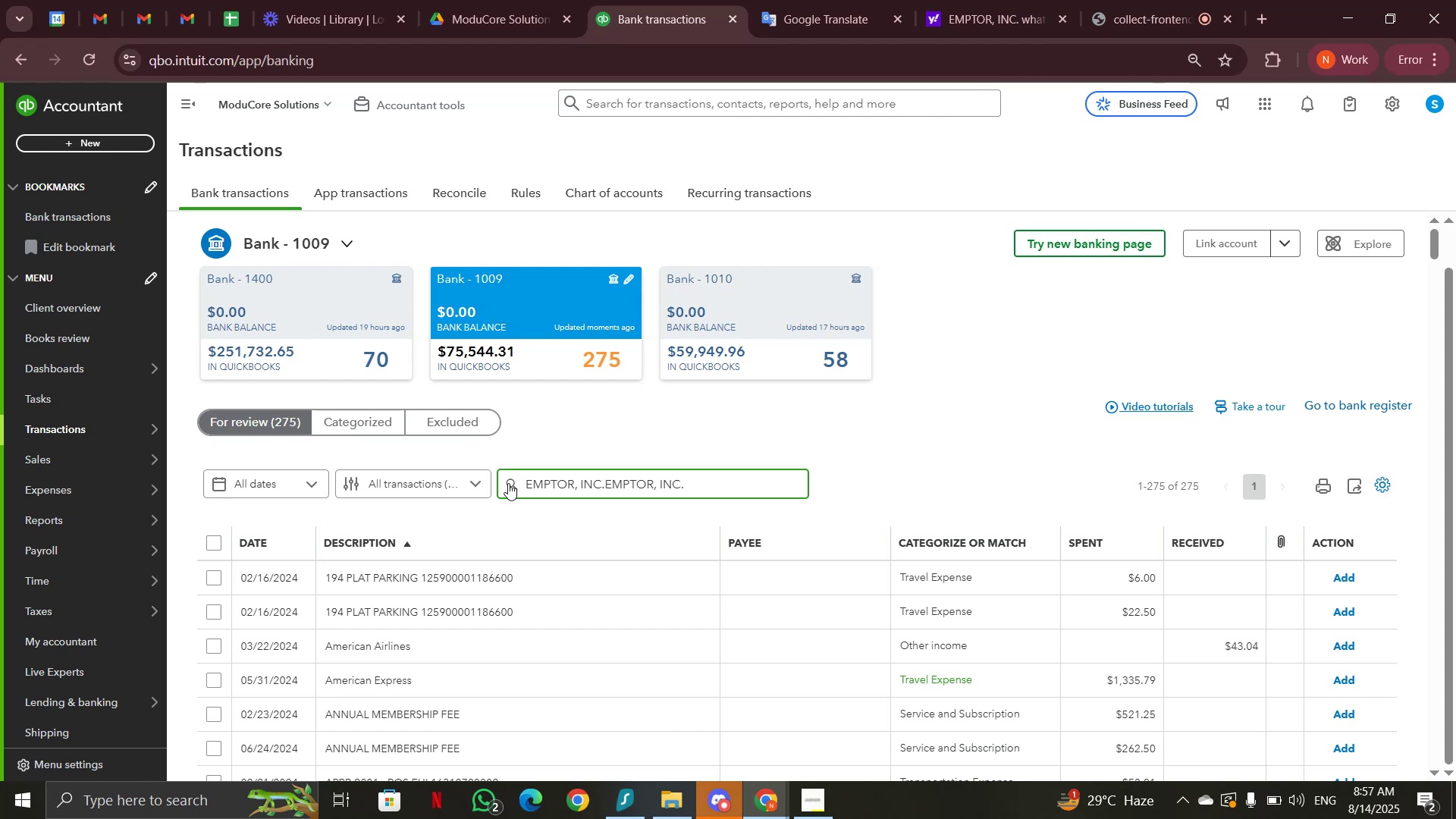 
left_click_drag(start_coordinate=[604, 484], to_coordinate=[742, 484])
 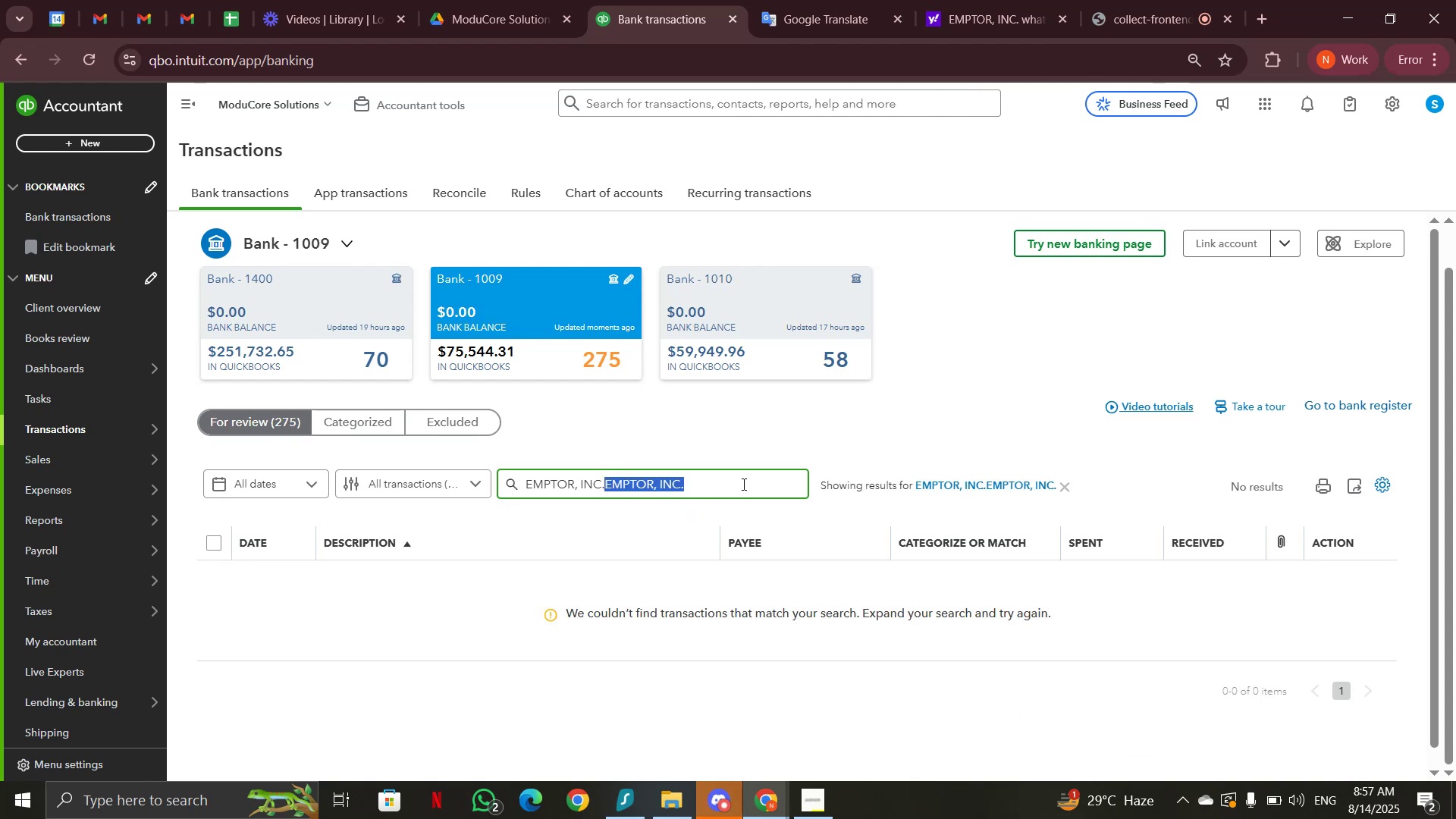 
key(Backspace)
 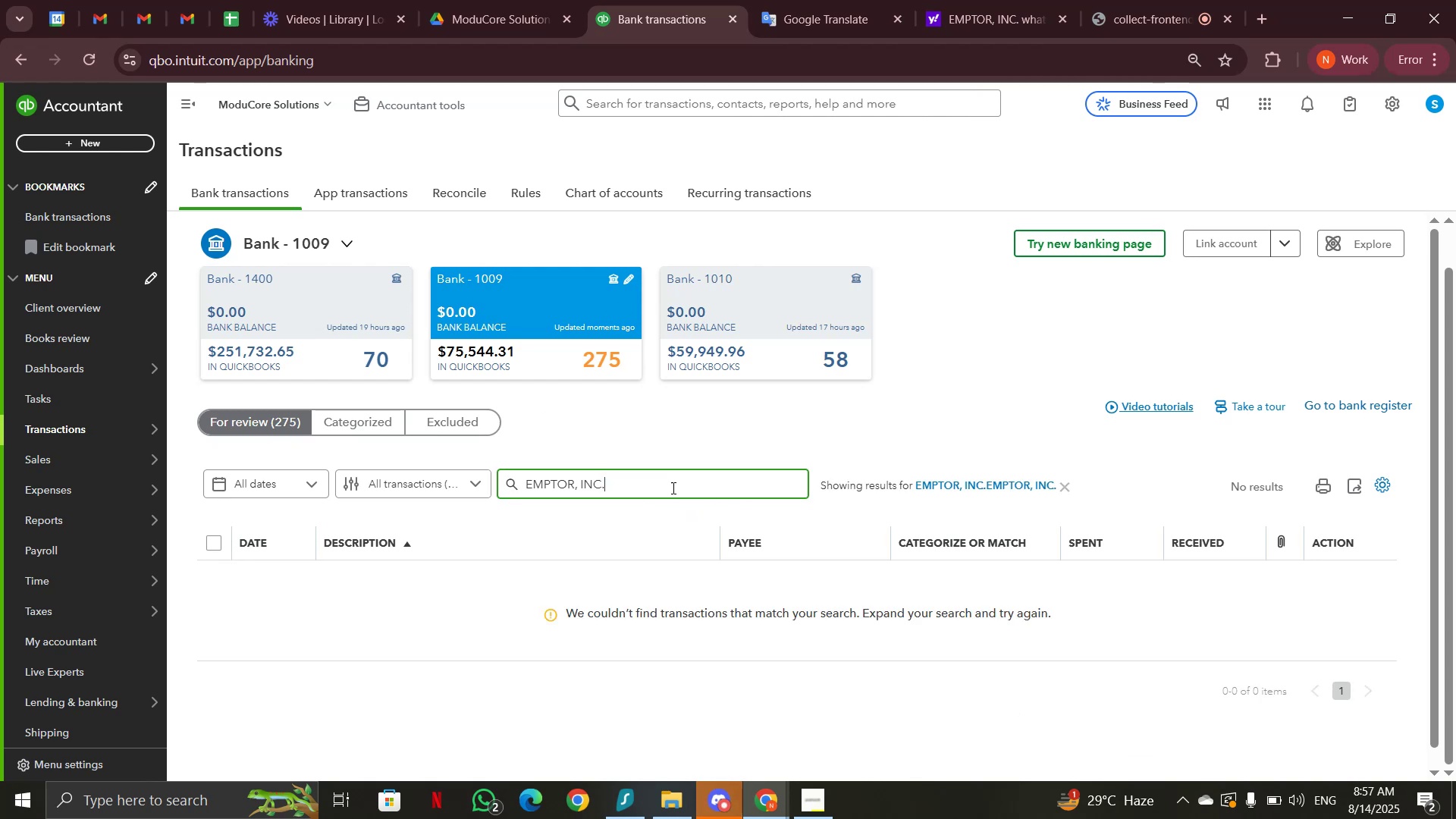 
left_click([513, 479])
 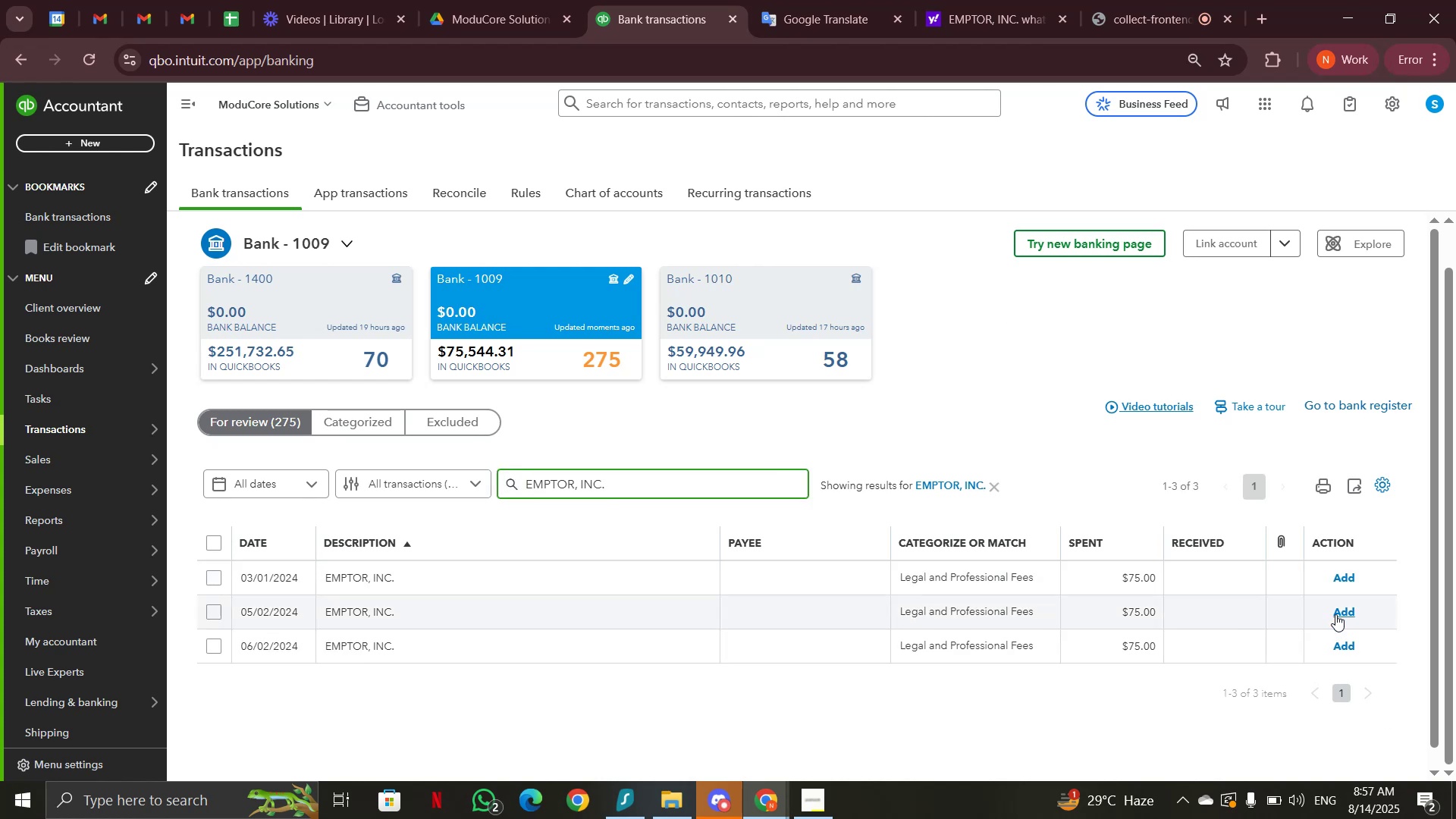 
wait(8.53)
 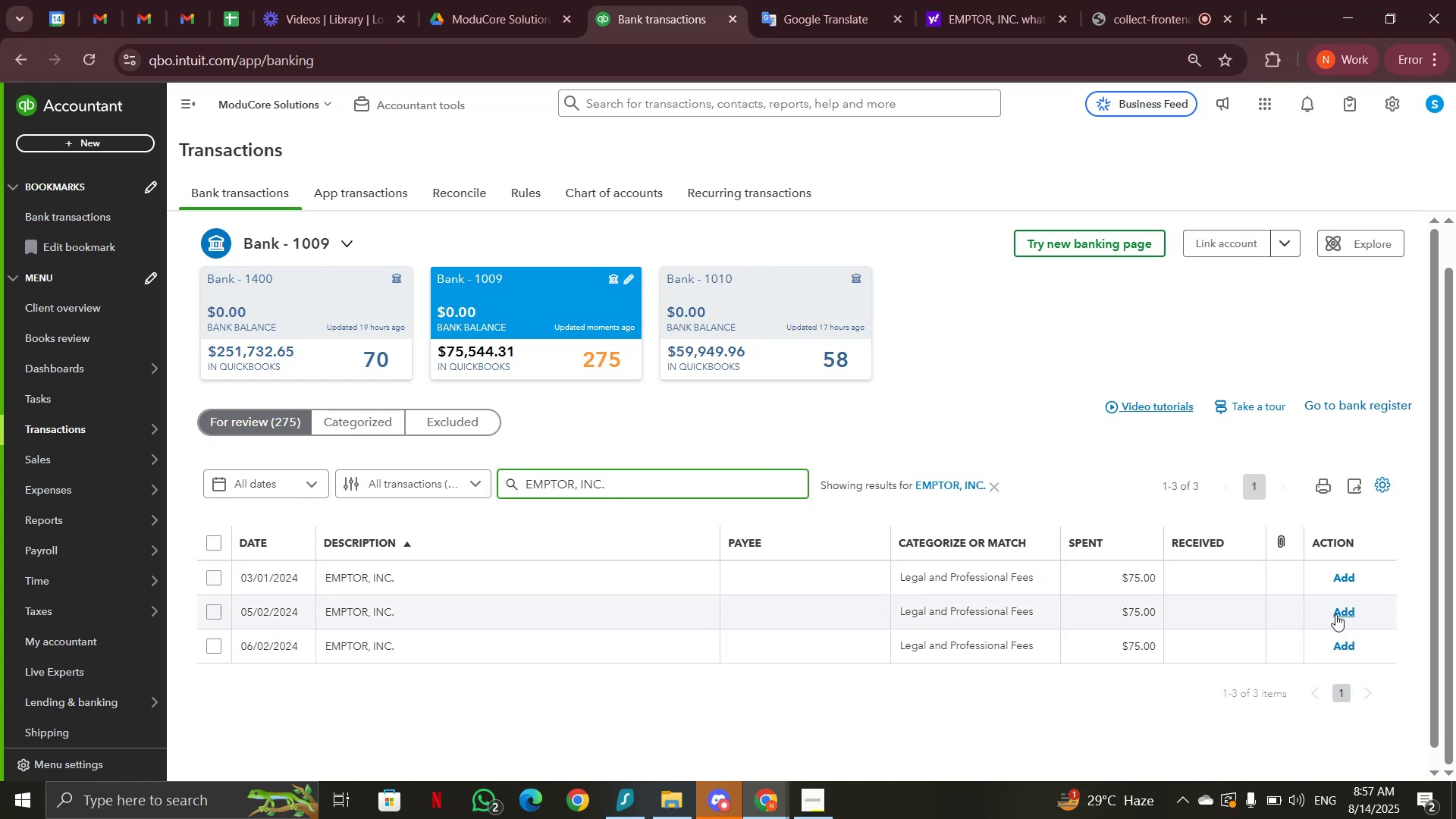 
left_click([1349, 561])
 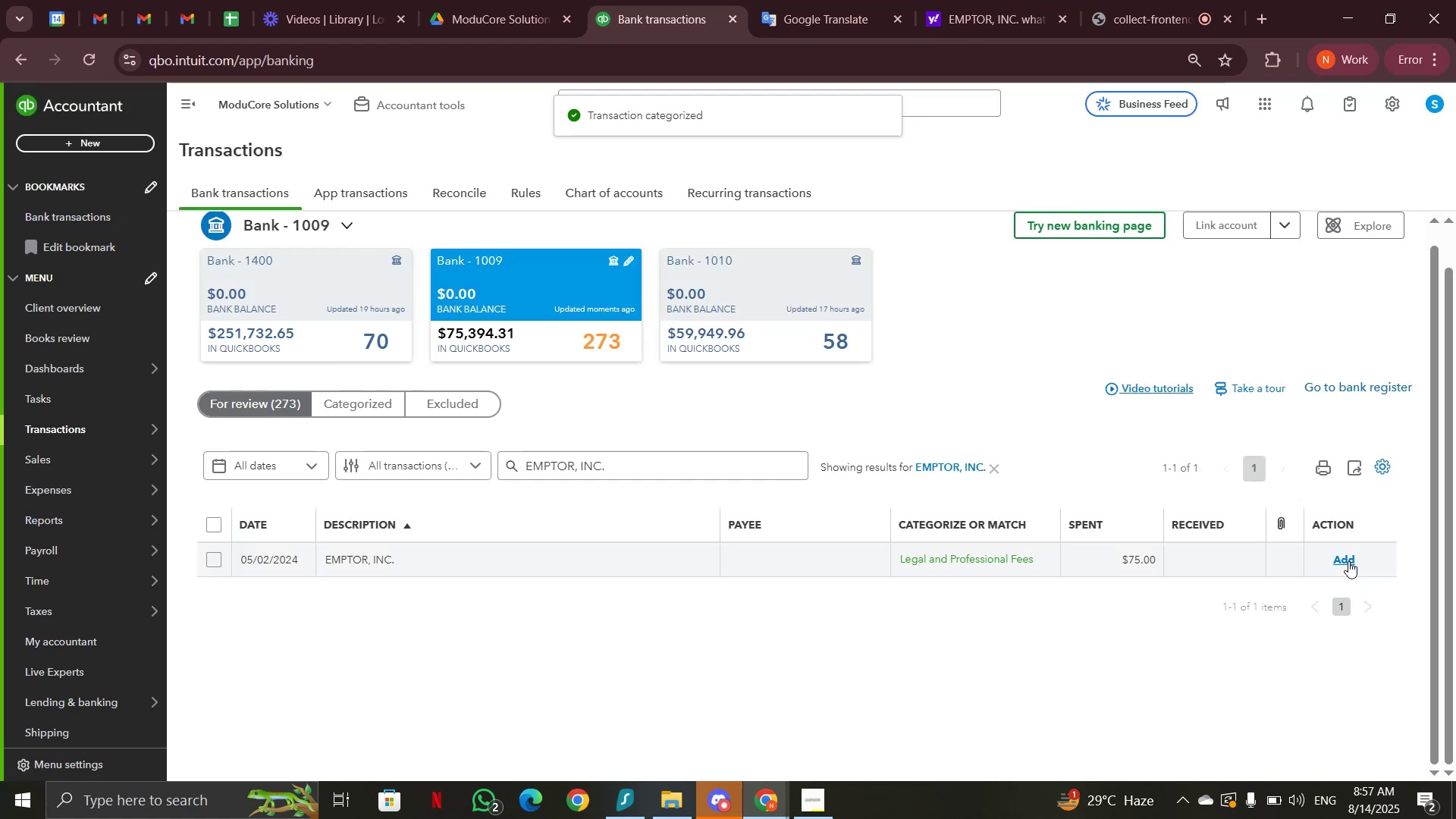 
left_click([1348, 561])
 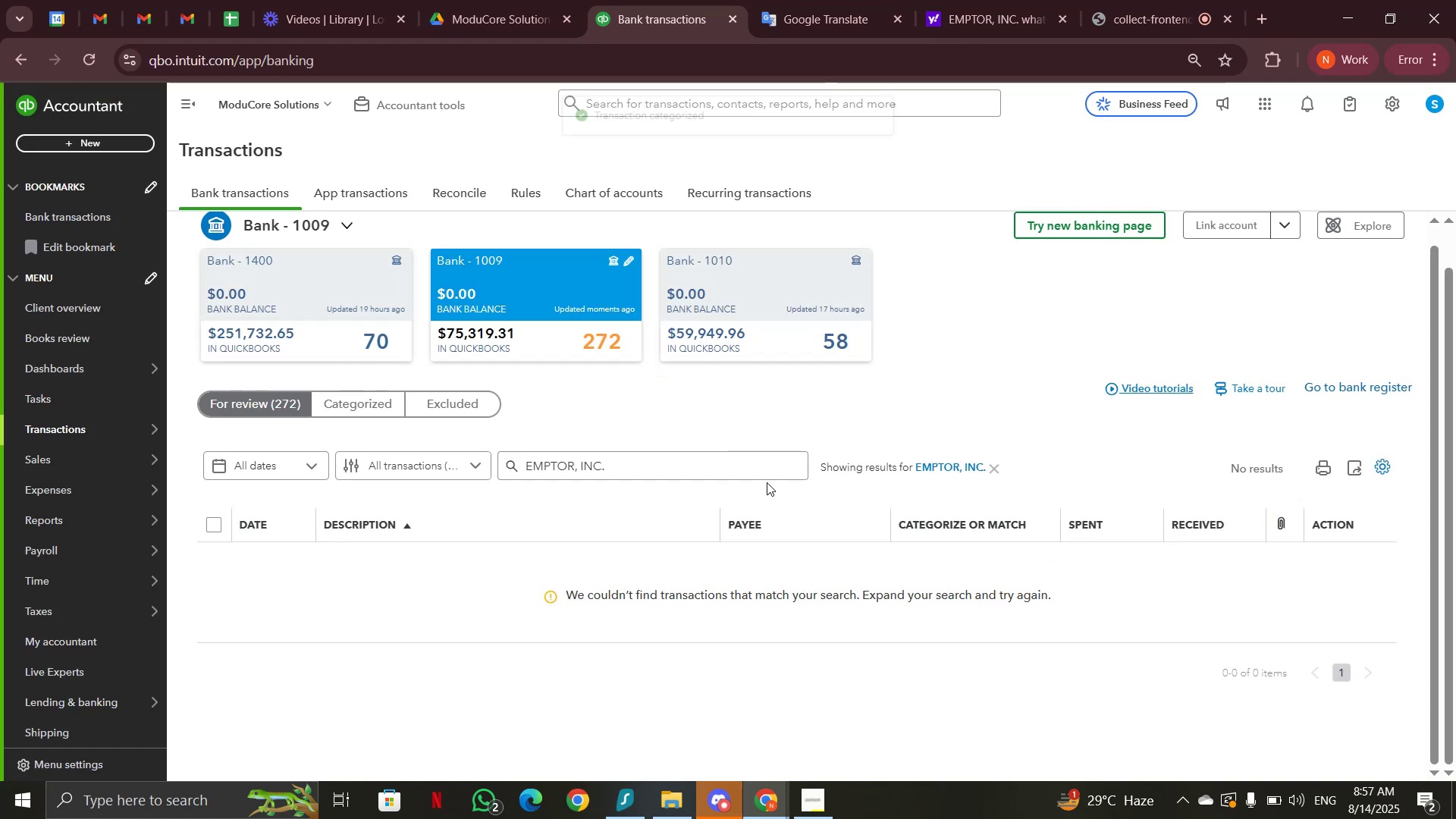 
left_click([993, 468])
 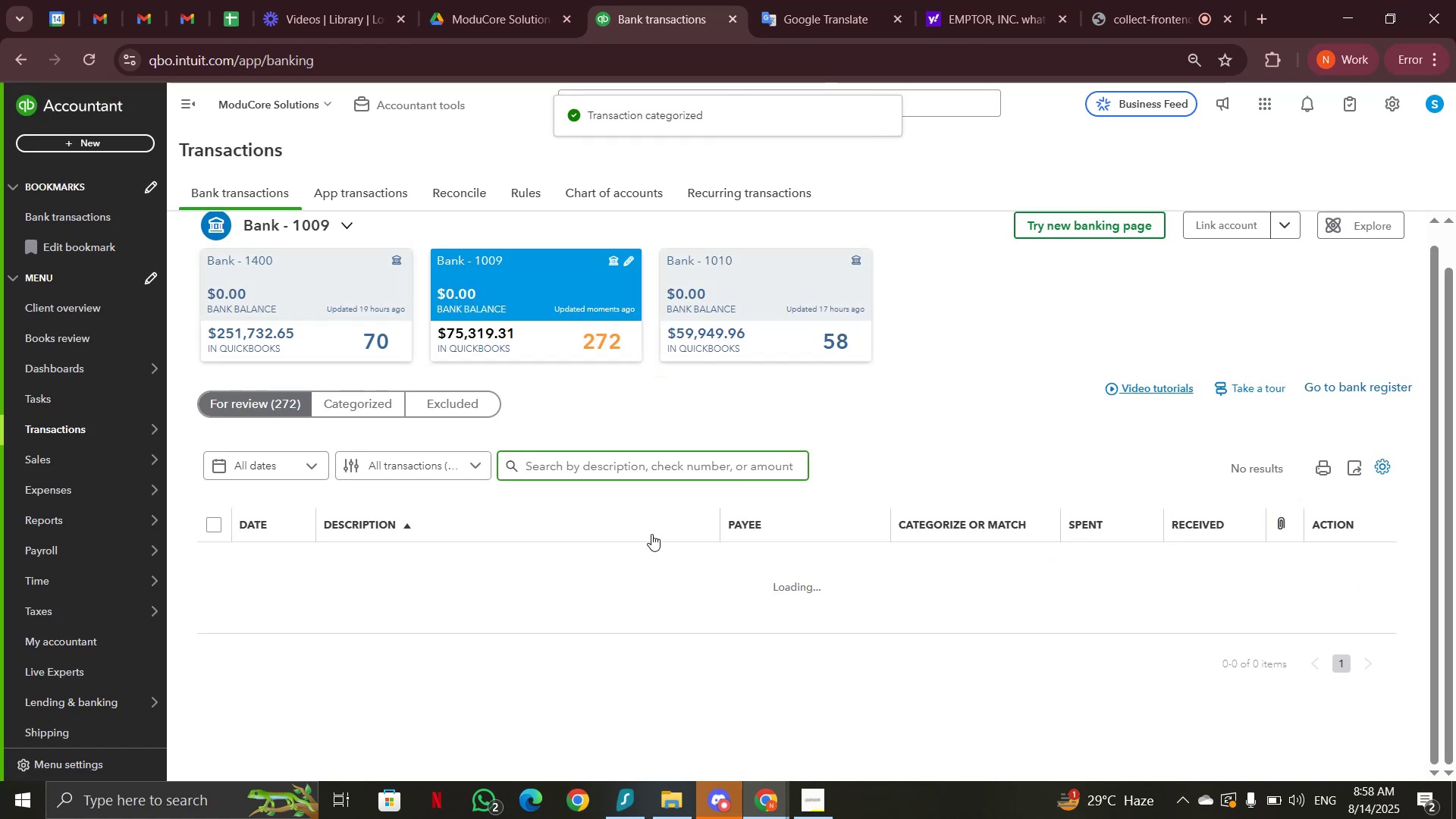 
wait(5.07)
 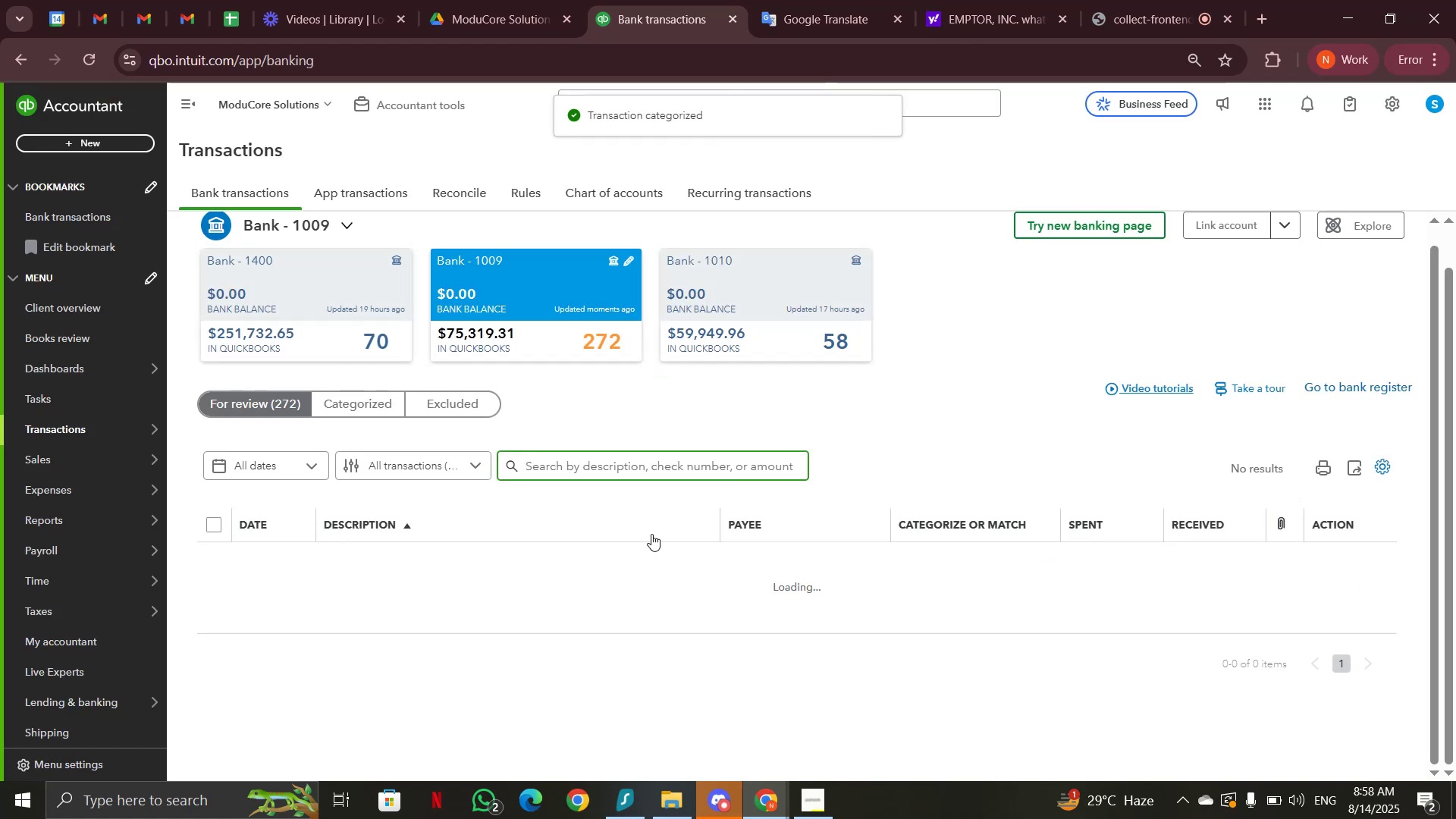 
scroll: coordinate [651, 534], scroll_direction: down, amount: 11.0
 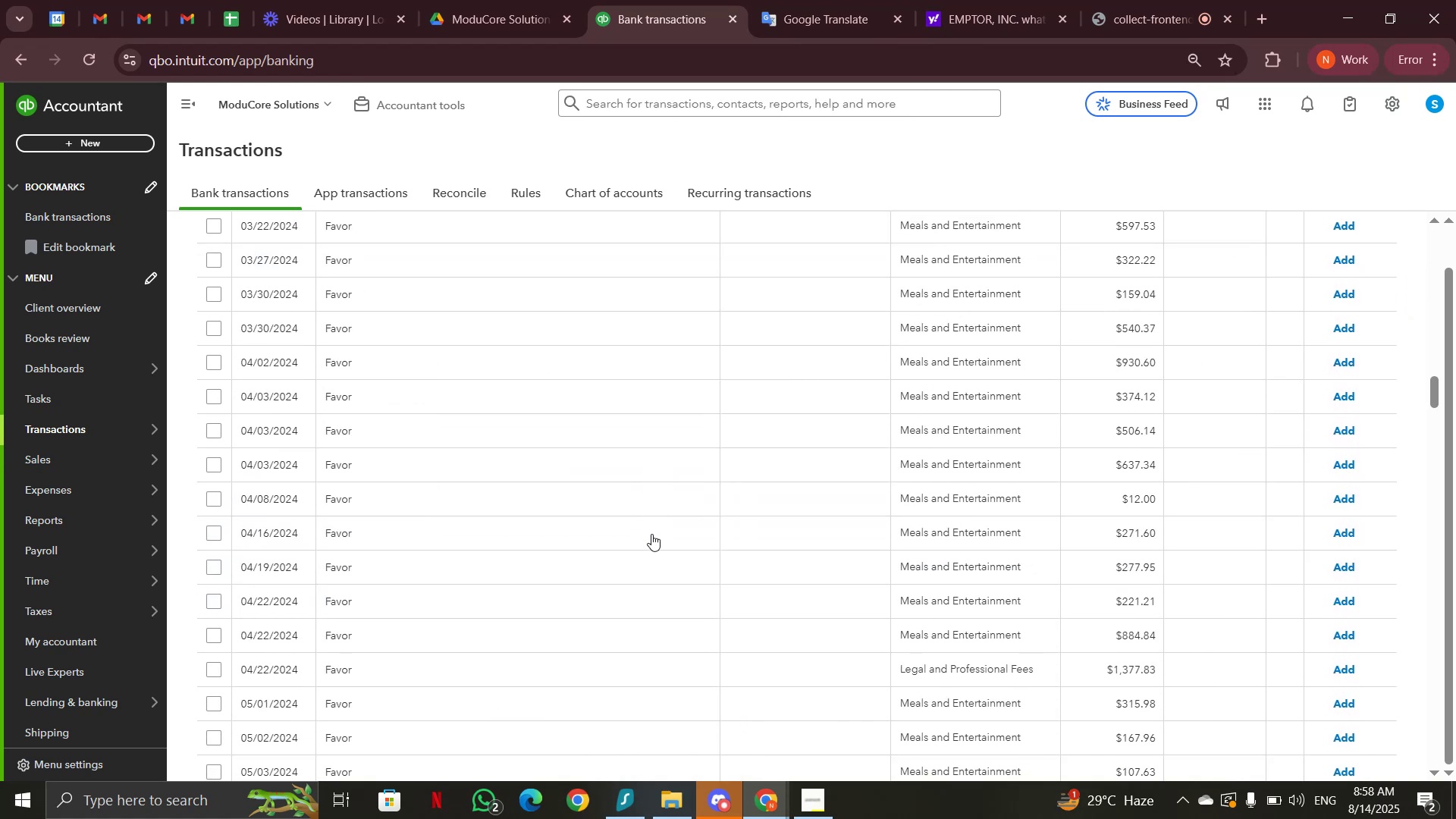 
left_click([500, 522])
 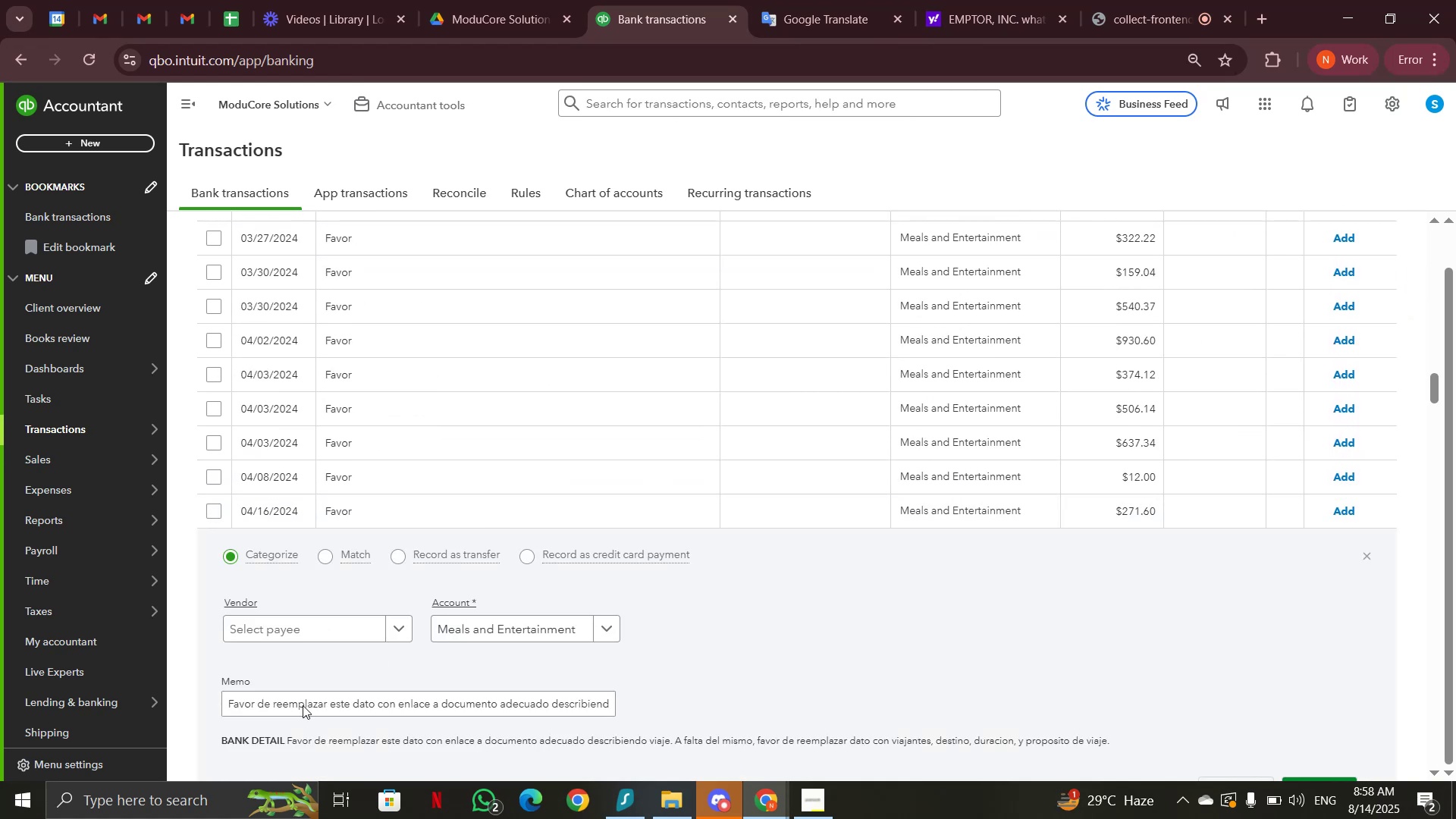 
left_click_drag(start_coordinate=[231, 702], to_coordinate=[626, 700])
 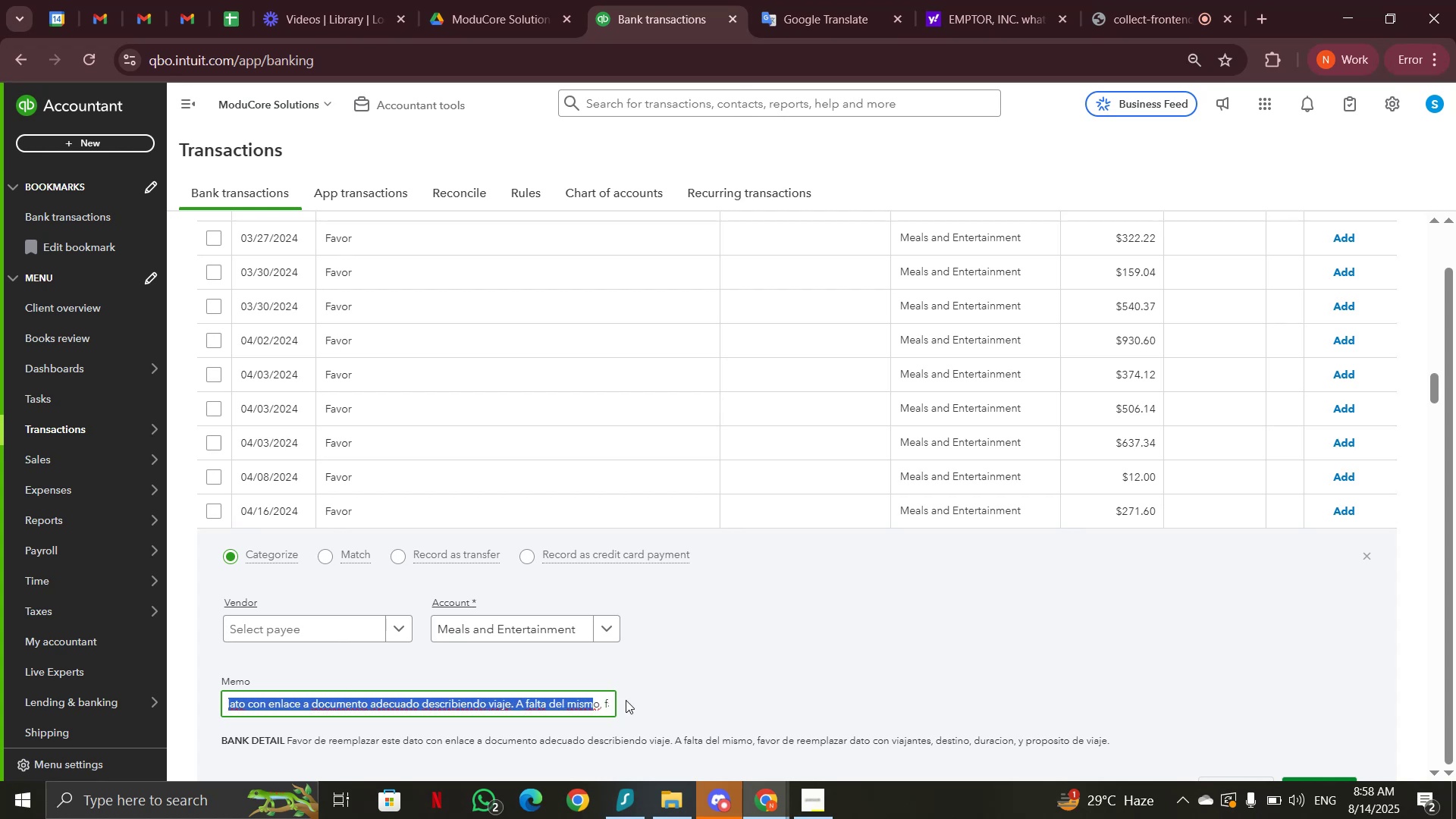 
key(Control+C)
 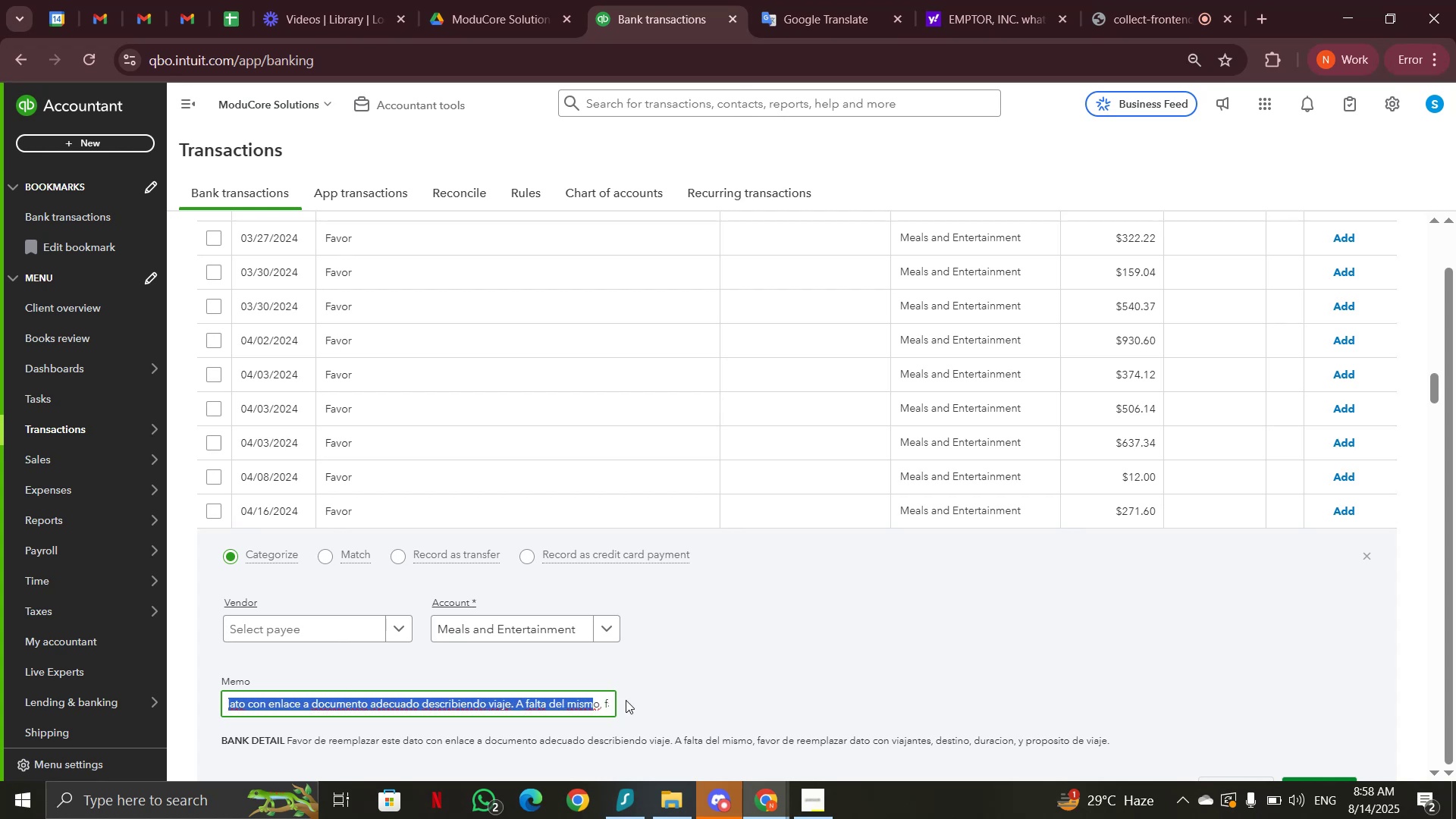 
scroll: coordinate [756, 347], scroll_direction: up, amount: 31.0
 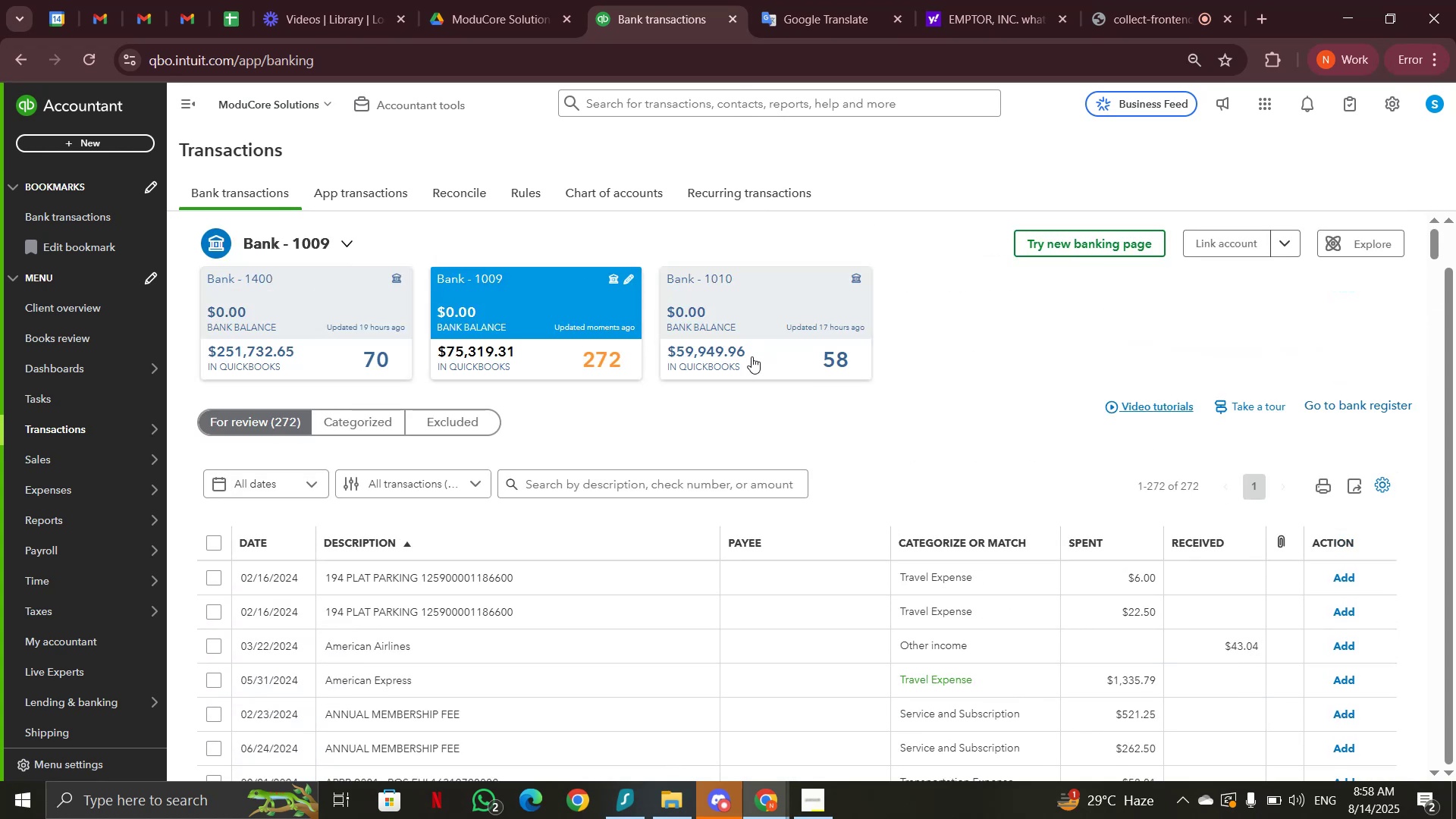 
left_click([679, 480])
 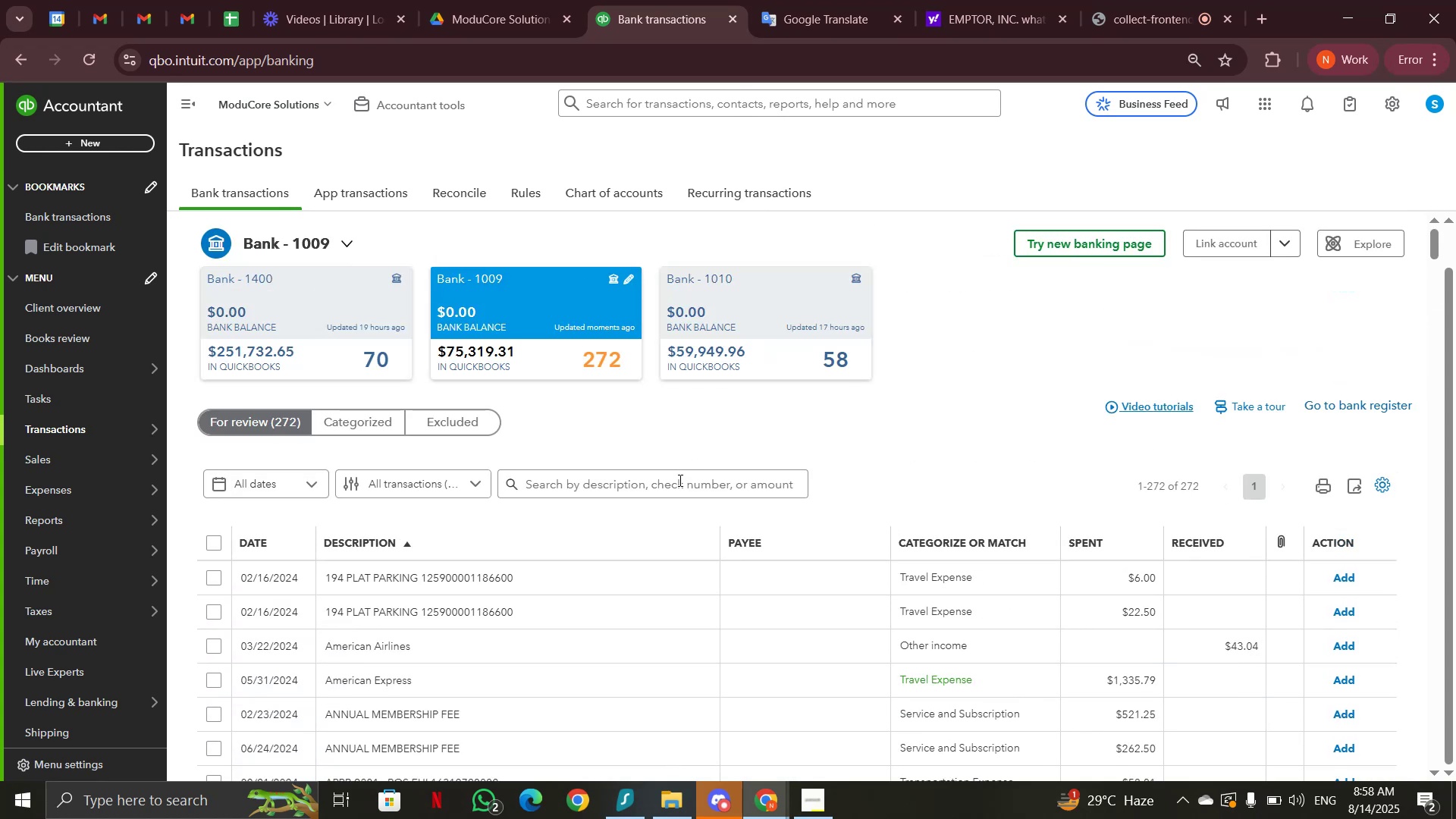 
key(Control+V)
 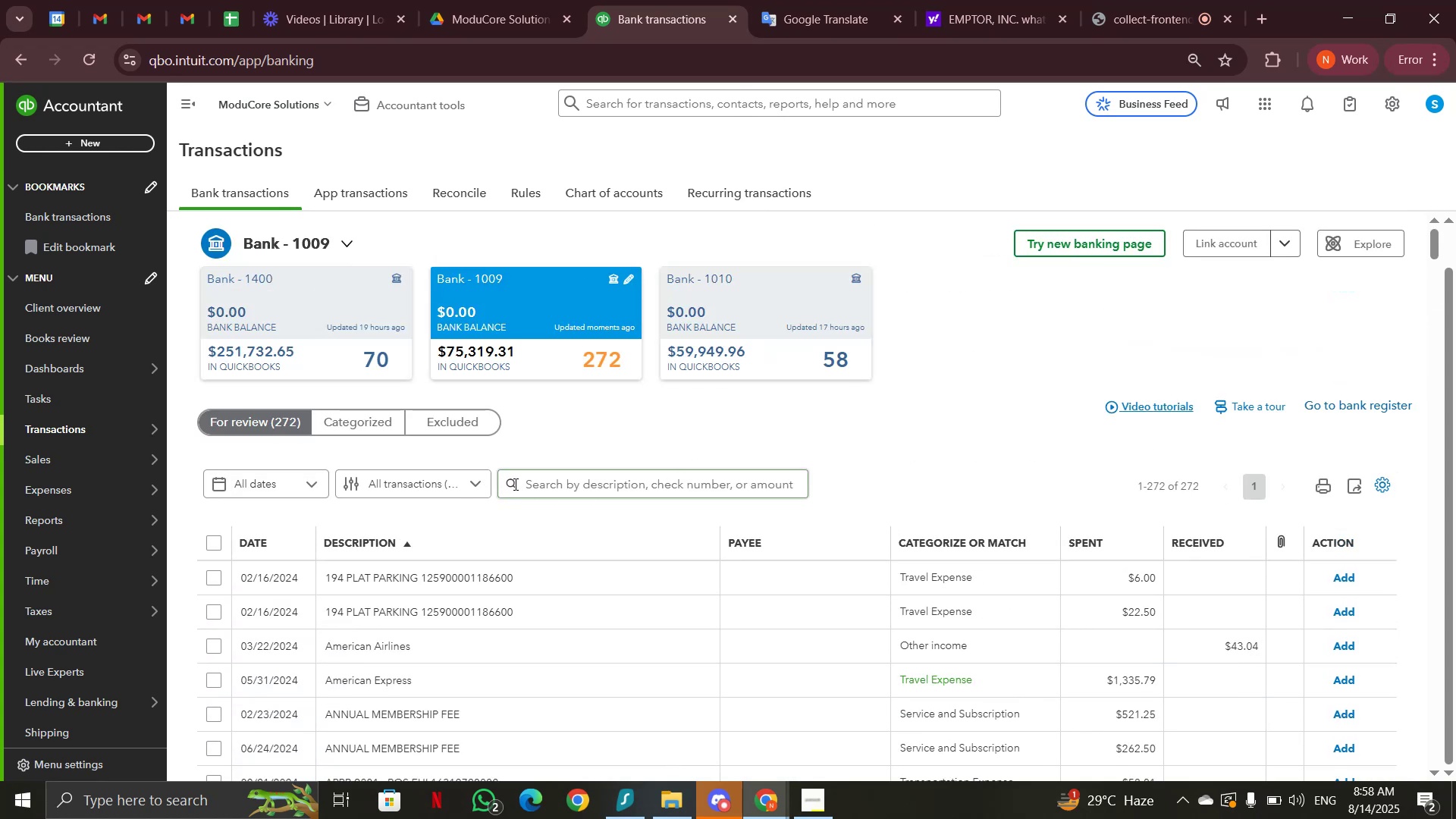 
left_click([513, 484])
 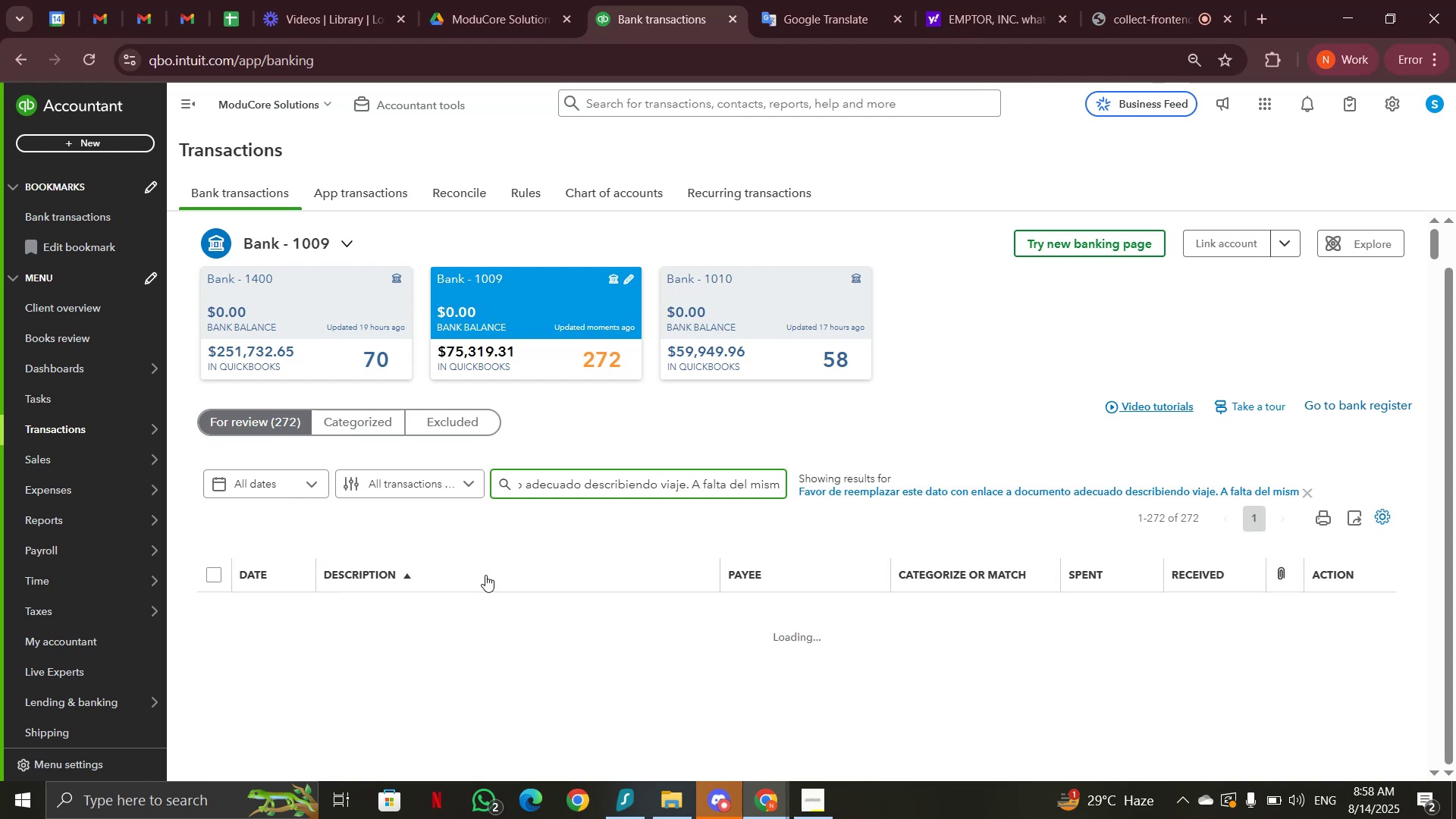 
wait(5.22)
 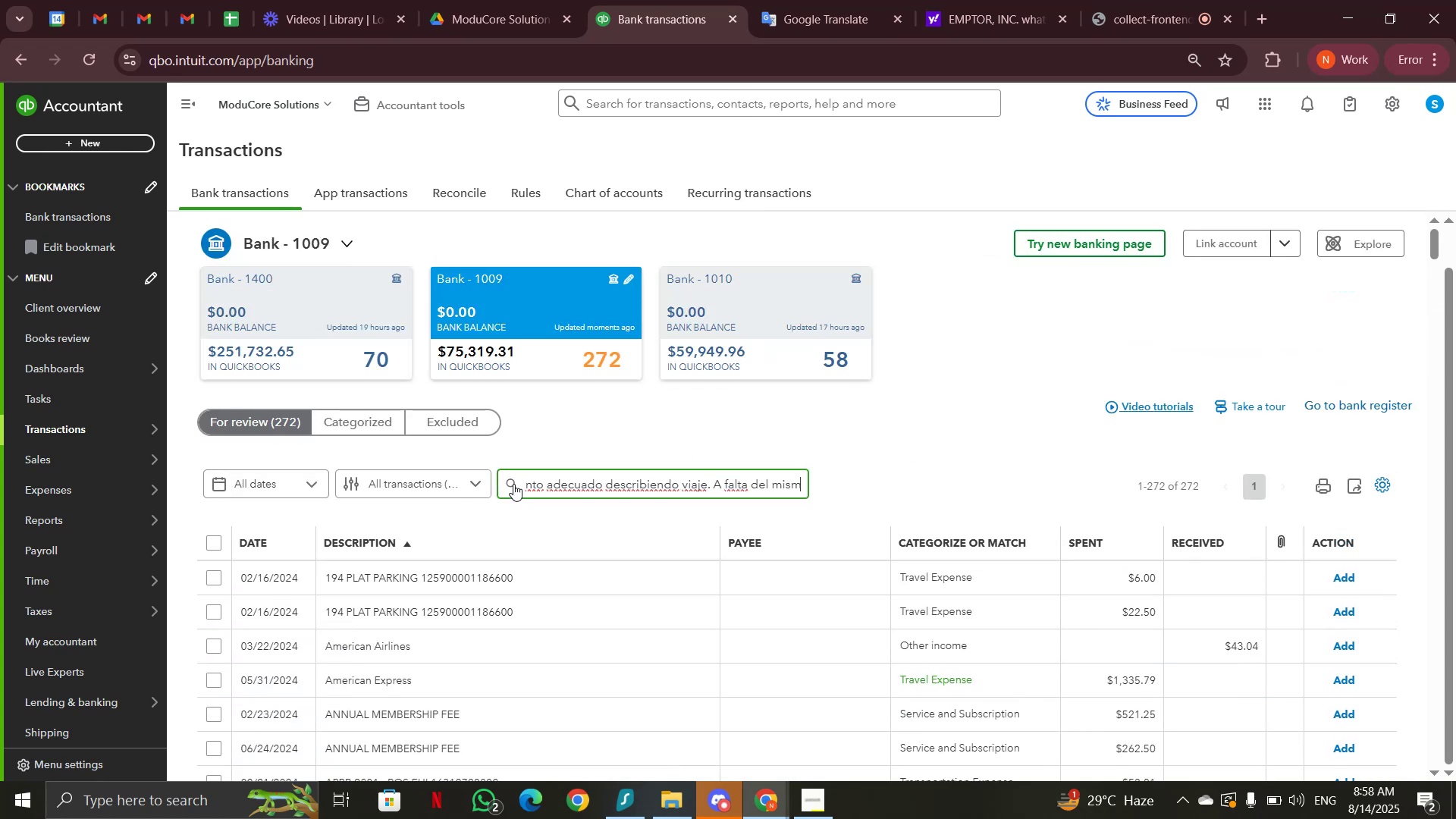 
left_click([618, 475])
 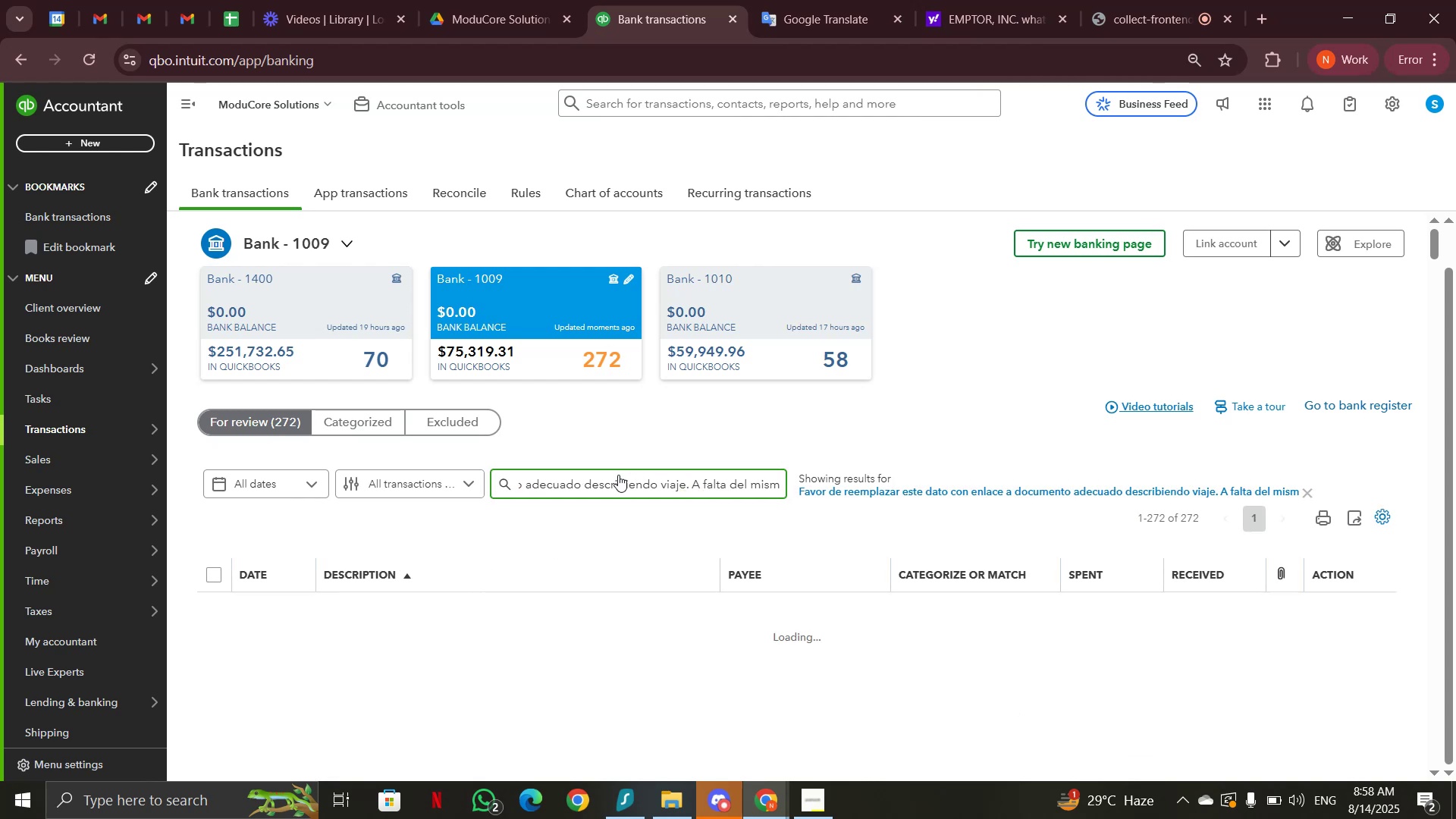 
double_click([538, 482])
 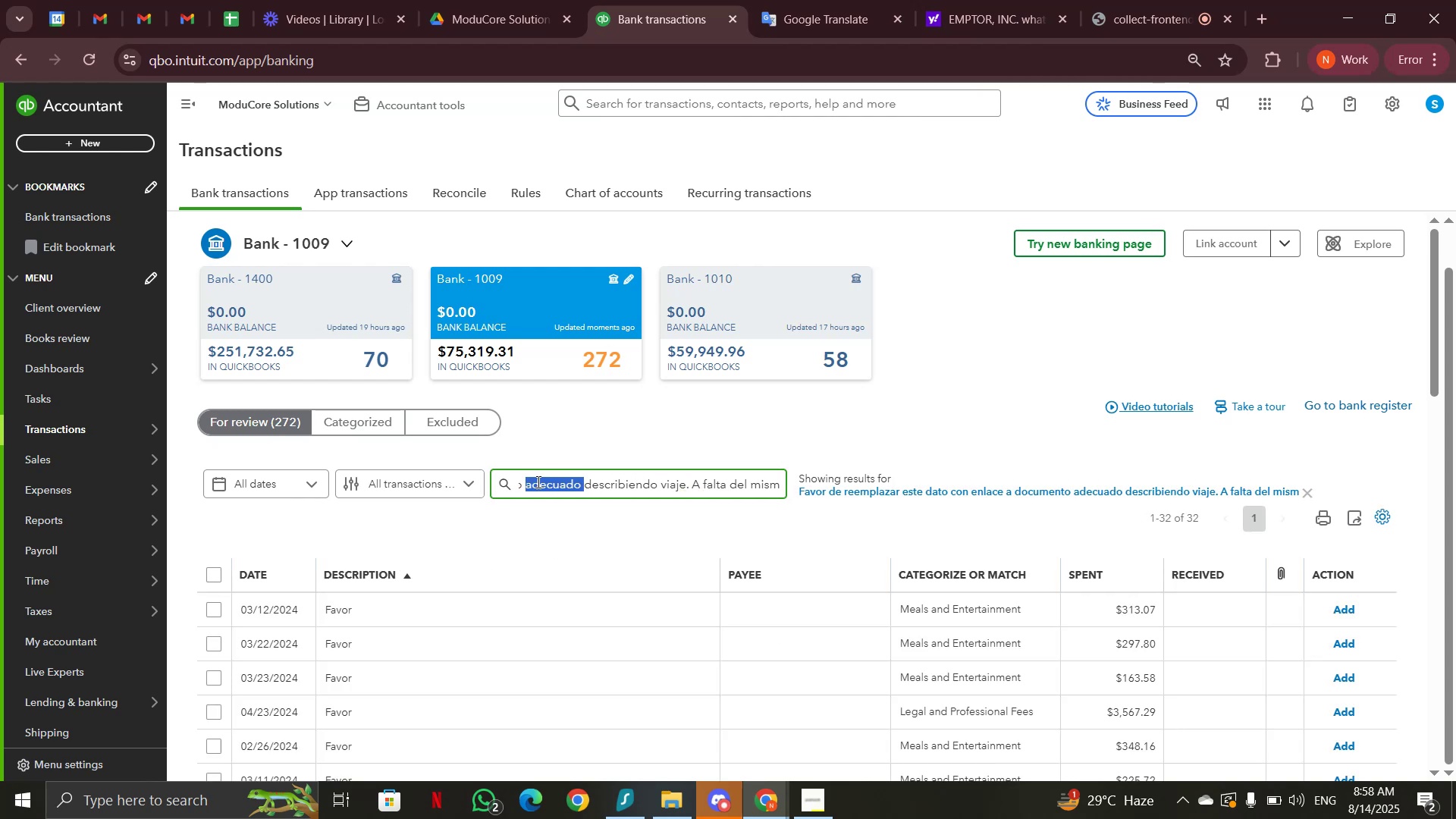 
left_click([533, 518])
 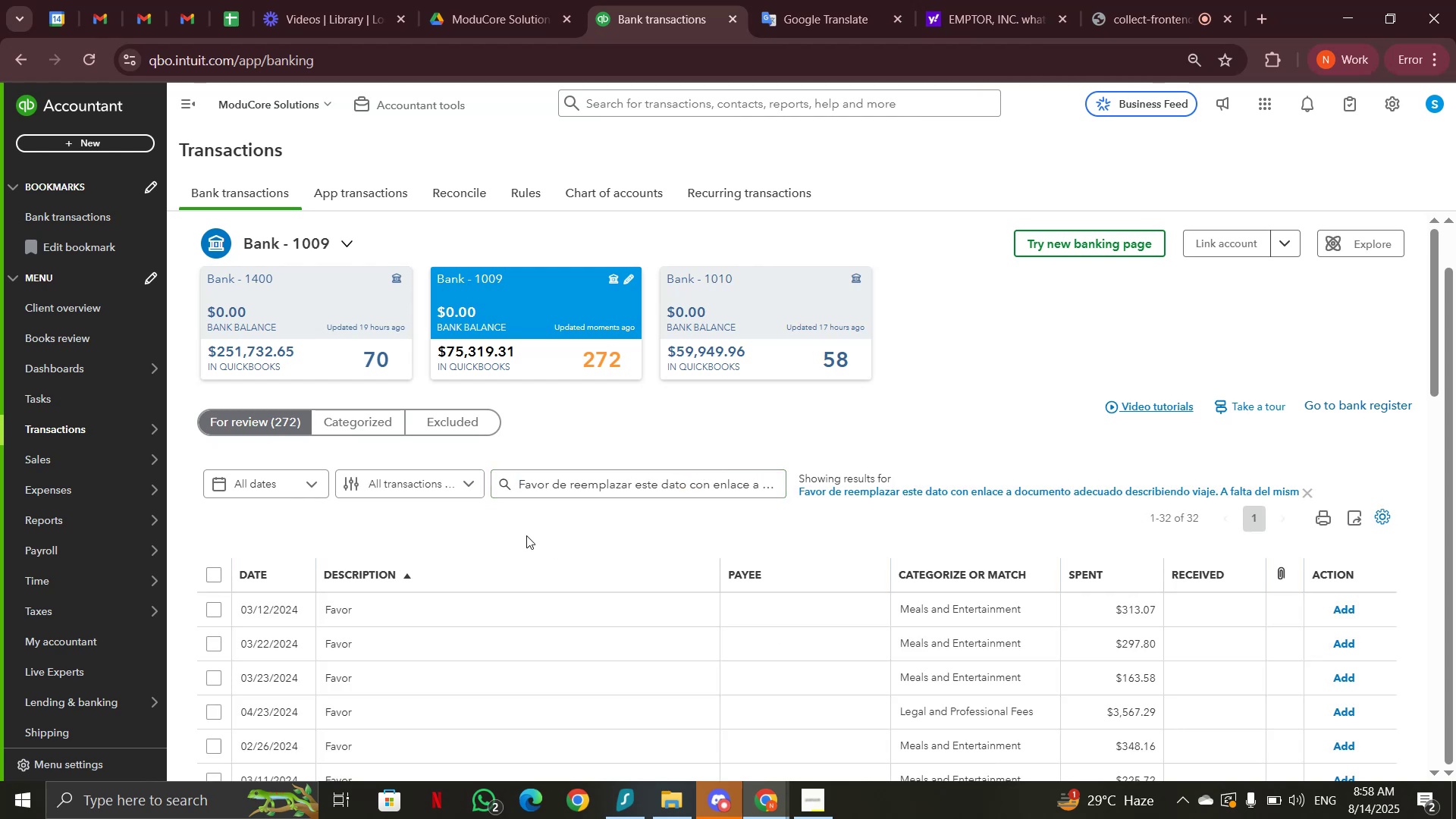 
left_click([486, 616])
 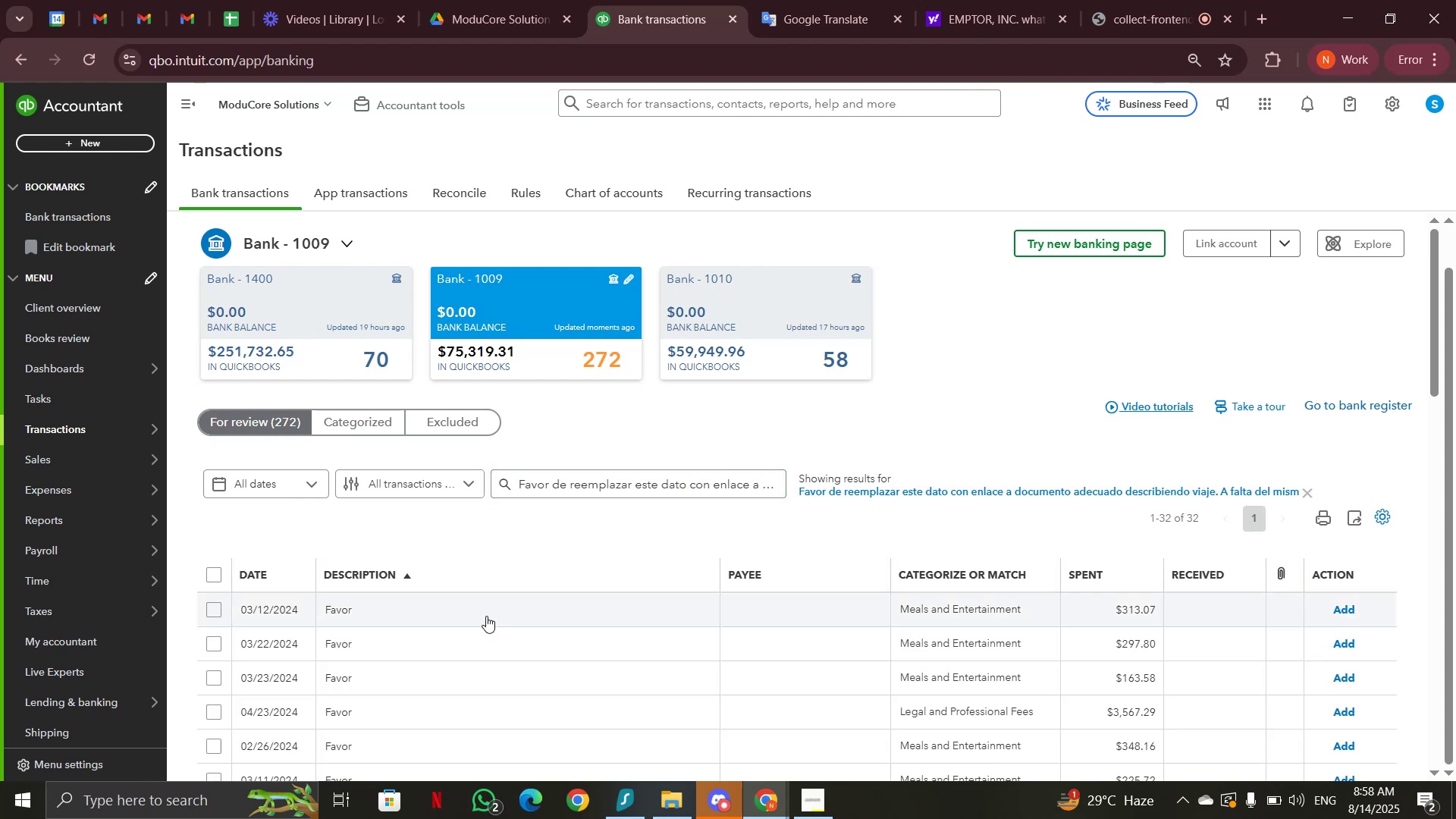 
scroll: coordinate [487, 608], scroll_direction: down, amount: 1.0
 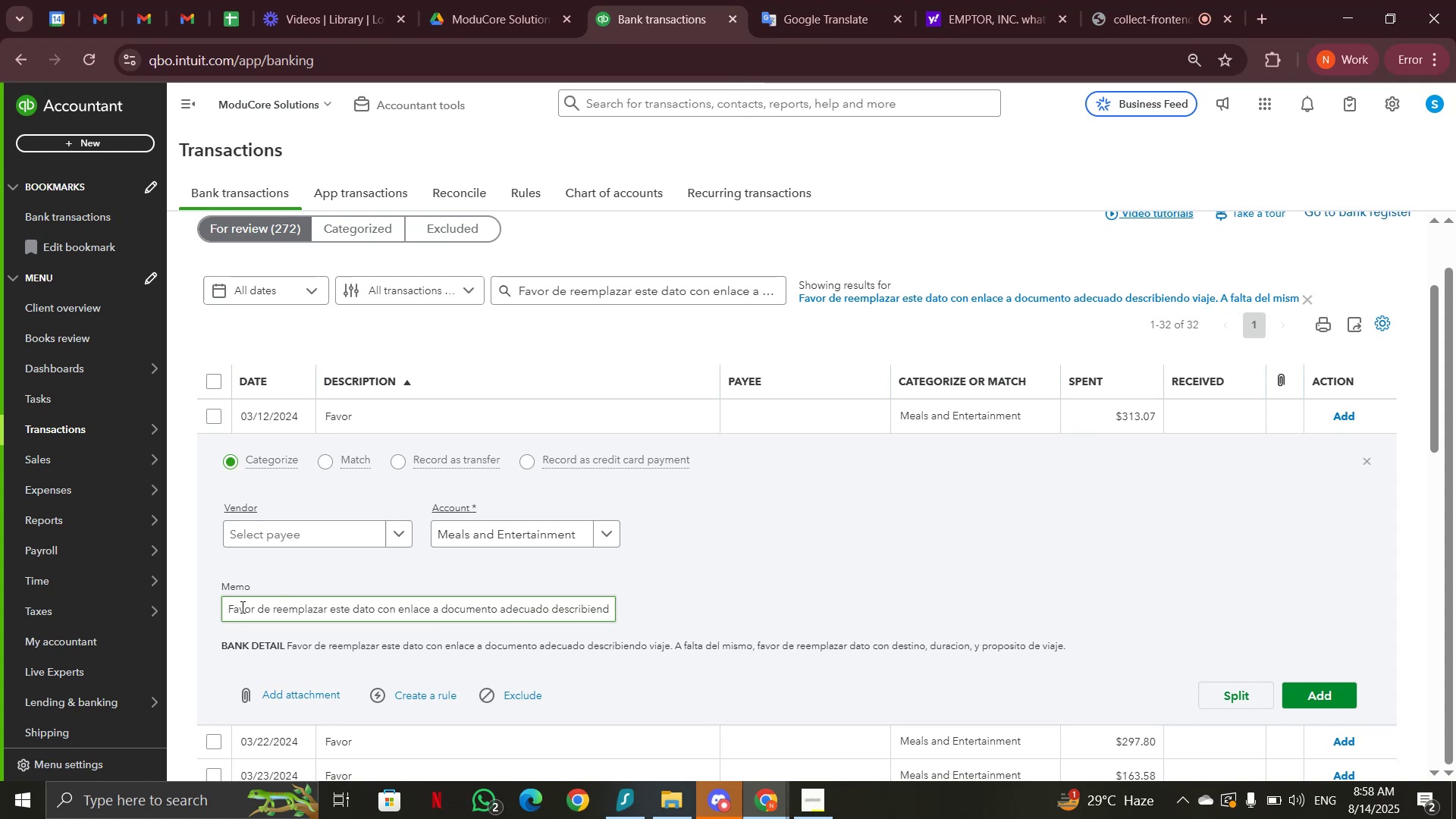 
left_click_drag(start_coordinate=[228, 610], to_coordinate=[745, 613])
 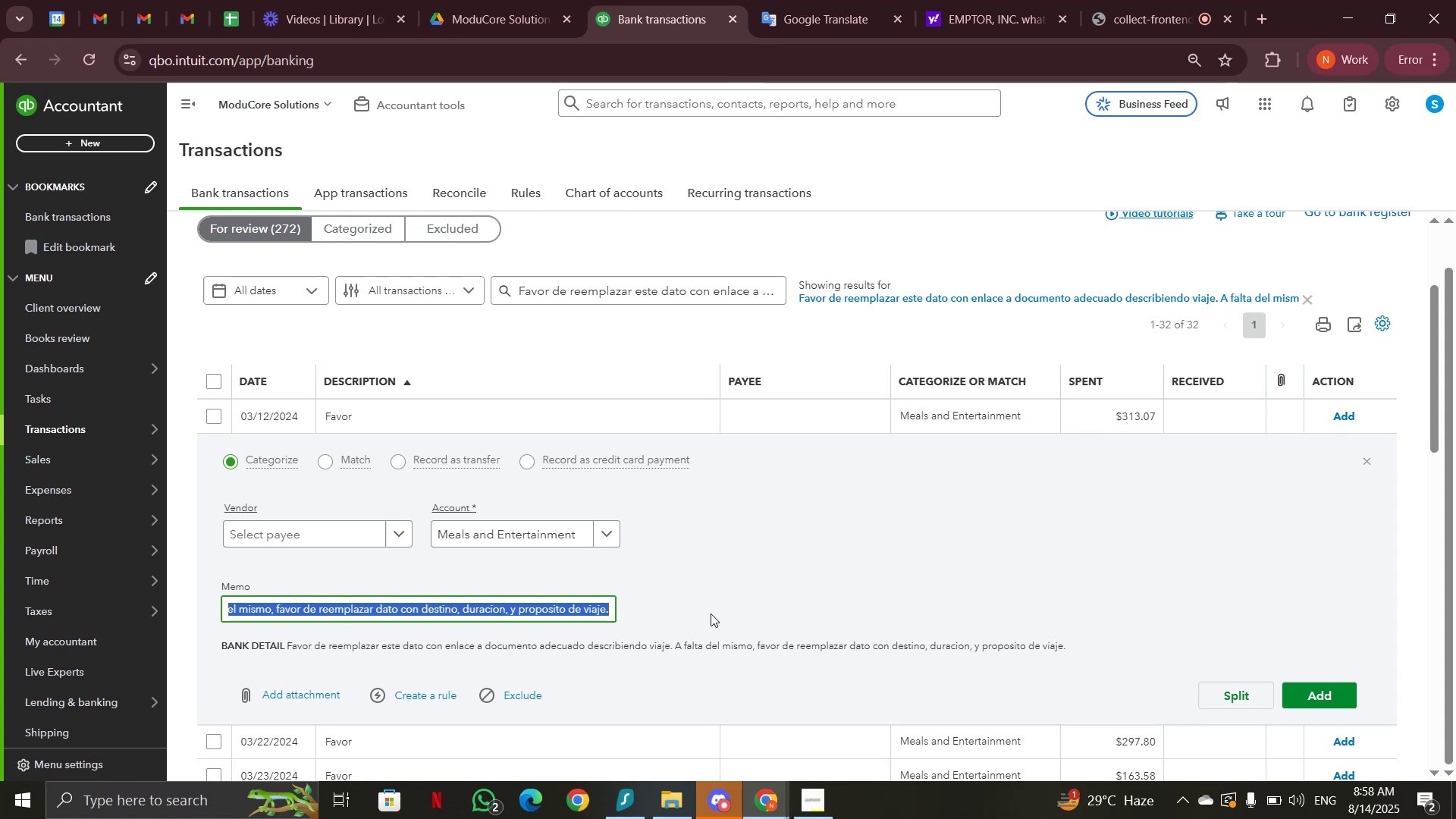 
key(Control+C)
 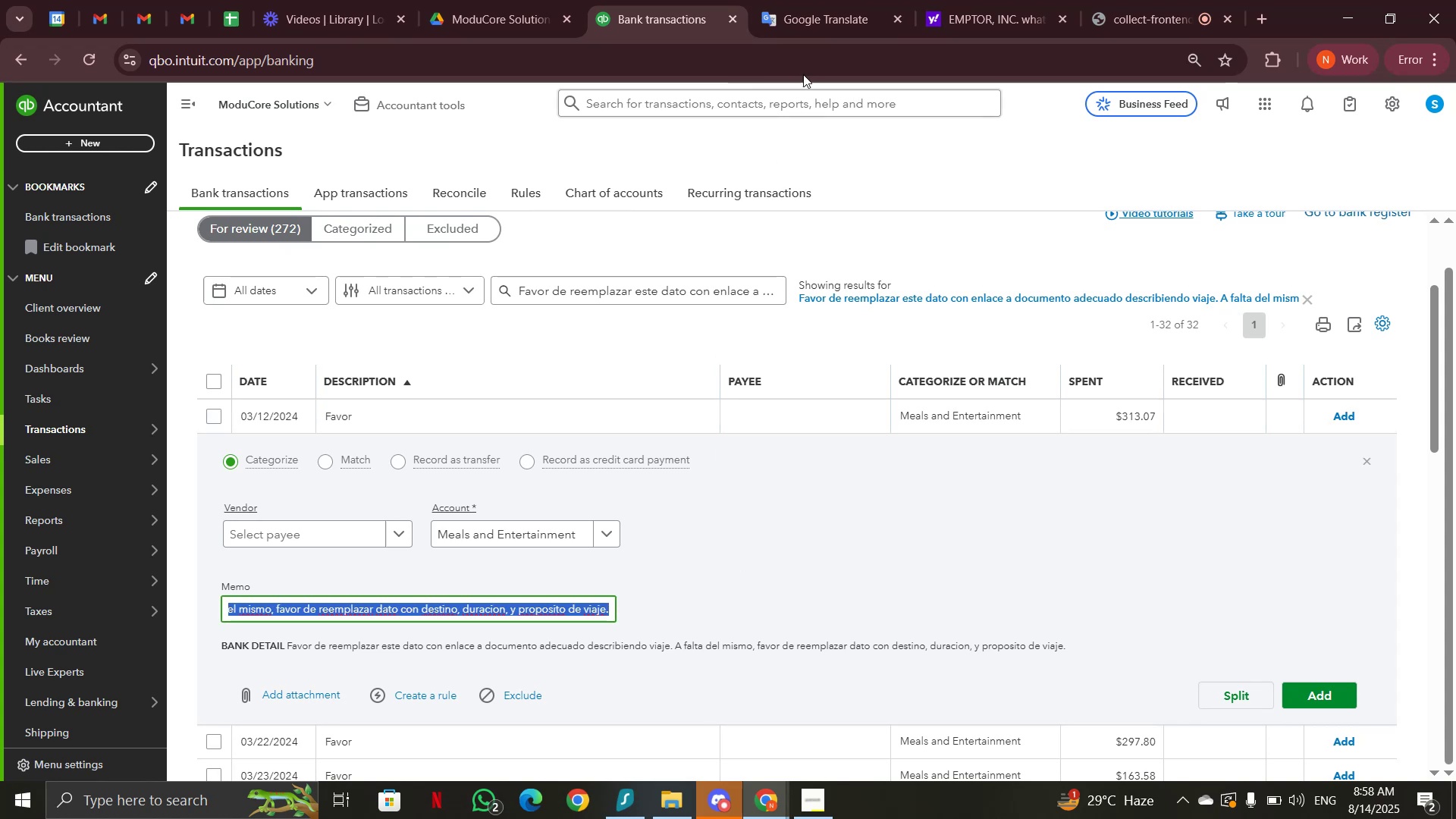 
left_click([815, 18])
 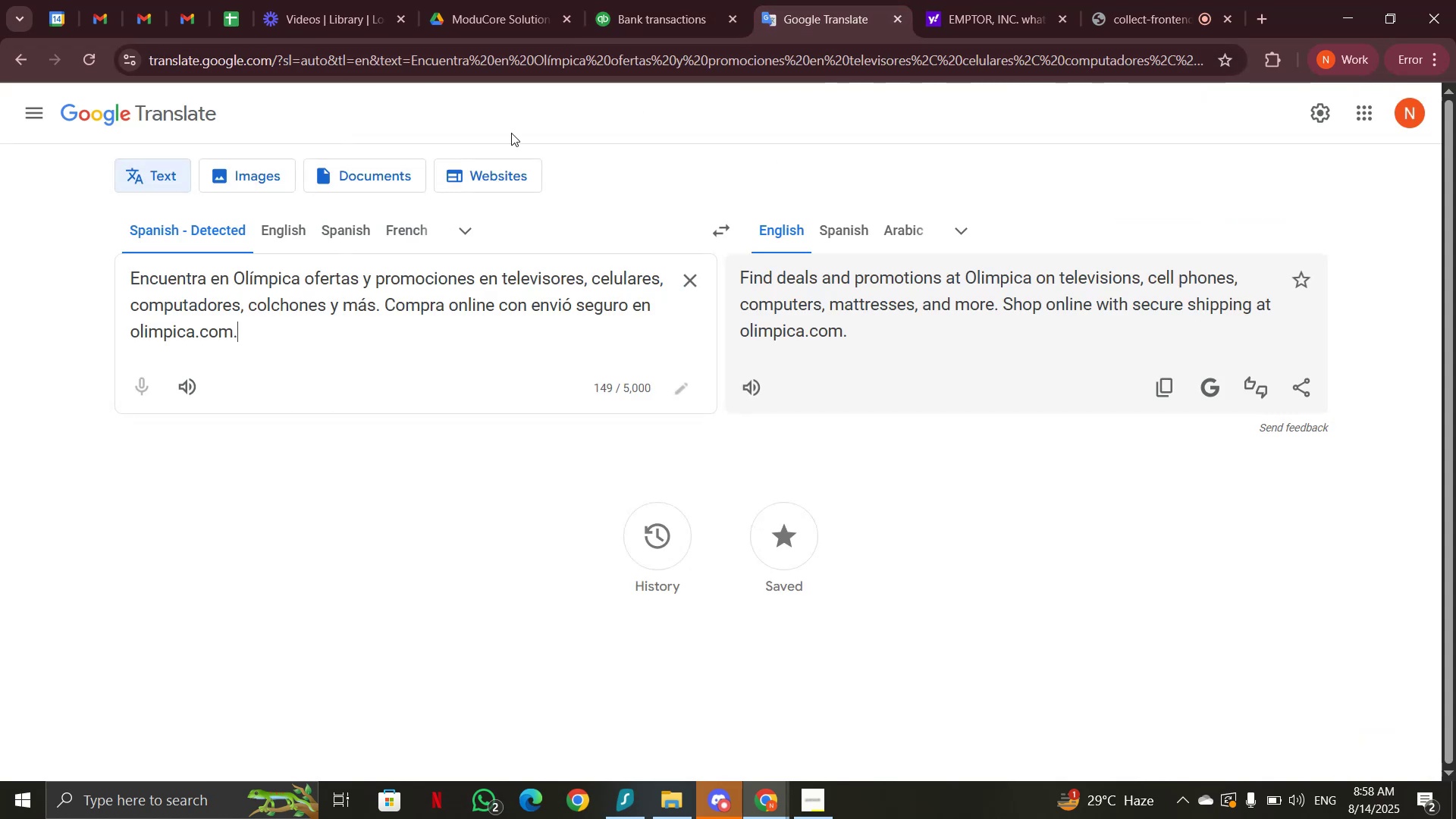 
left_click_drag(start_coordinate=[244, 332], to_coordinate=[118, 277])
 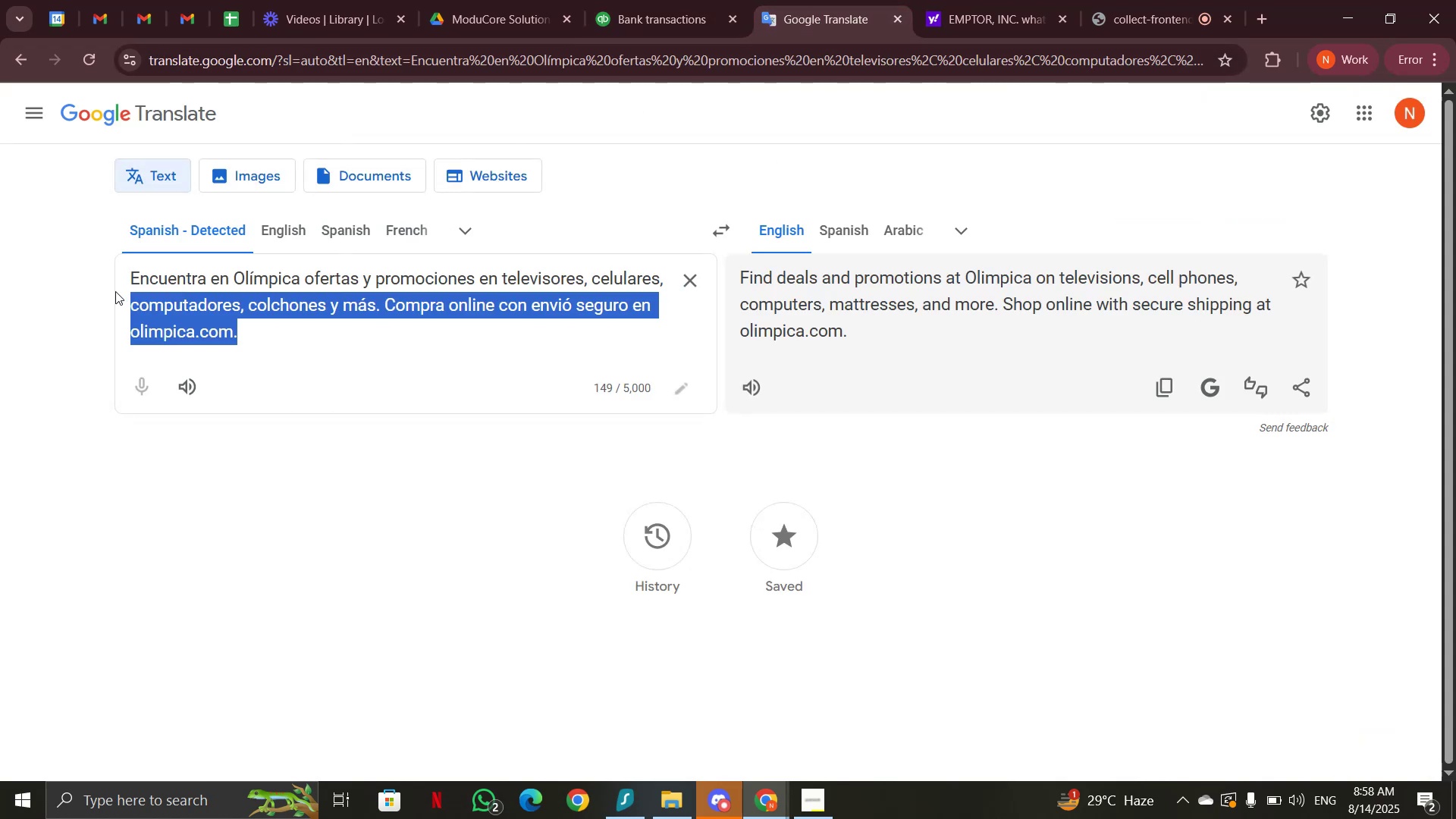 
key(Control+V)
 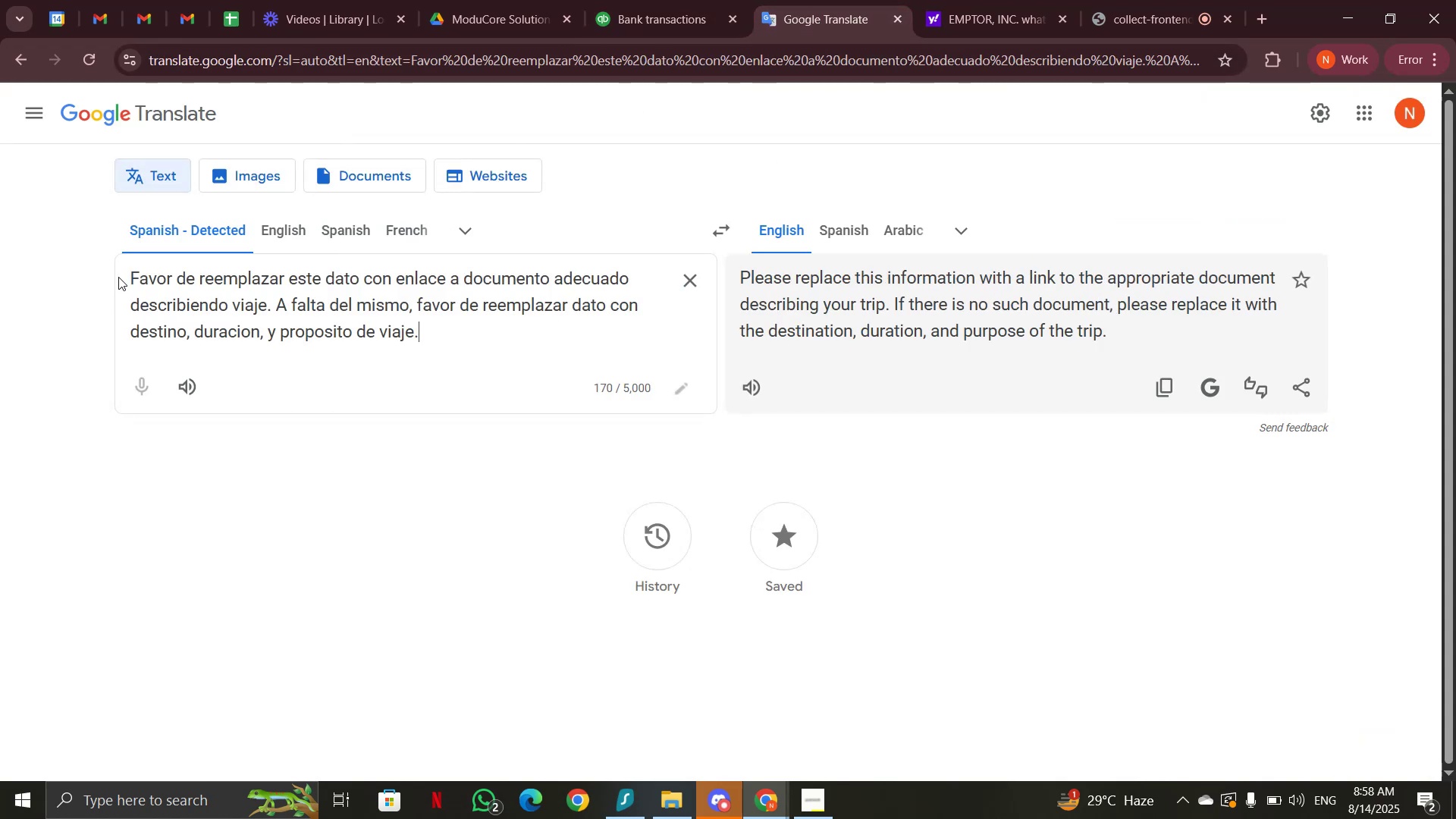 
left_click([626, 19])
 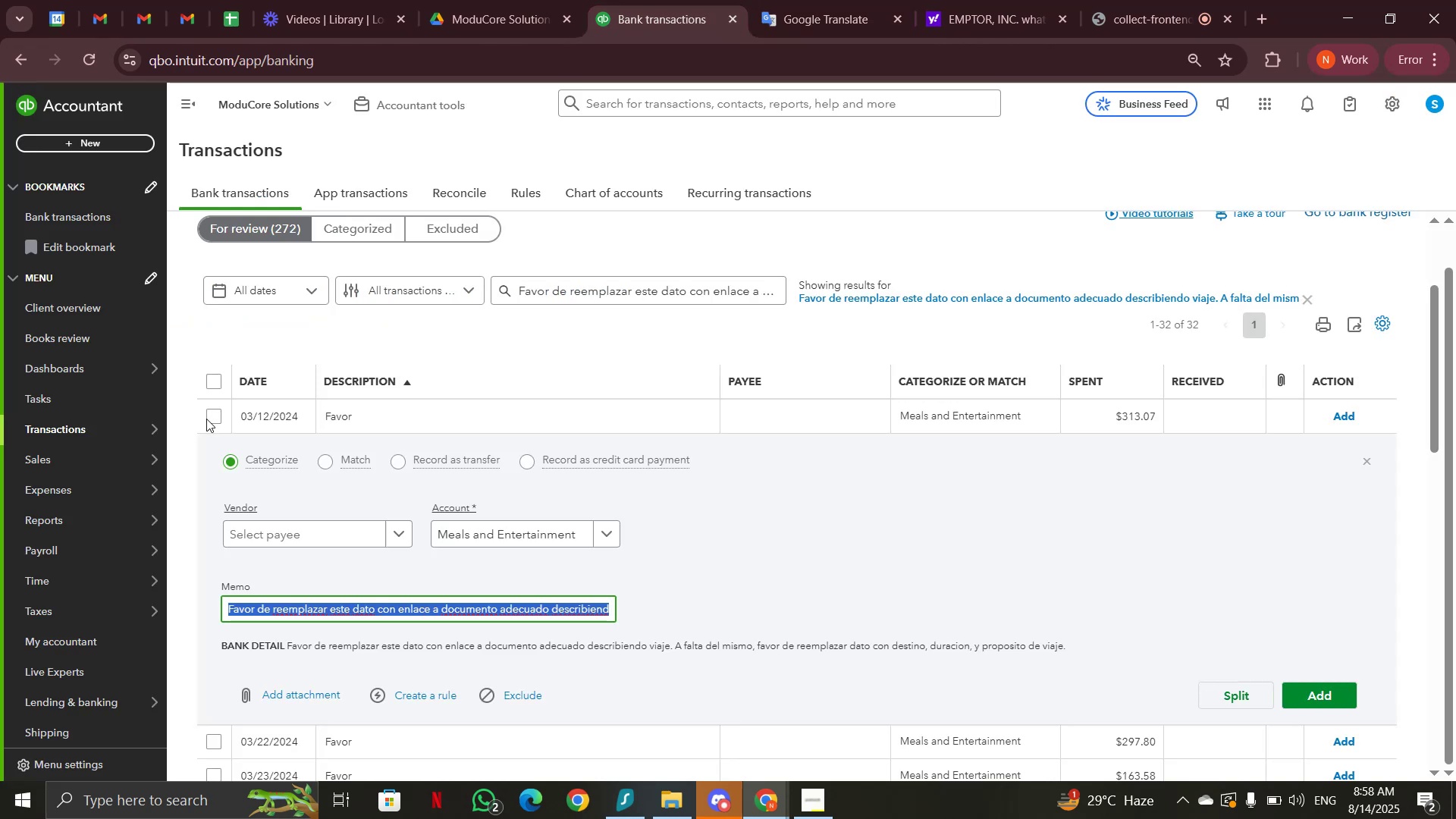 
left_click([215, 384])
 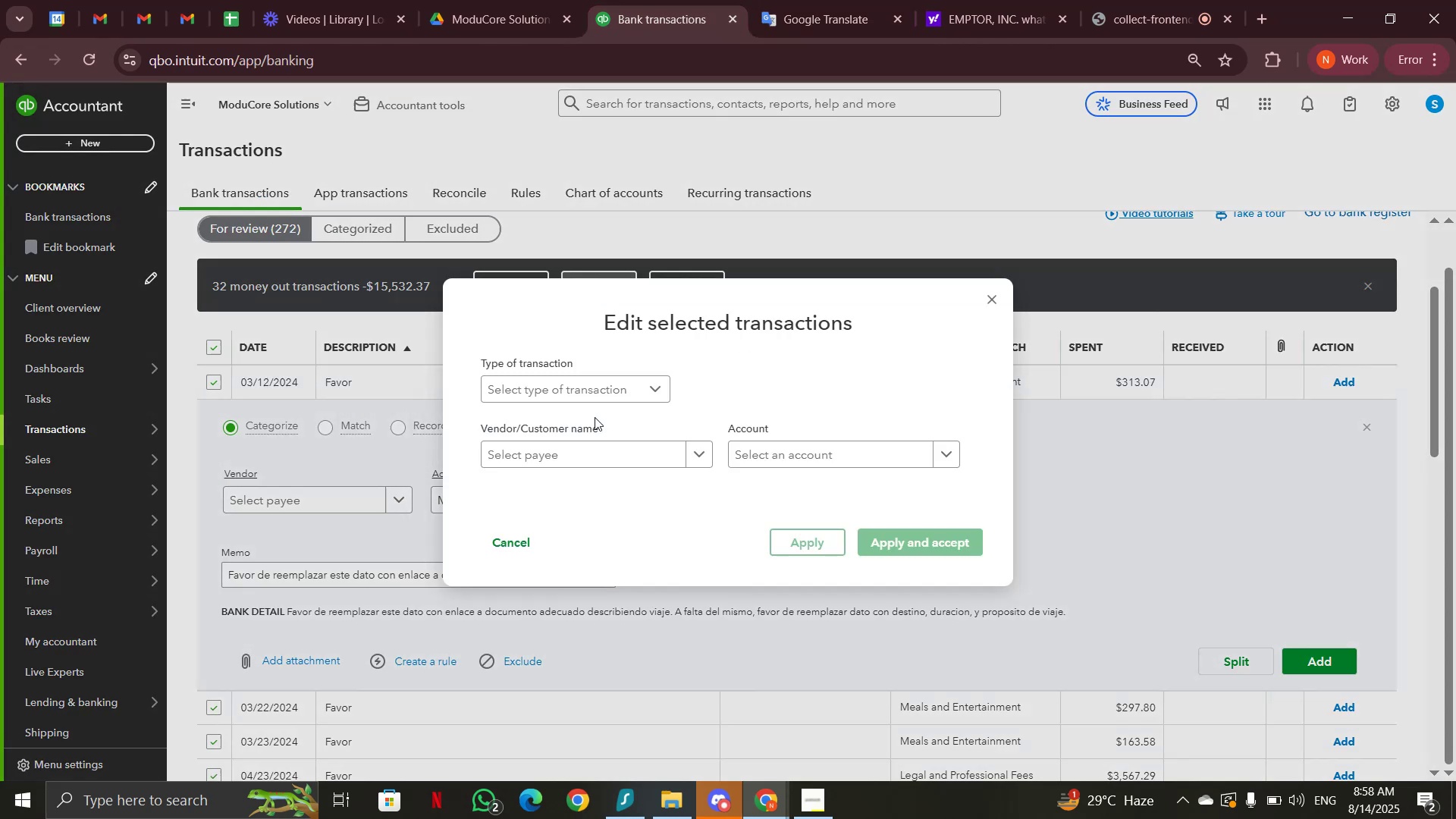 
type(misc)
 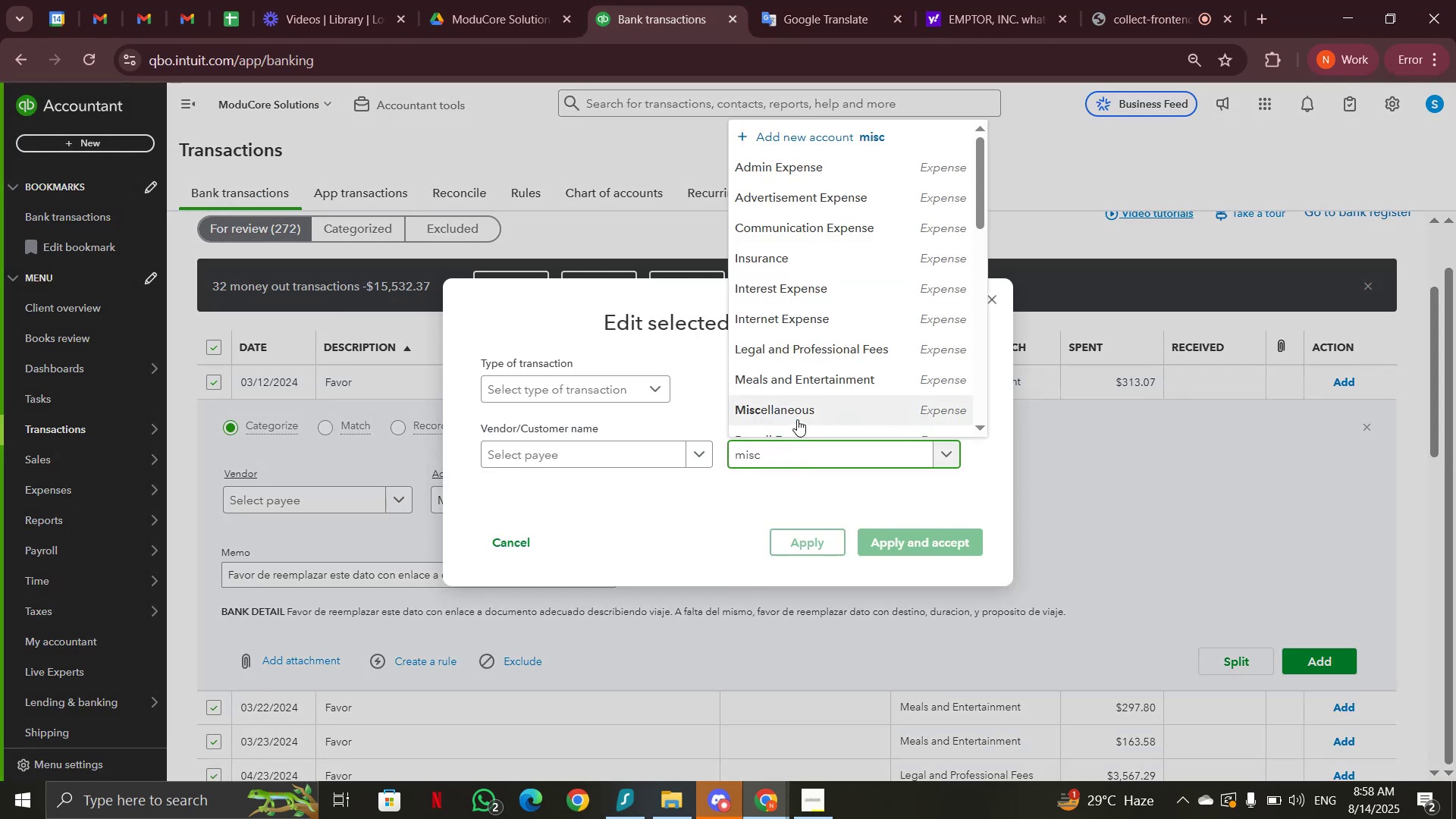 
left_click([797, 419])
 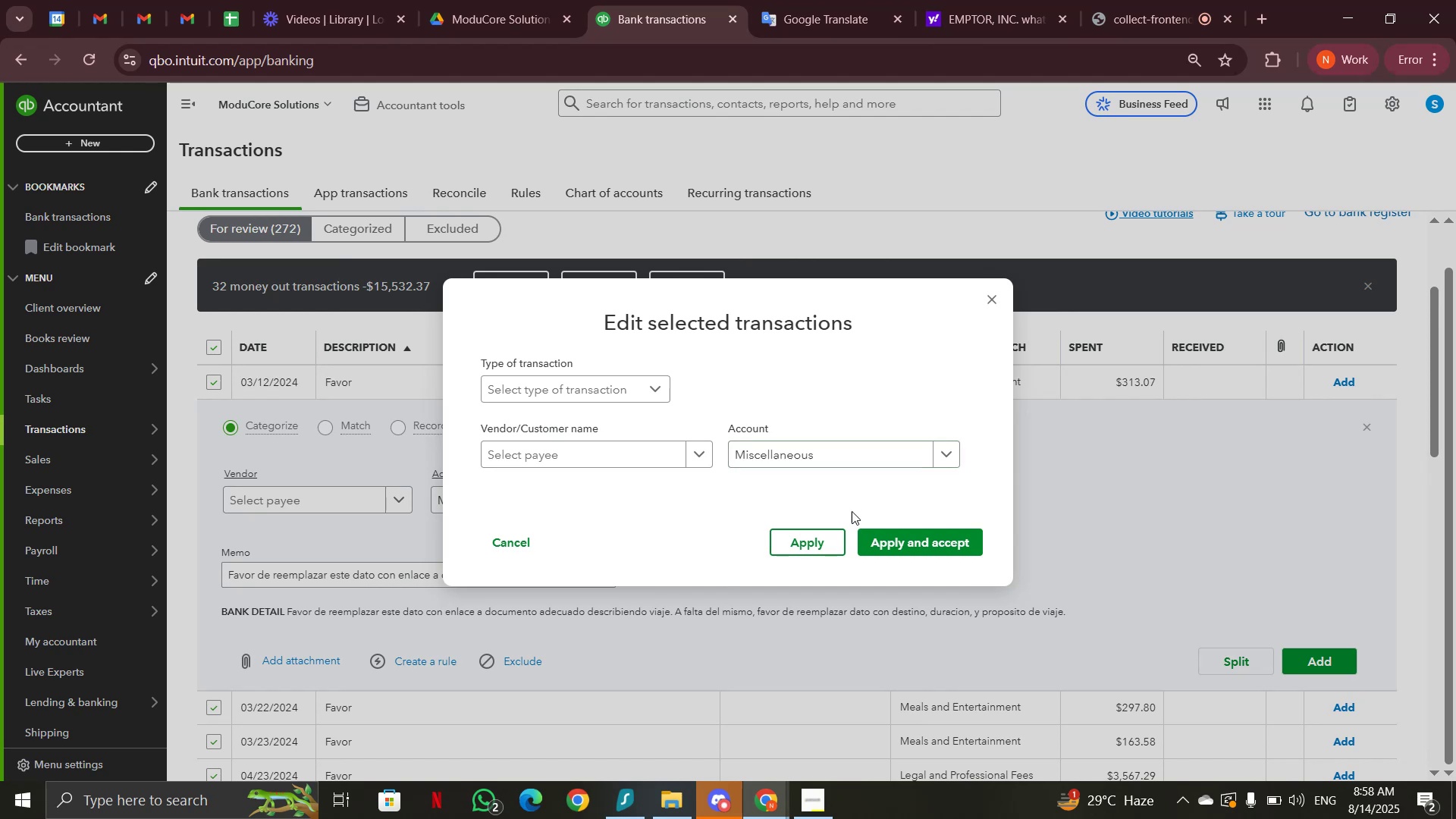 
left_click([905, 547])
 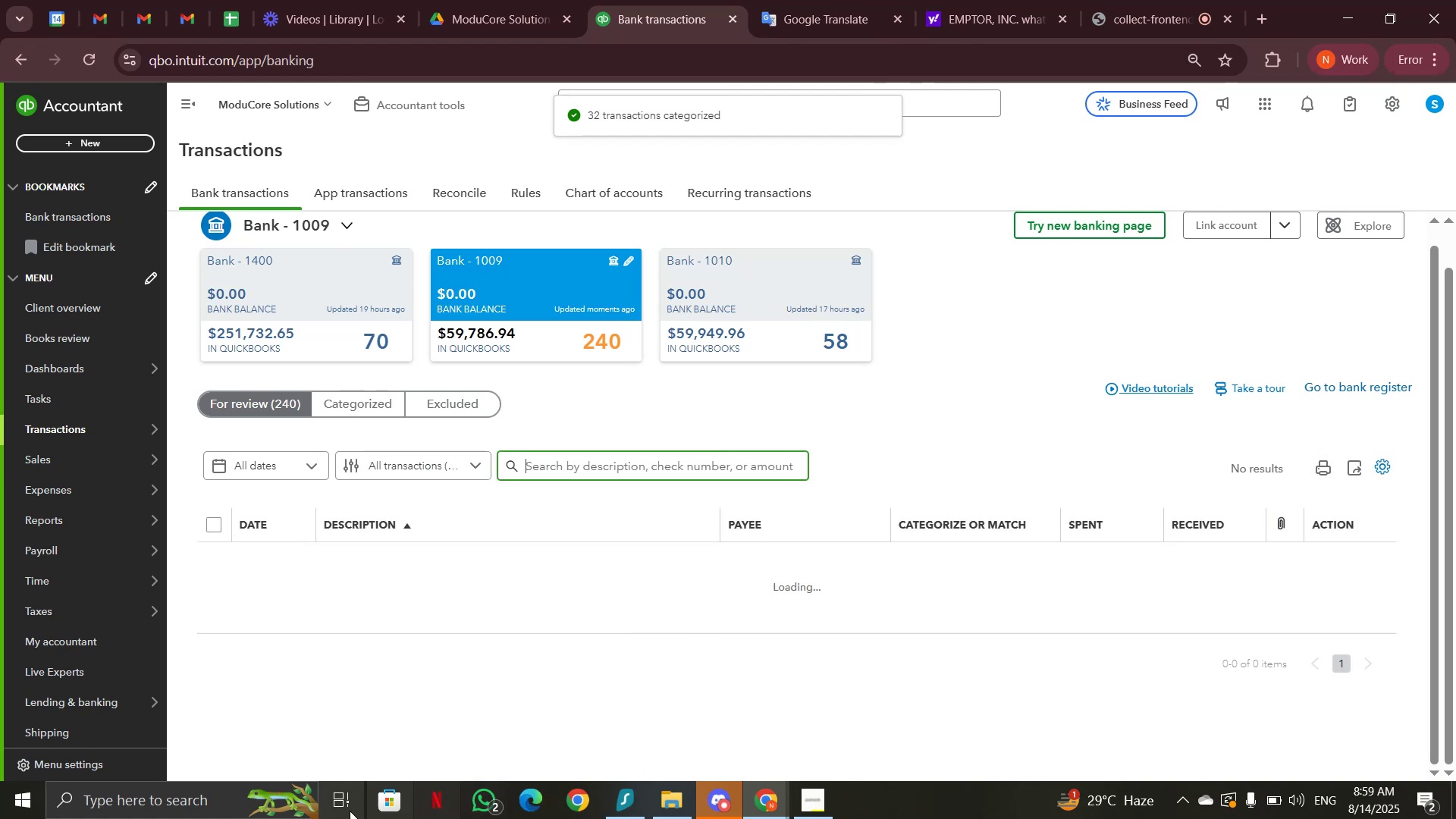 
wait(16.97)
 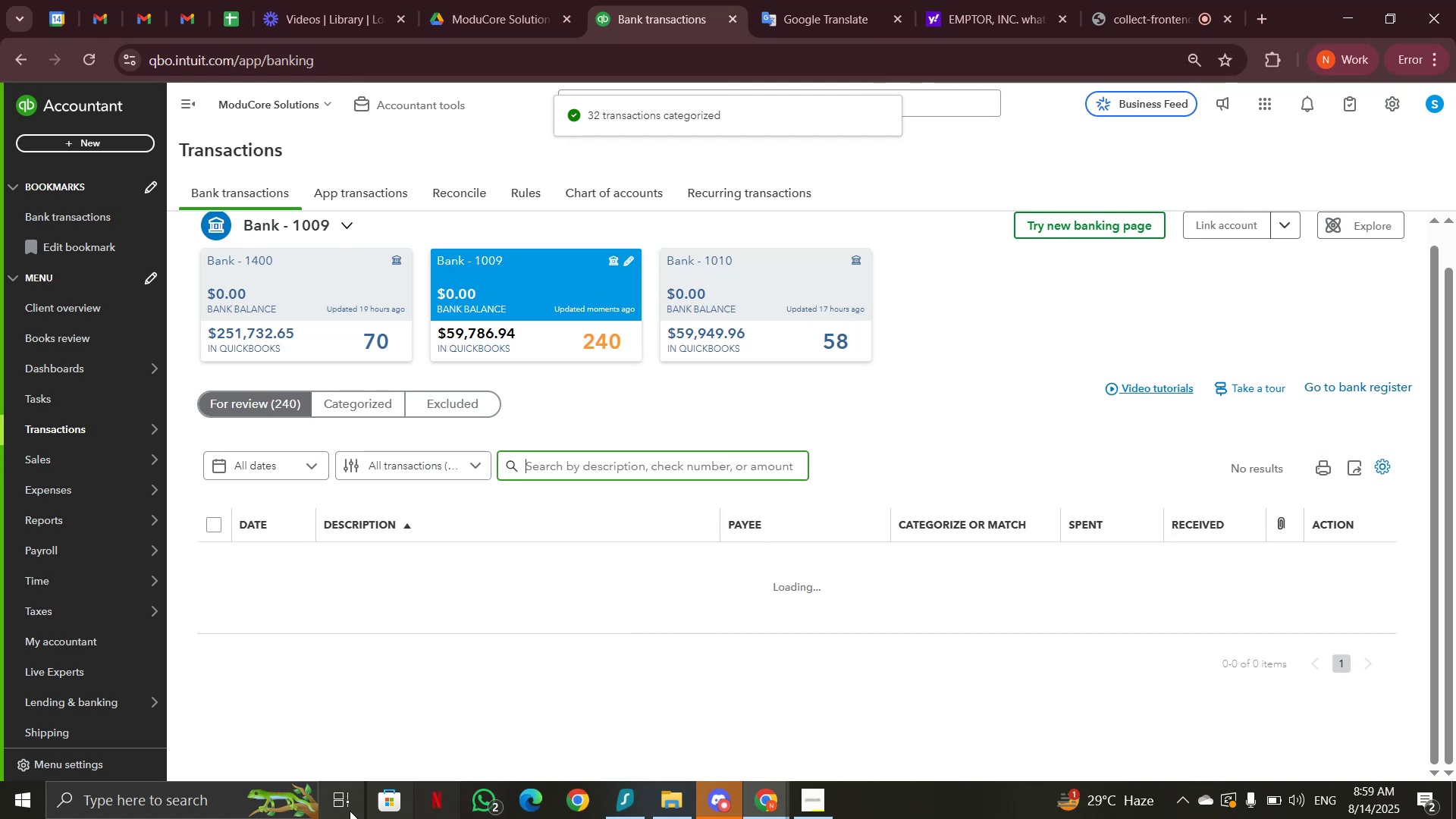 
scroll: coordinate [519, 576], scroll_direction: down, amount: 1.0
 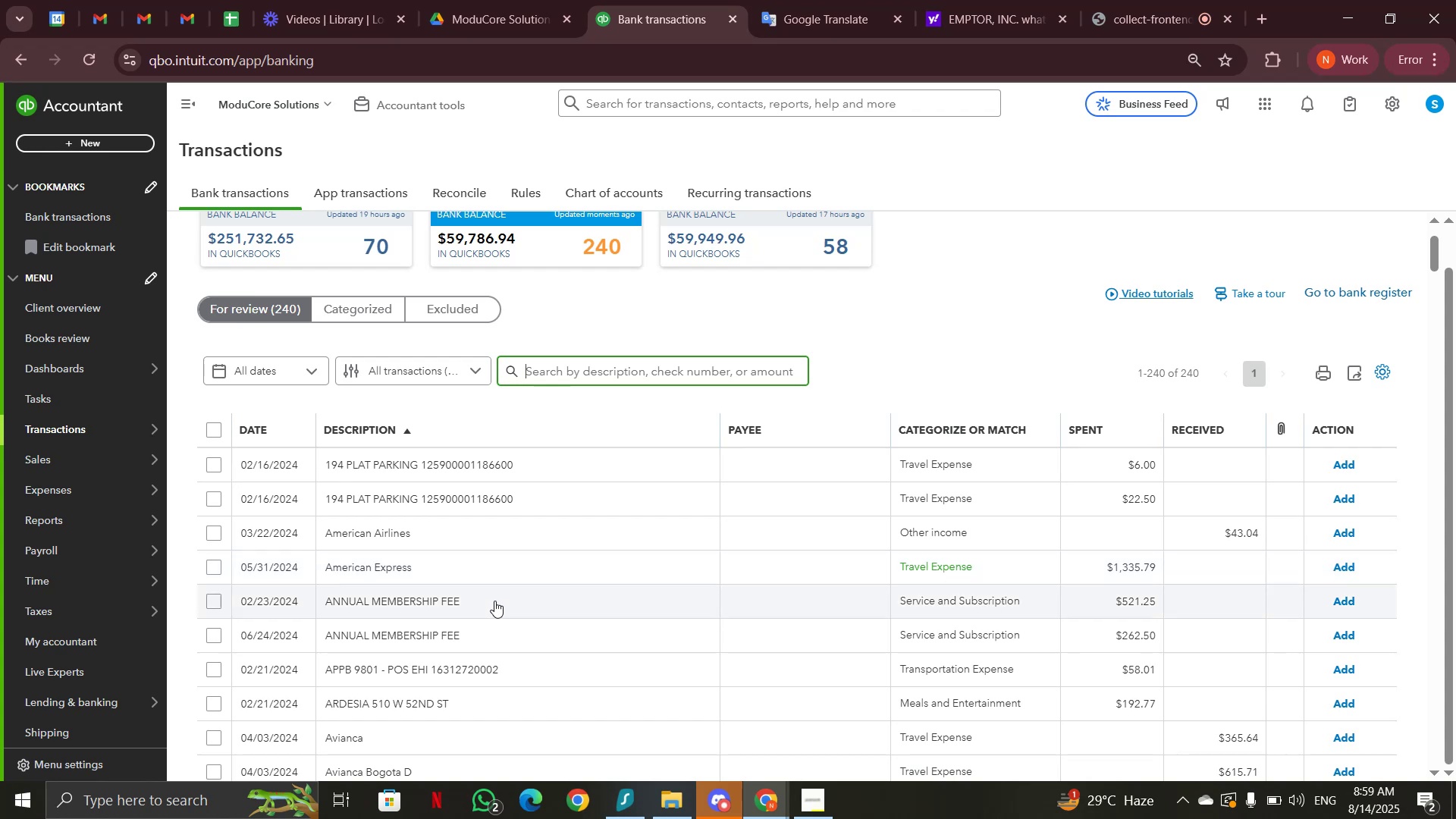 
left_click([491, 601])
 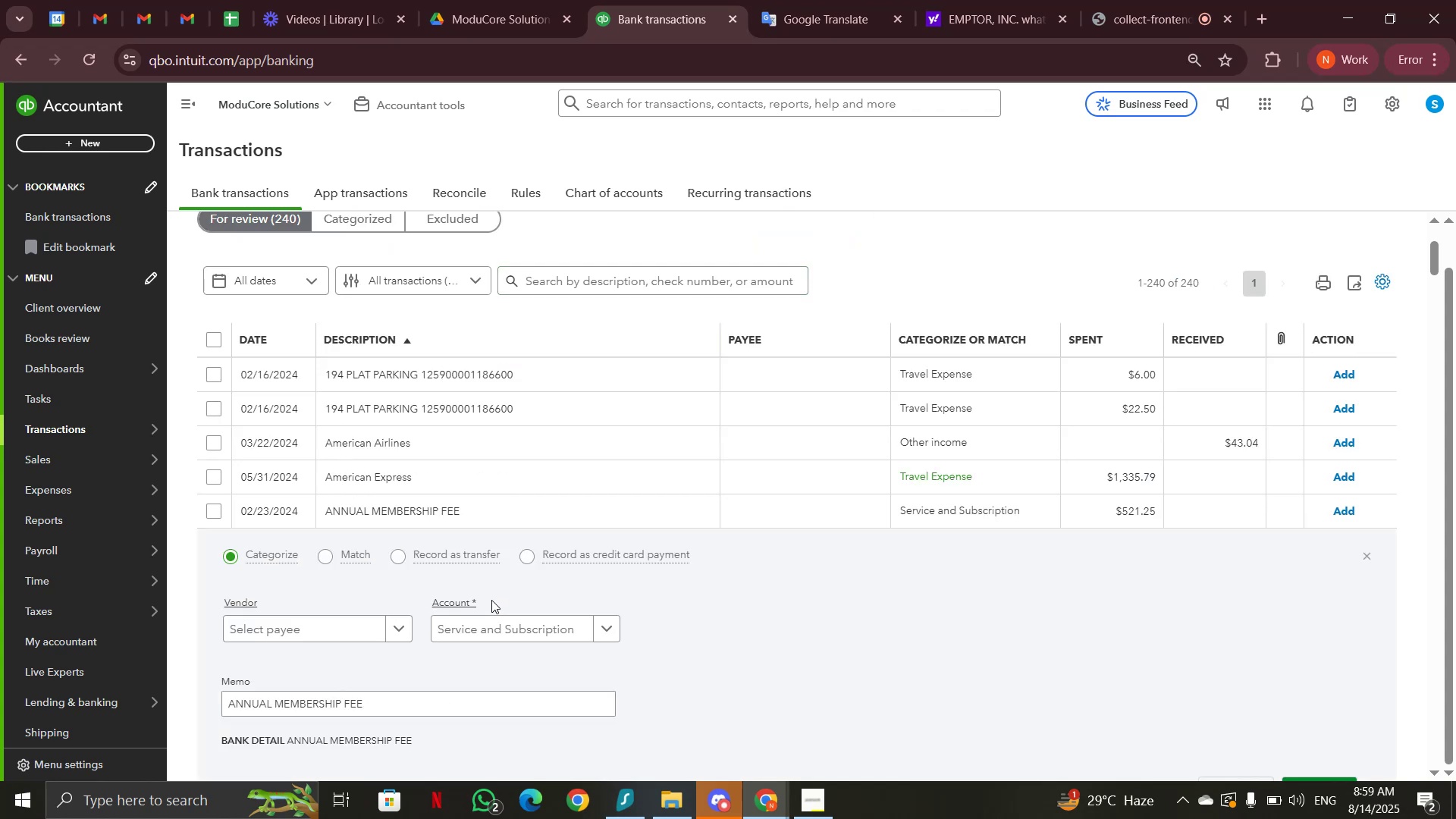 
left_click_drag(start_coordinate=[380, 711], to_coordinate=[228, 713])
 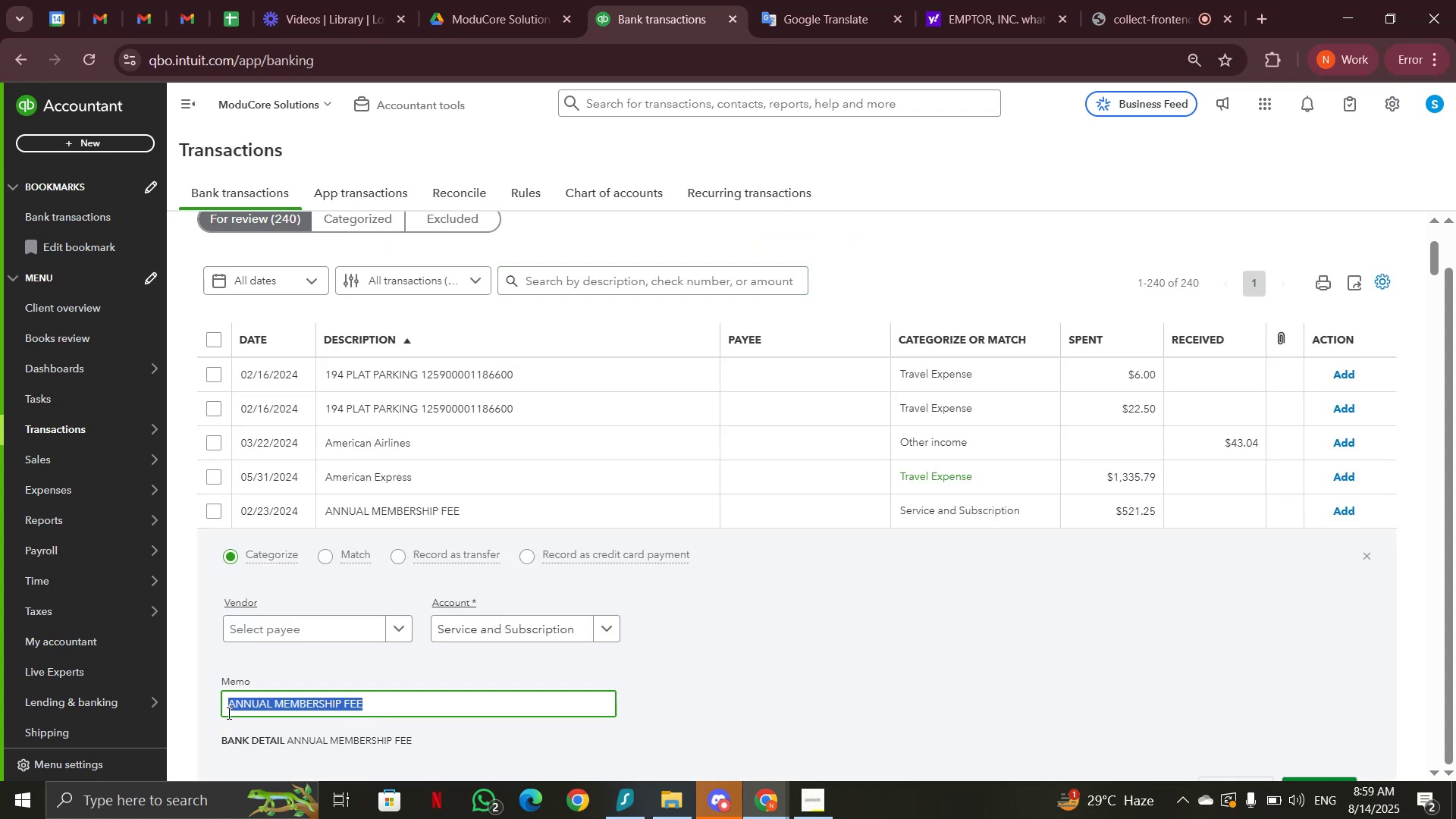 
key(Control+C)
 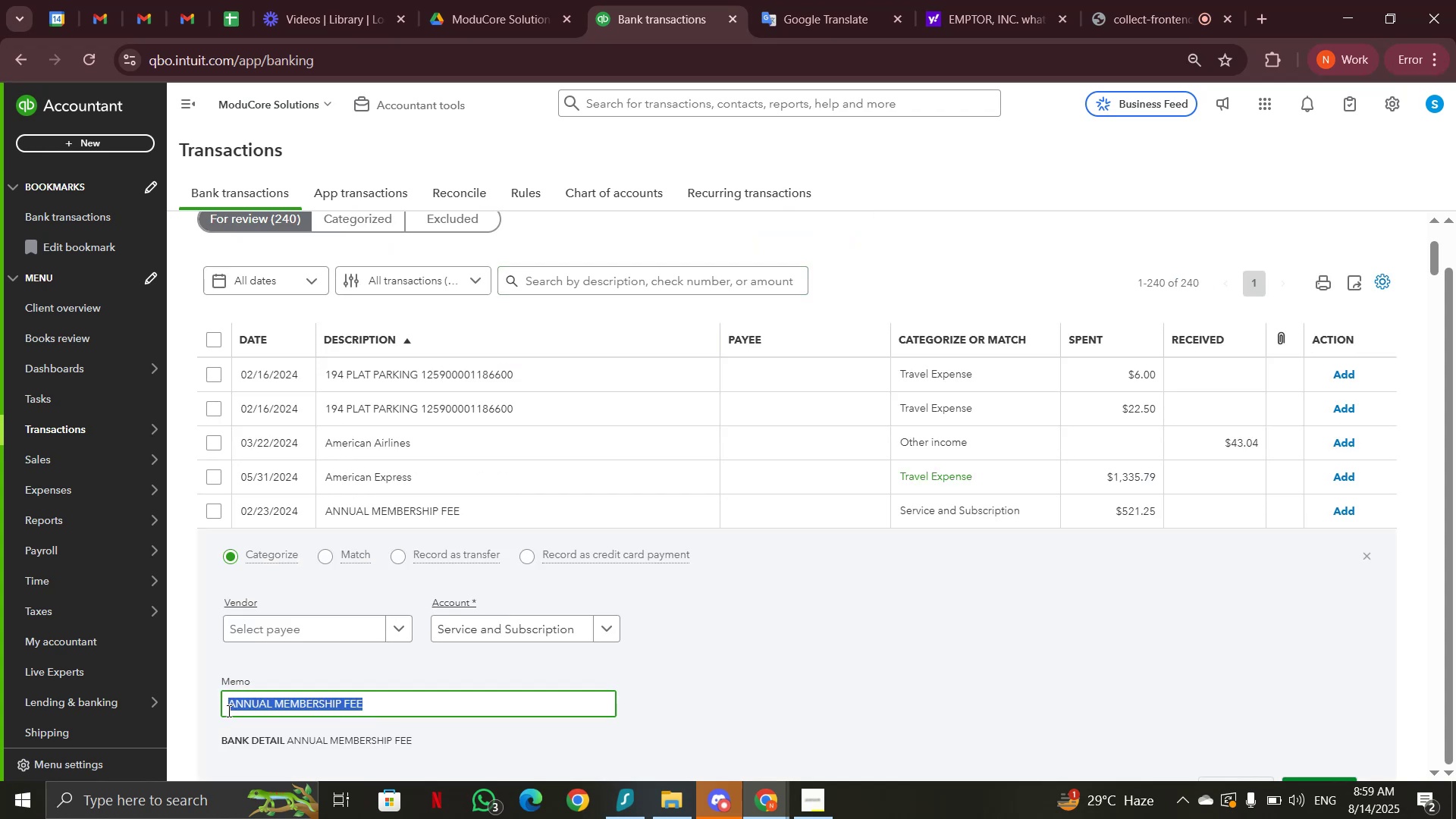 
scroll: coordinate [588, 590], scroll_direction: up, amount: 2.0
 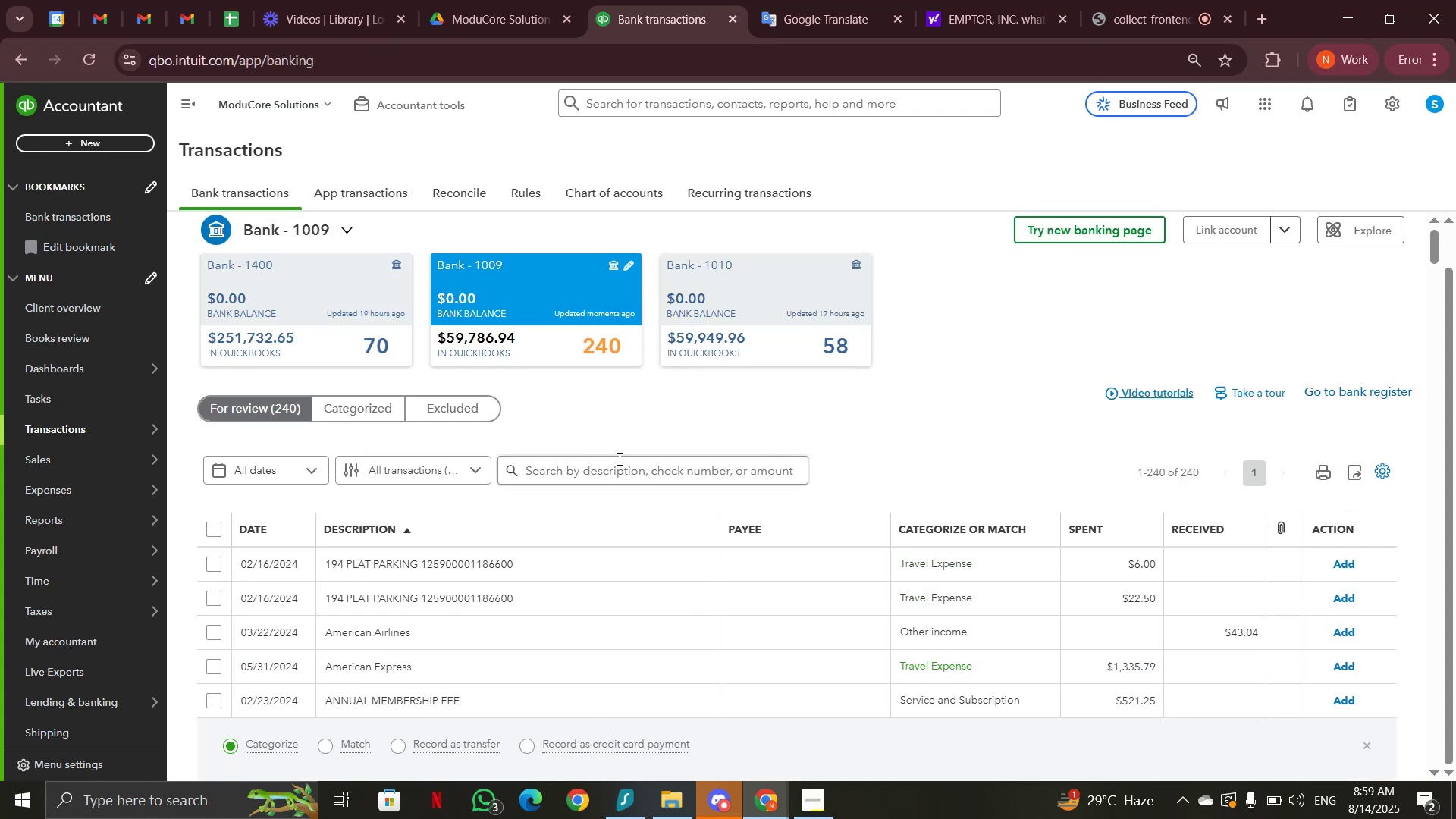 
left_click([620, 473])
 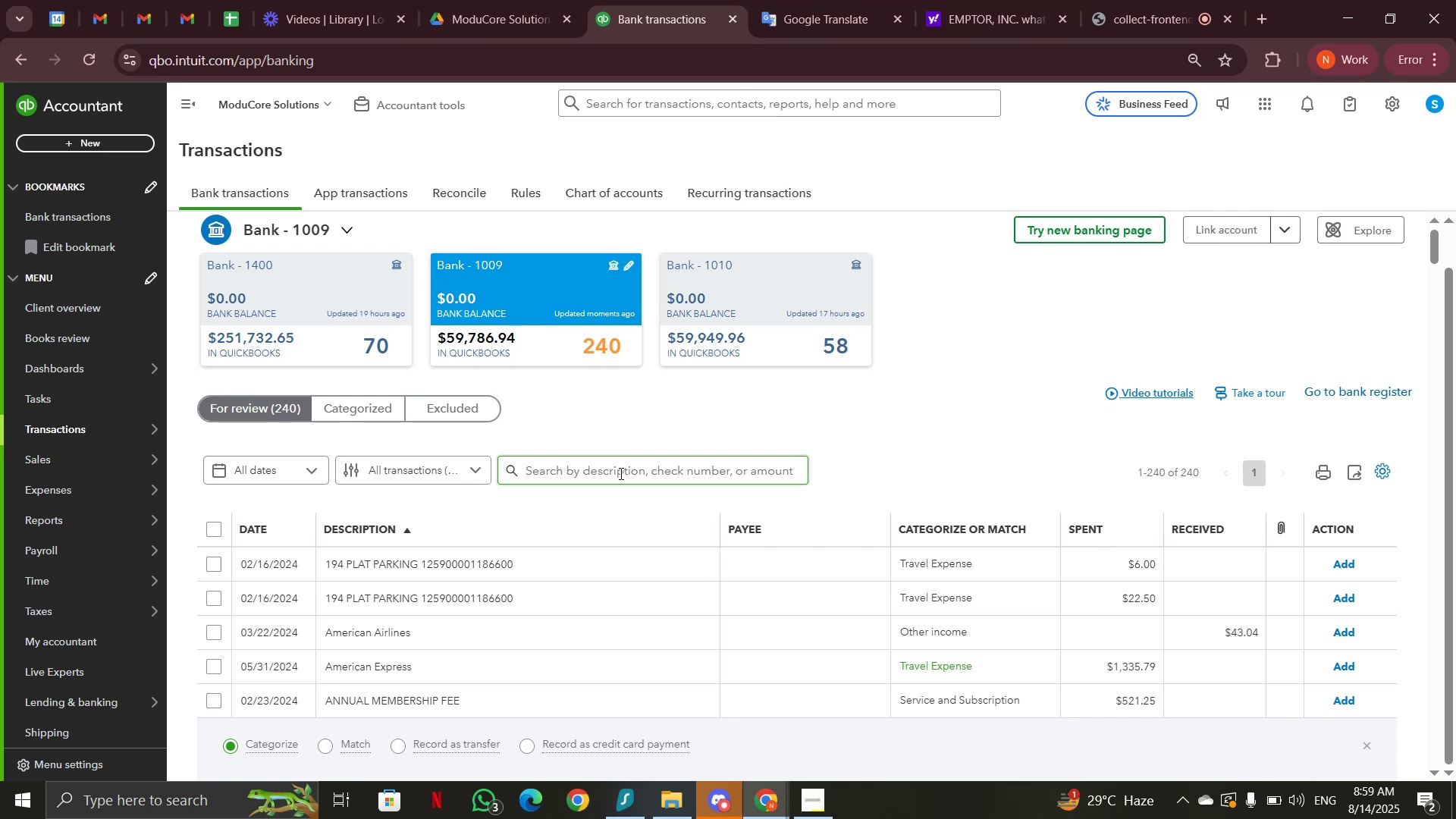 
key(Control+V)
 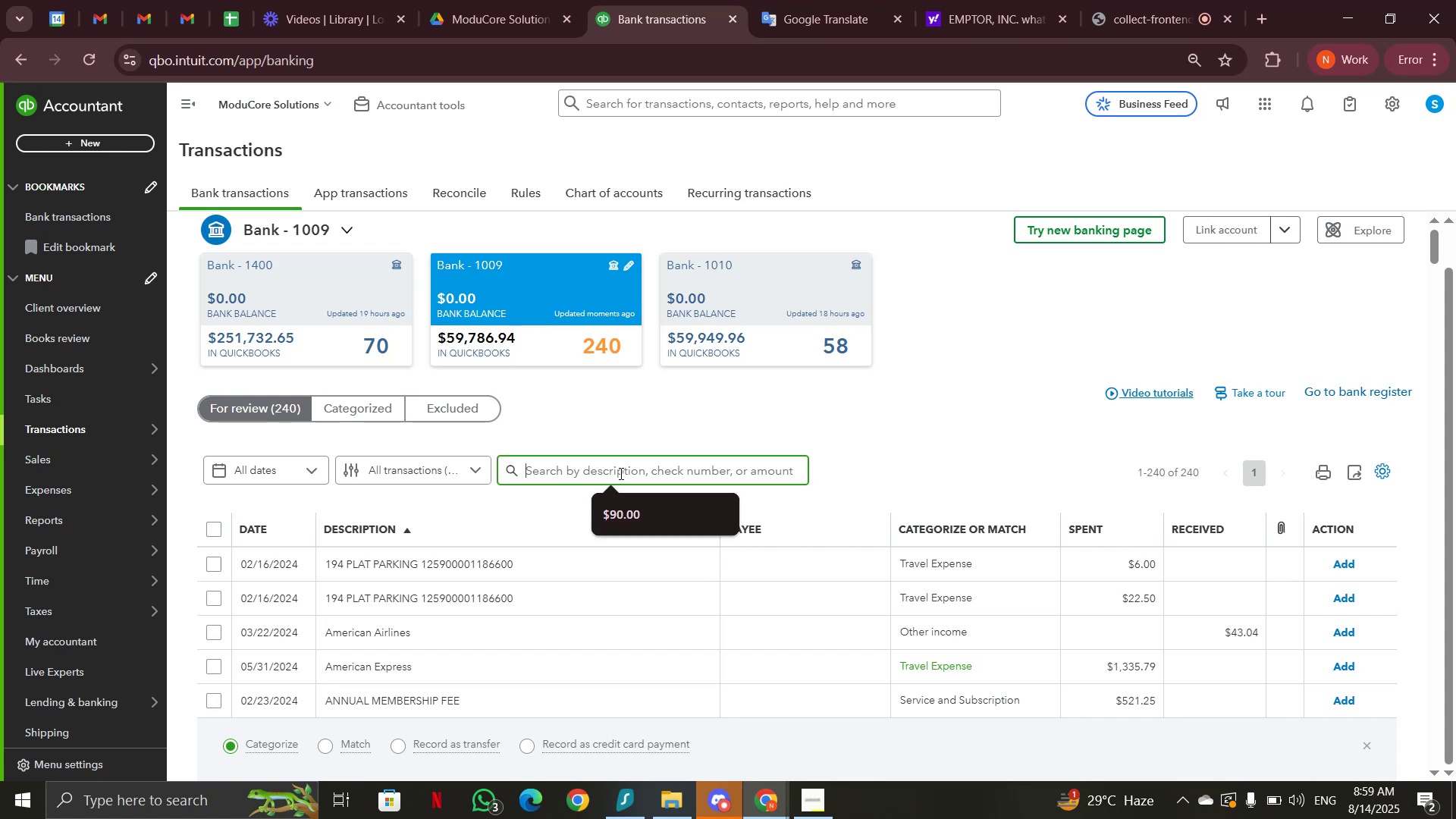 
mouse_move([526, 492])
 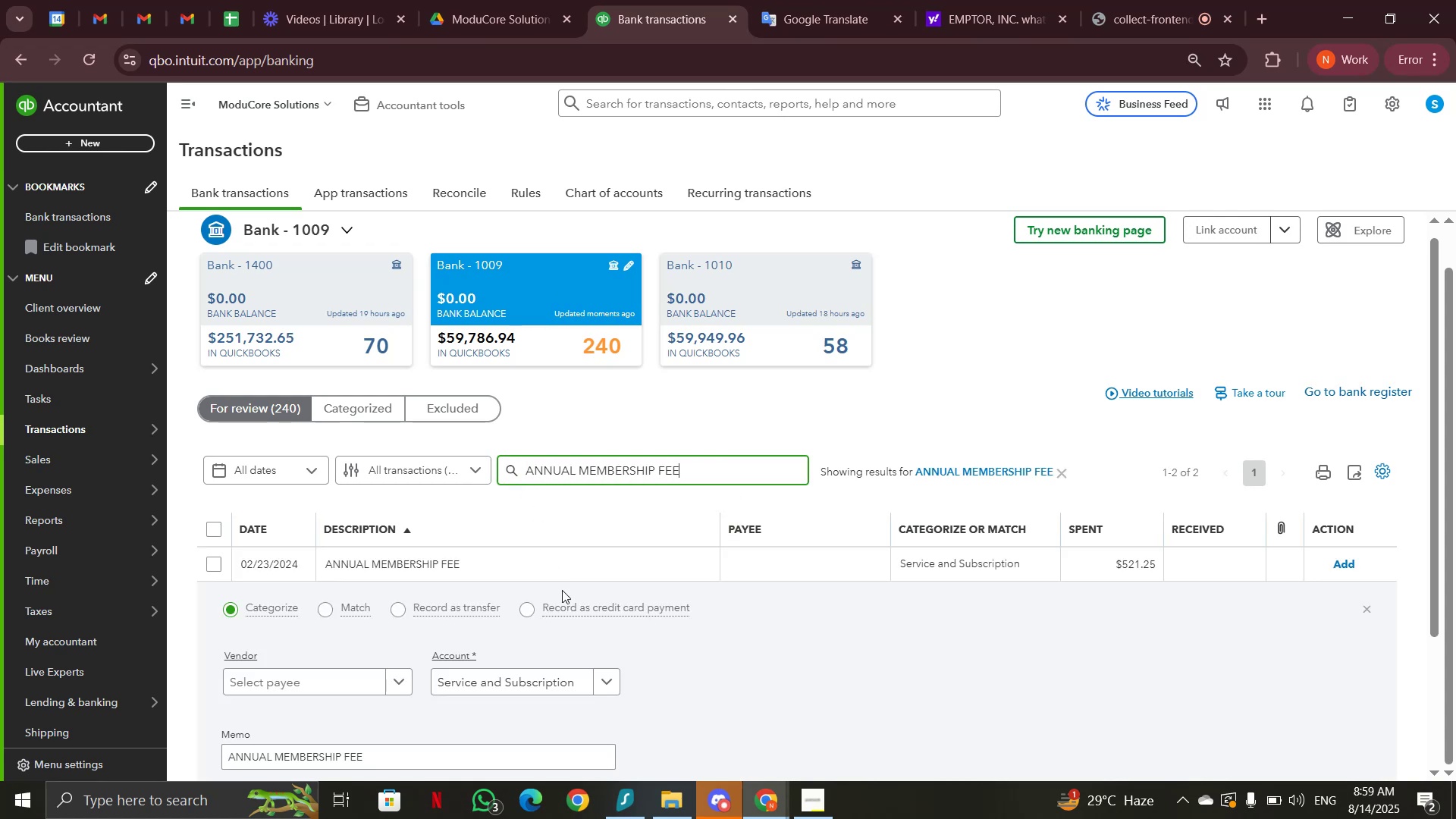 
left_click([564, 579])
 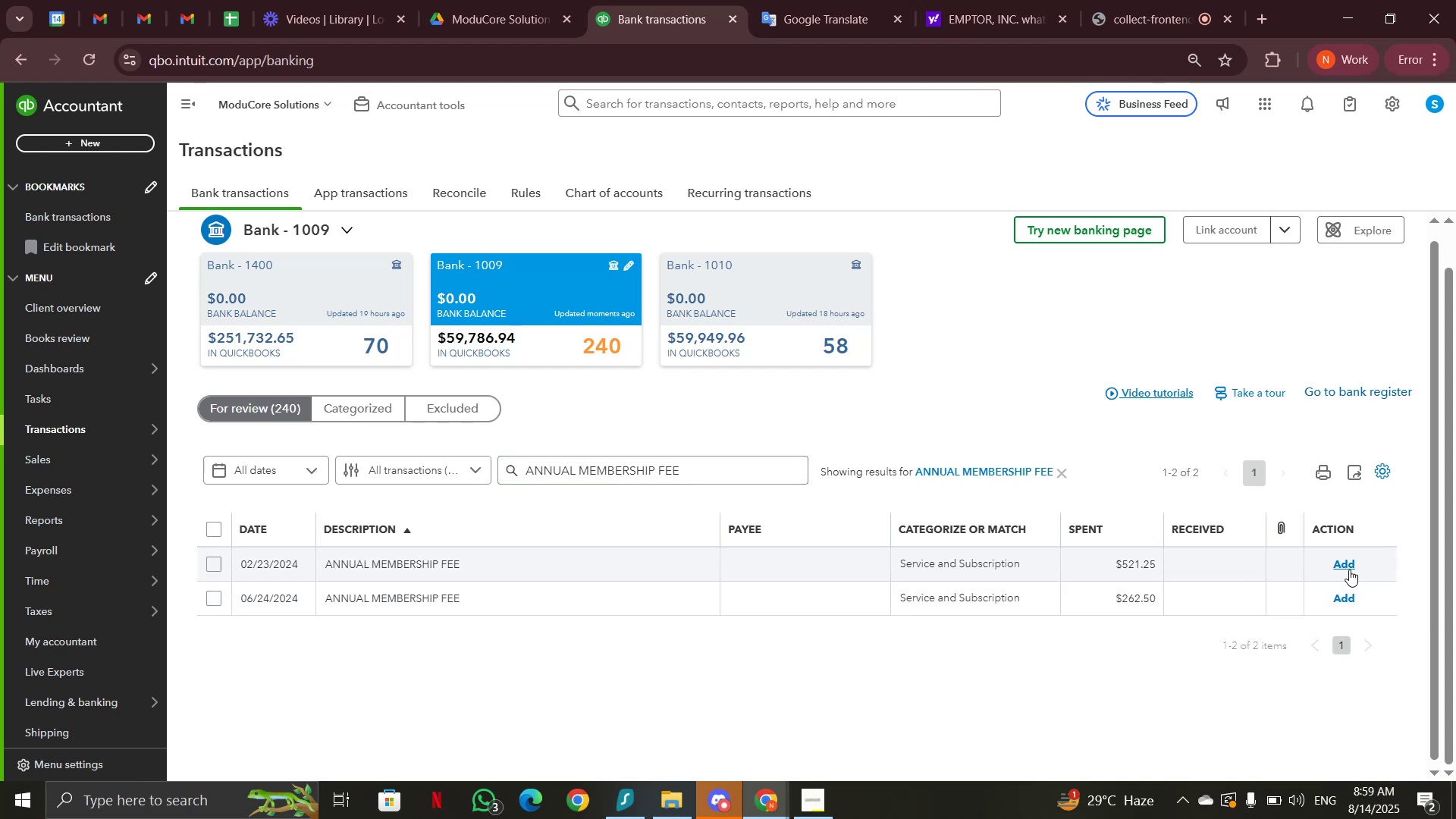 
left_click([1349, 570])
 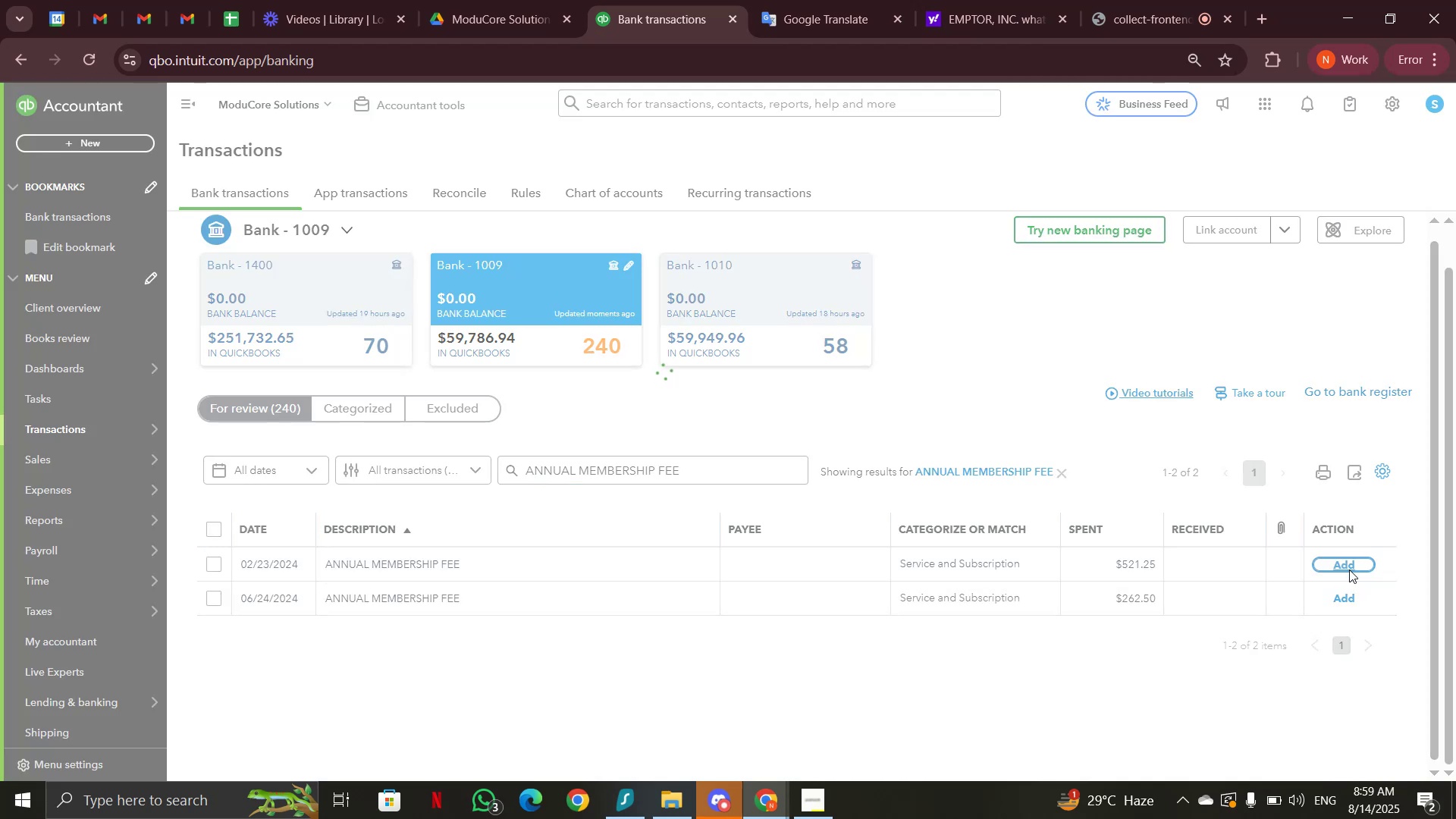 
left_click([1349, 570])
 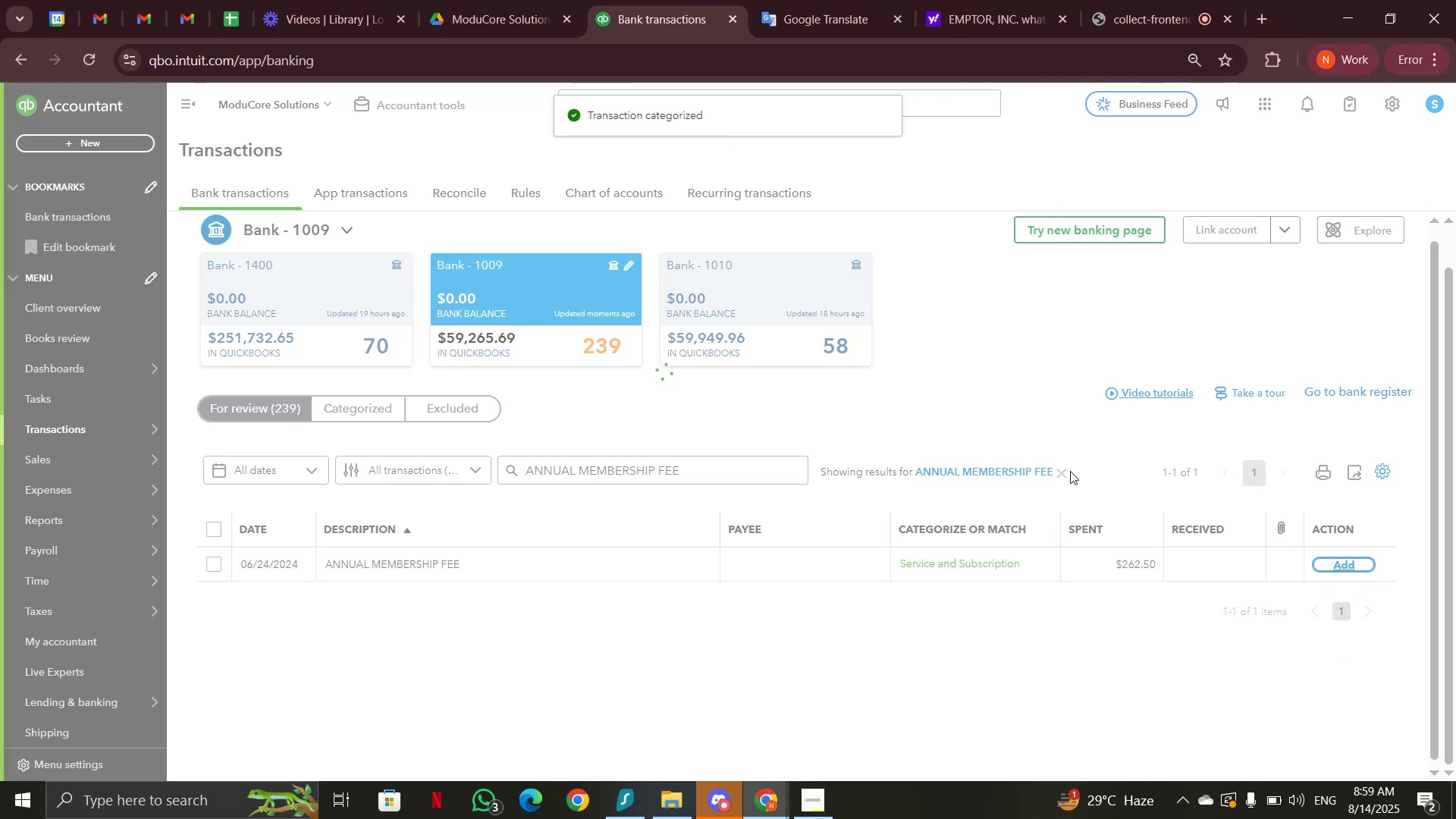 
left_click([1059, 474])
 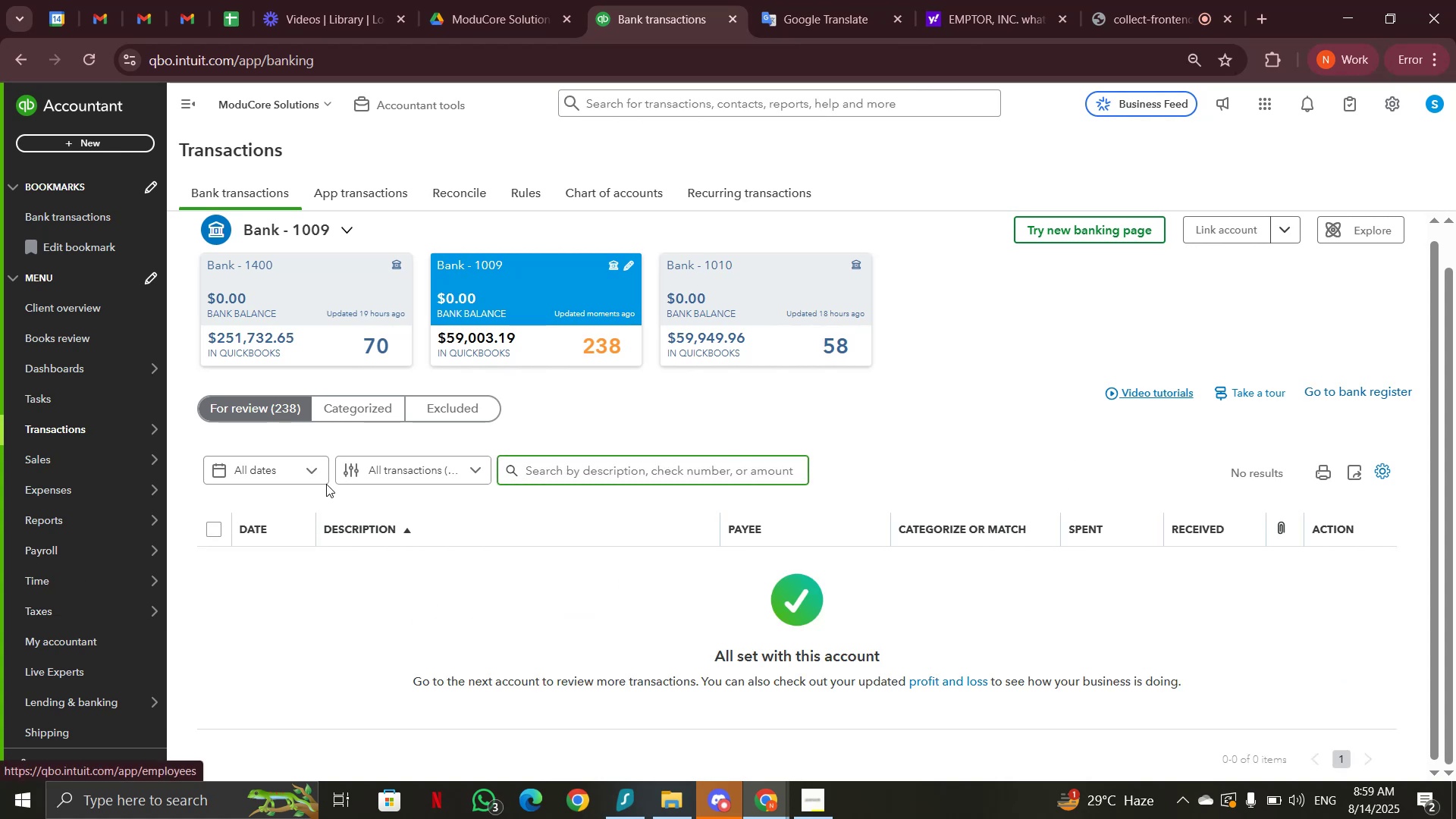 
scroll: coordinate [525, 596], scroll_direction: down, amount: 4.0
 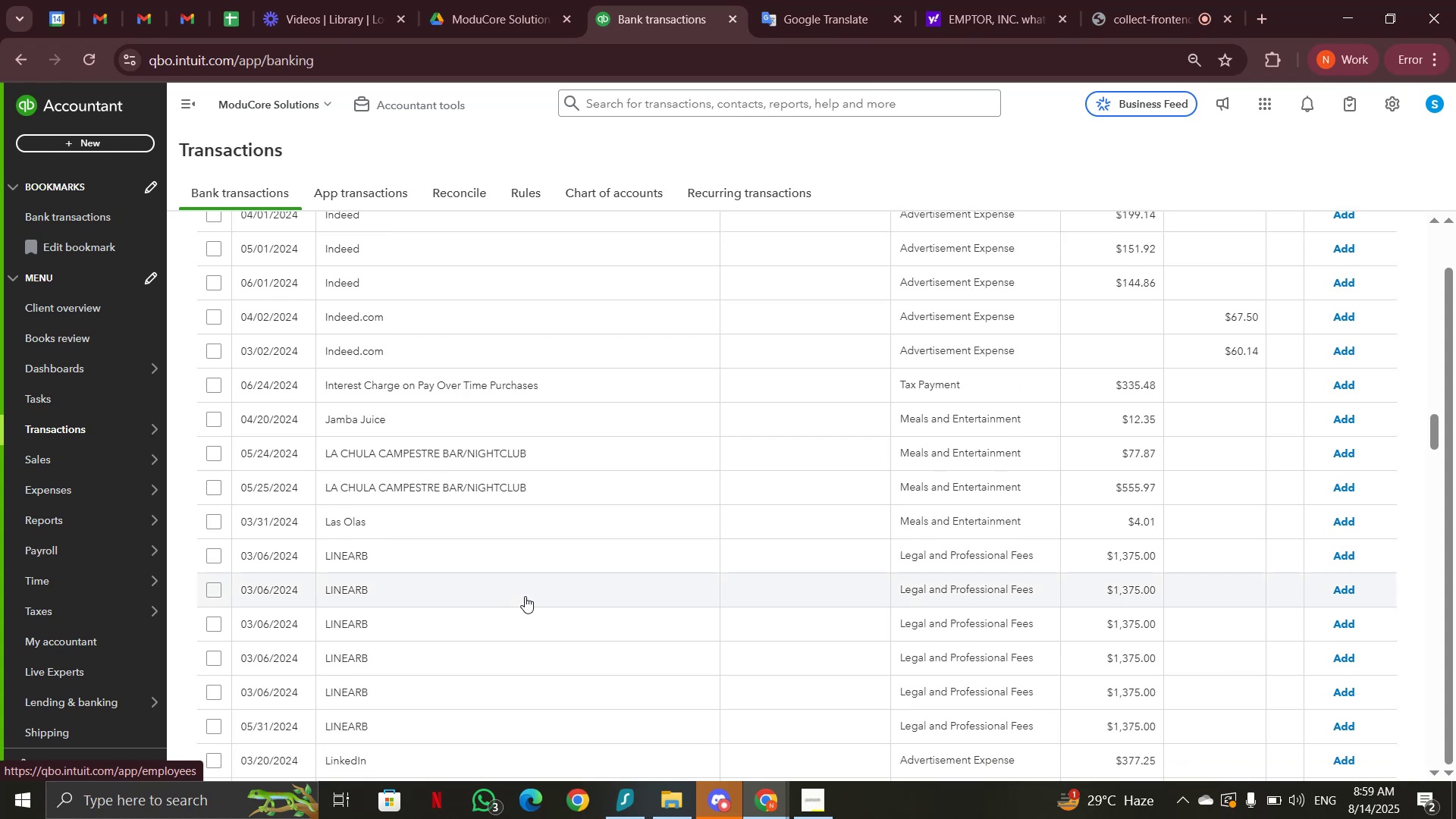 
scroll: coordinate [525, 596], scroll_direction: up, amount: 2.0
 